 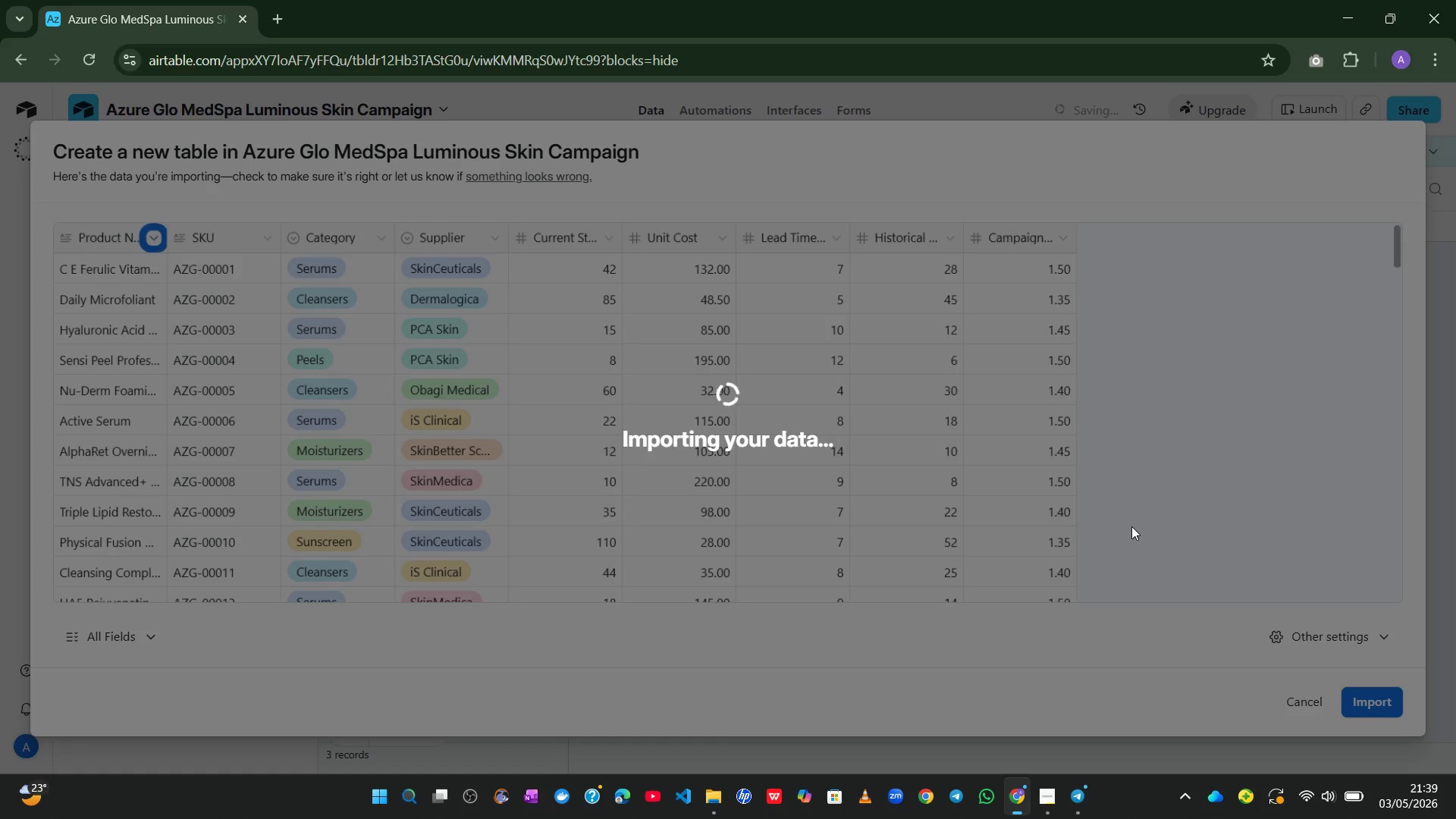 
double_click([189, 143])
 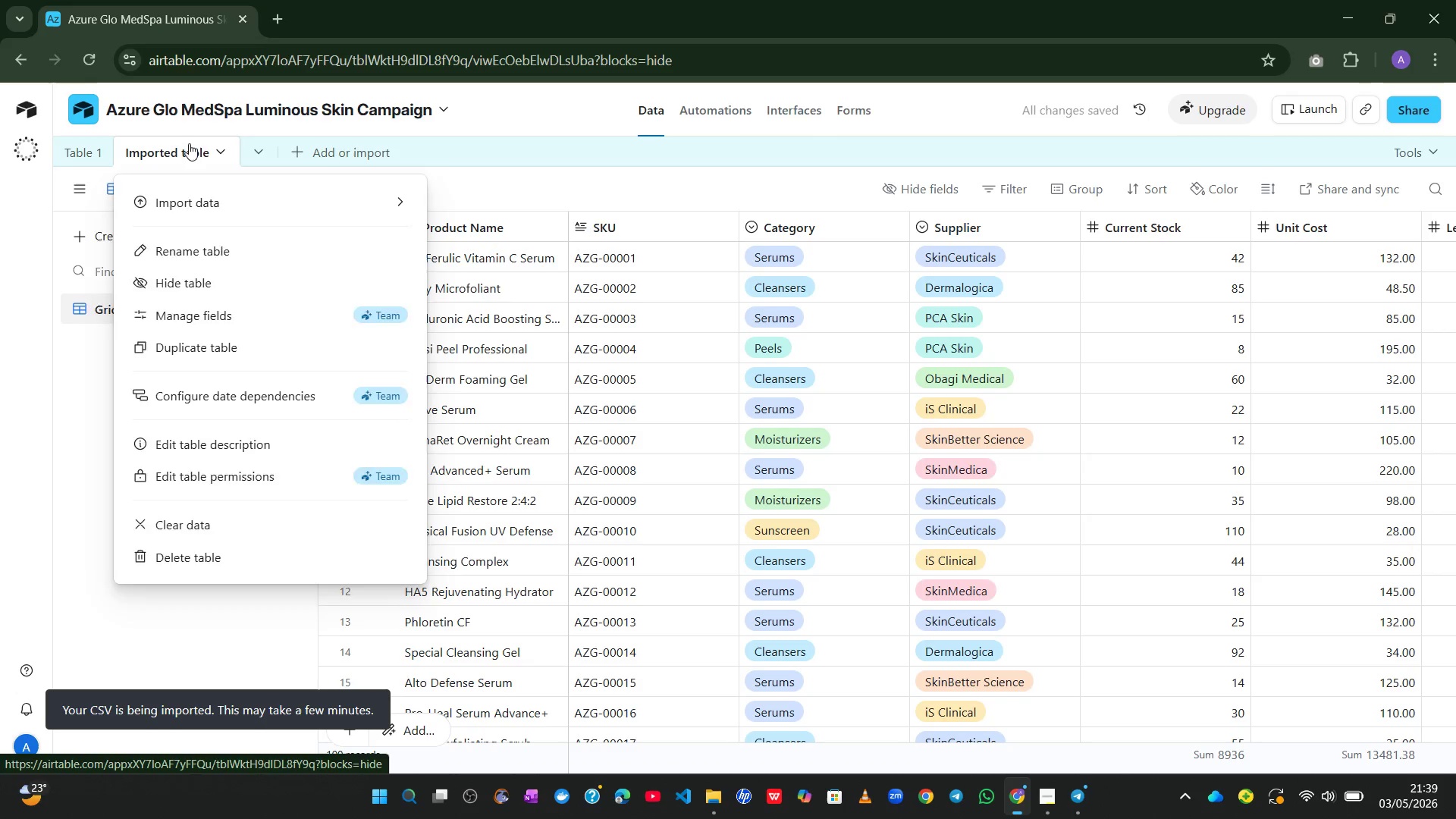 
triple_click([189, 143])
 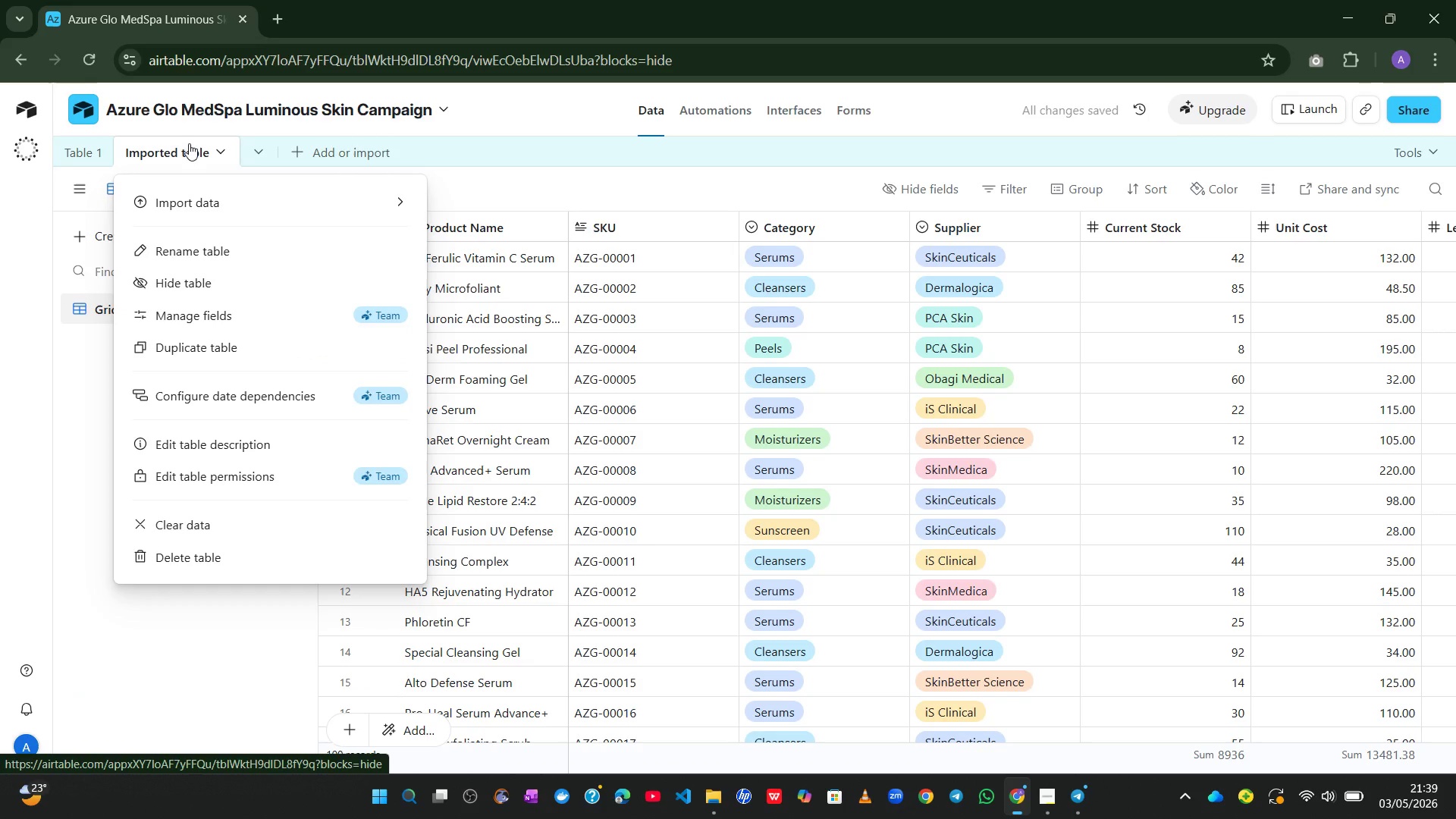 
double_click([189, 143])
 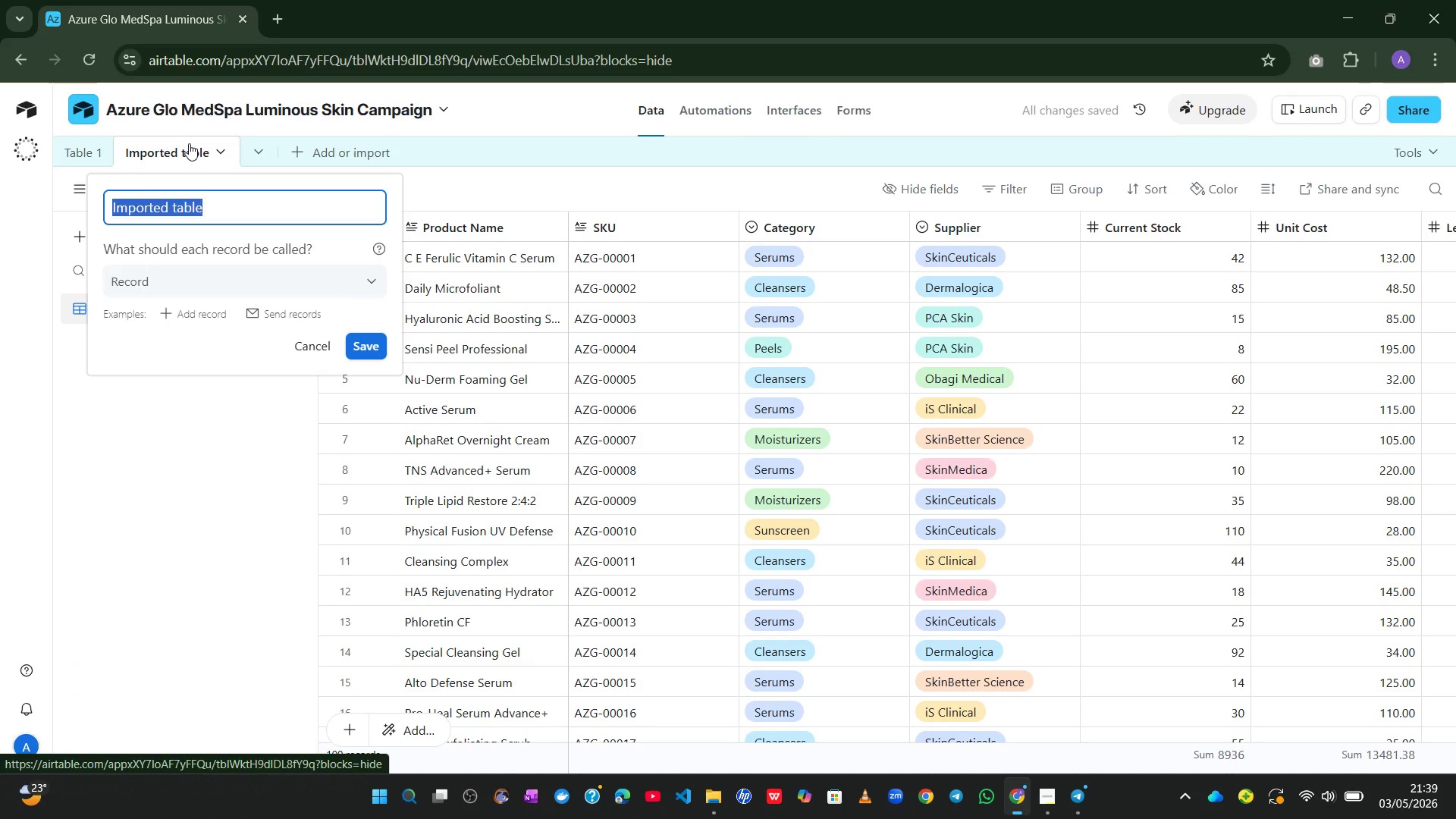 
type({)
key(Backspace)
type(Products)
 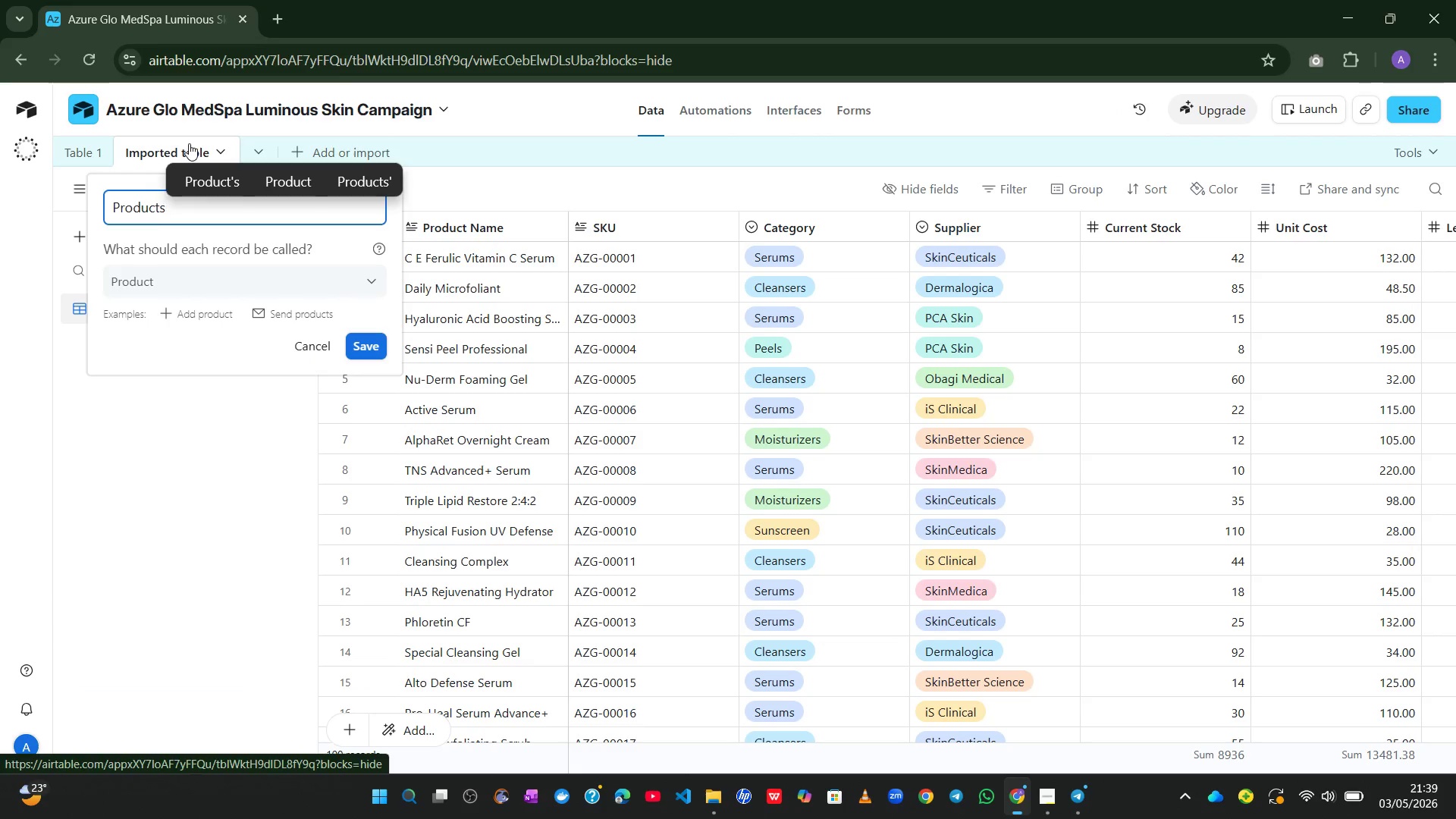 
key(Enter)
 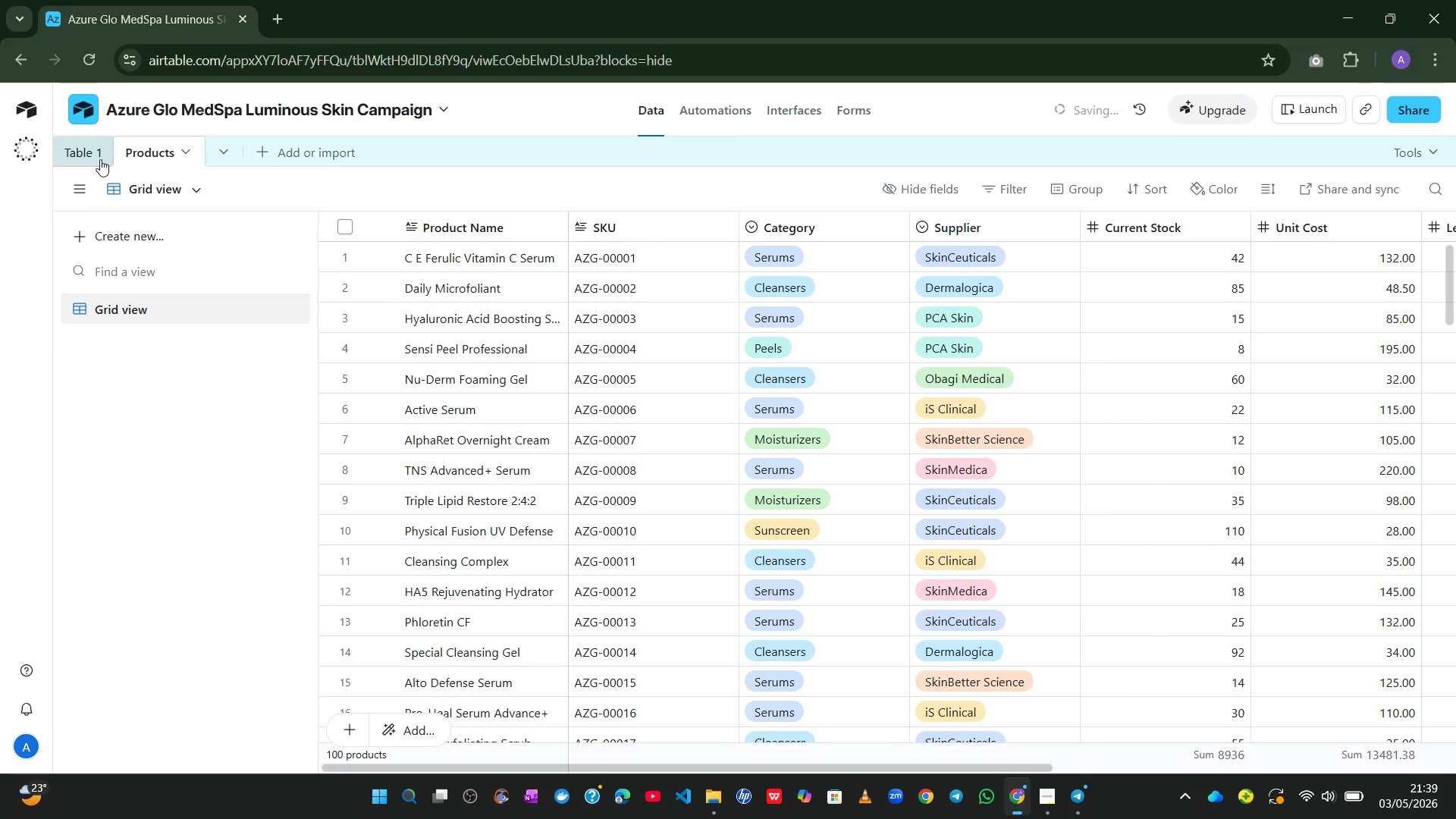 
left_click_drag(start_coordinate=[95, 159], to_coordinate=[172, 159])
 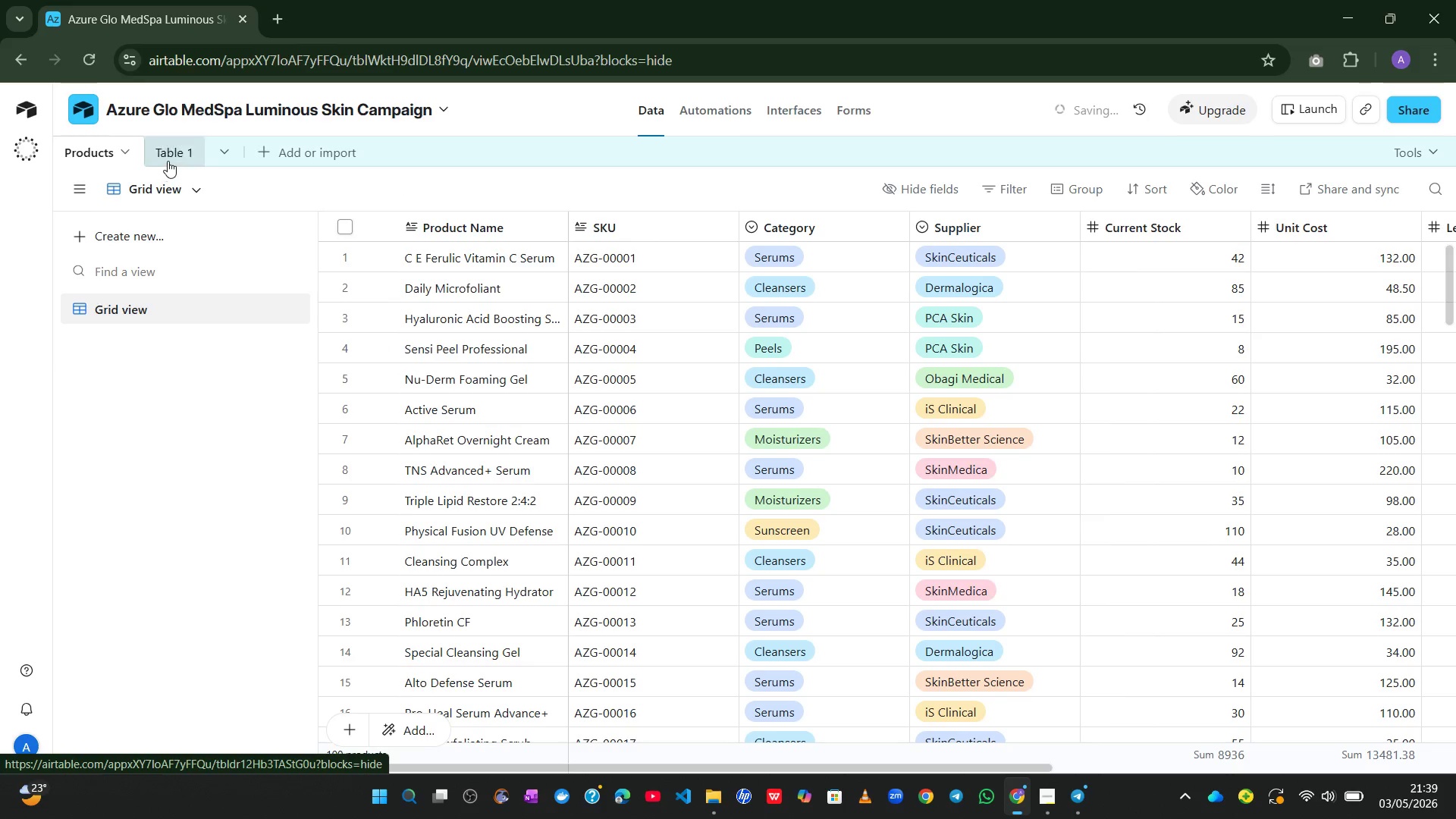 
left_click([168, 160])
 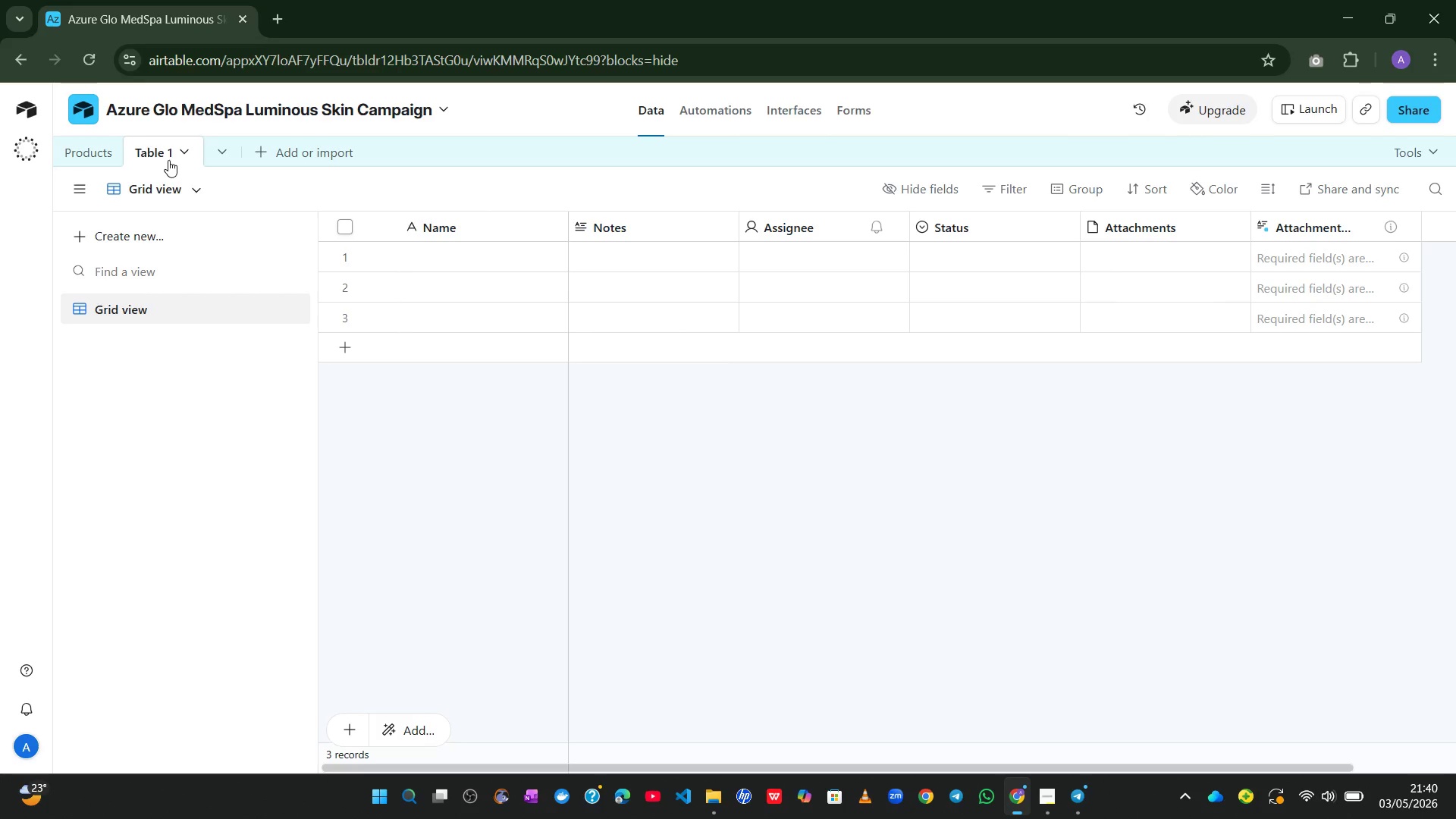 
wait(25.51)
 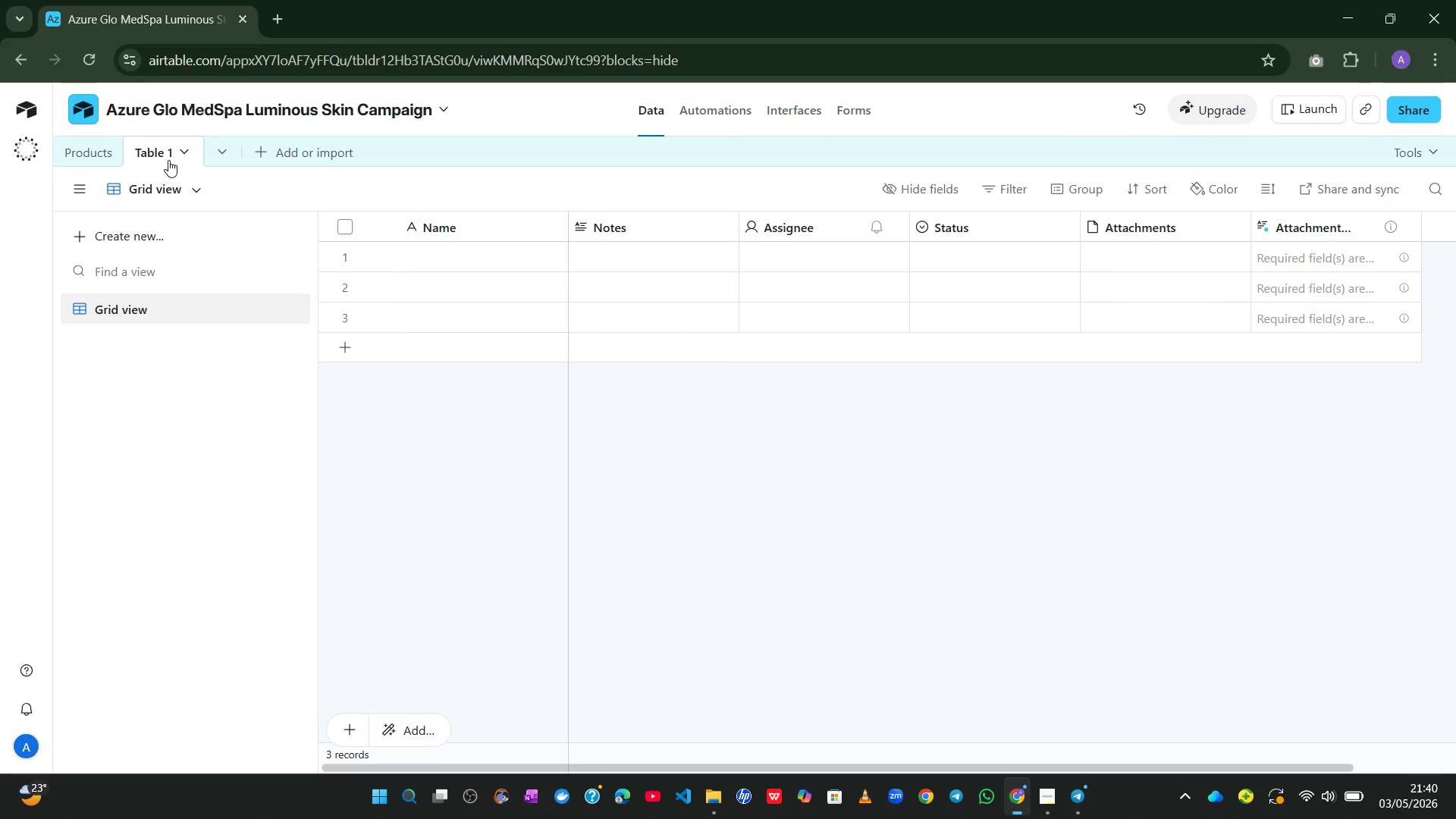 
left_click([105, 149])
 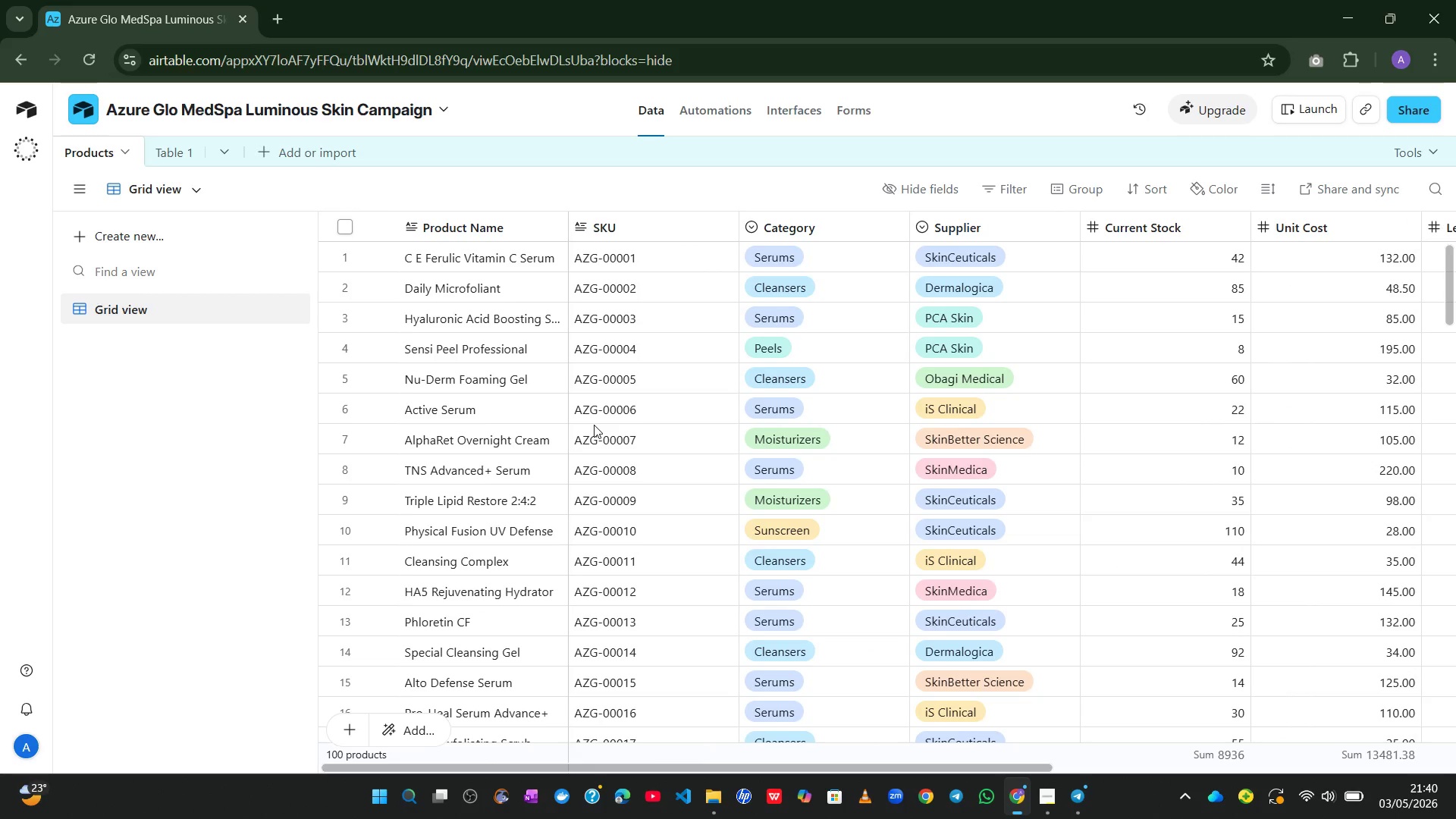 
wait(6.84)
 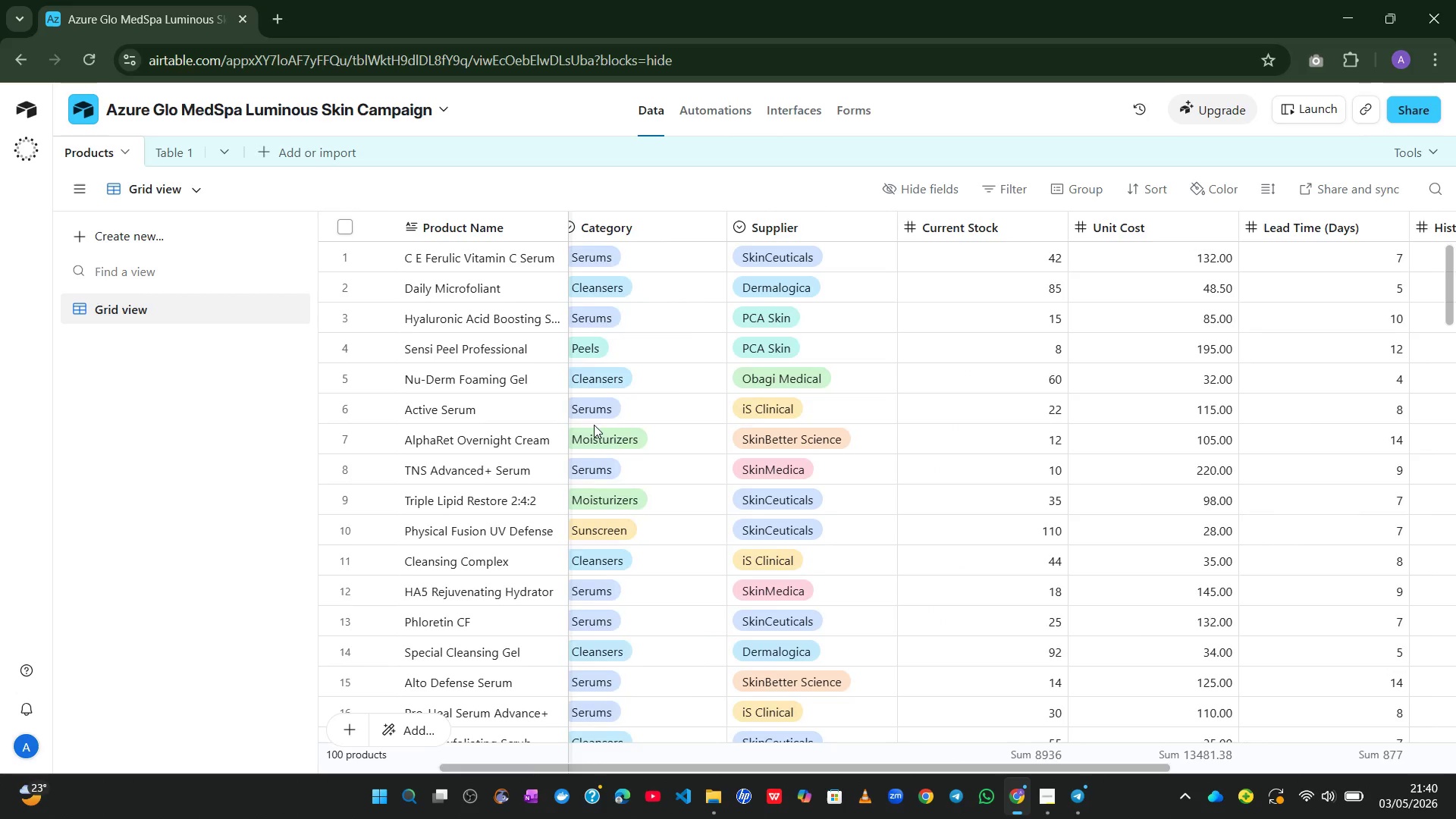 
double_click([439, 231])
 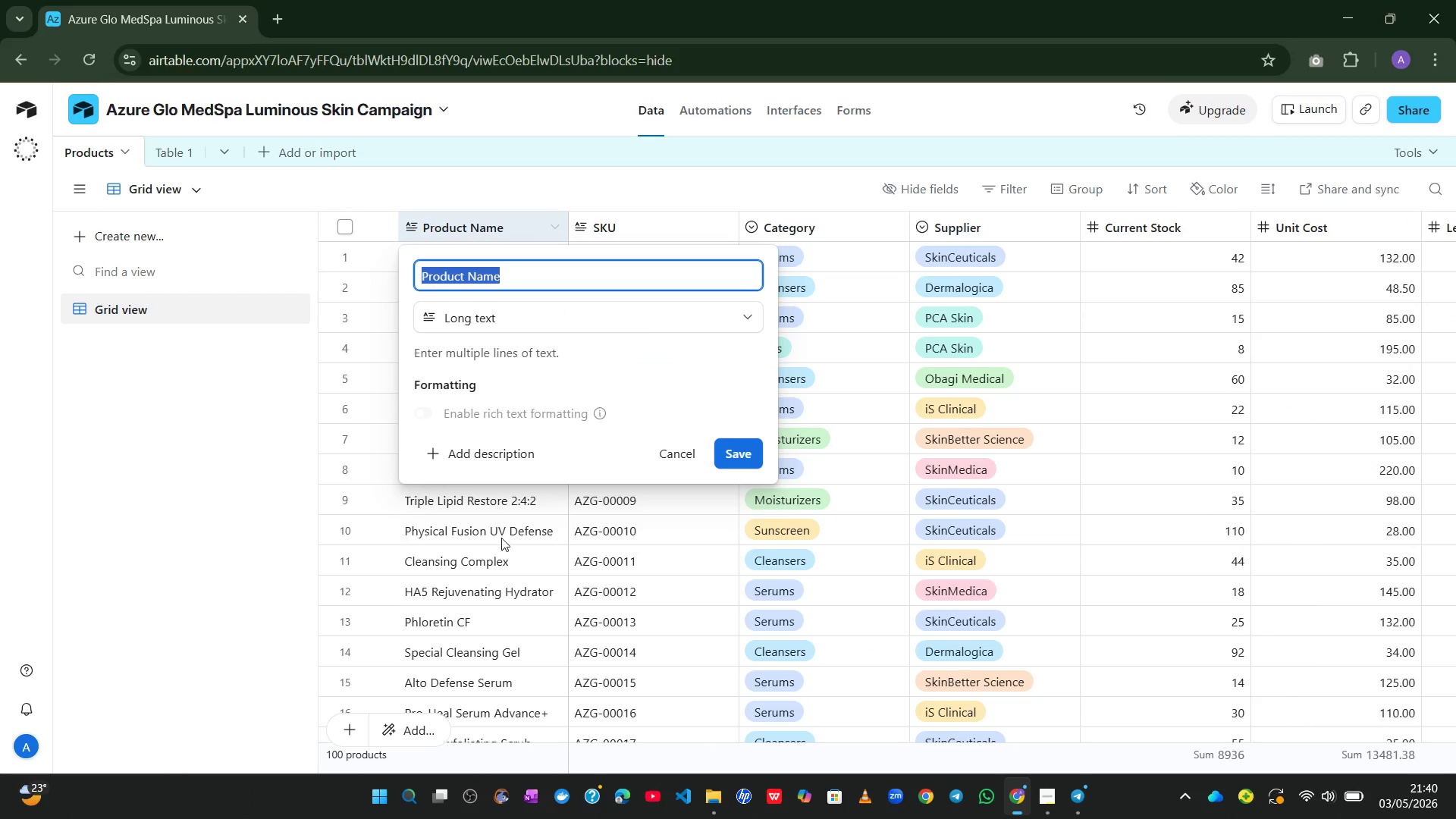 
left_click([501, 538])
 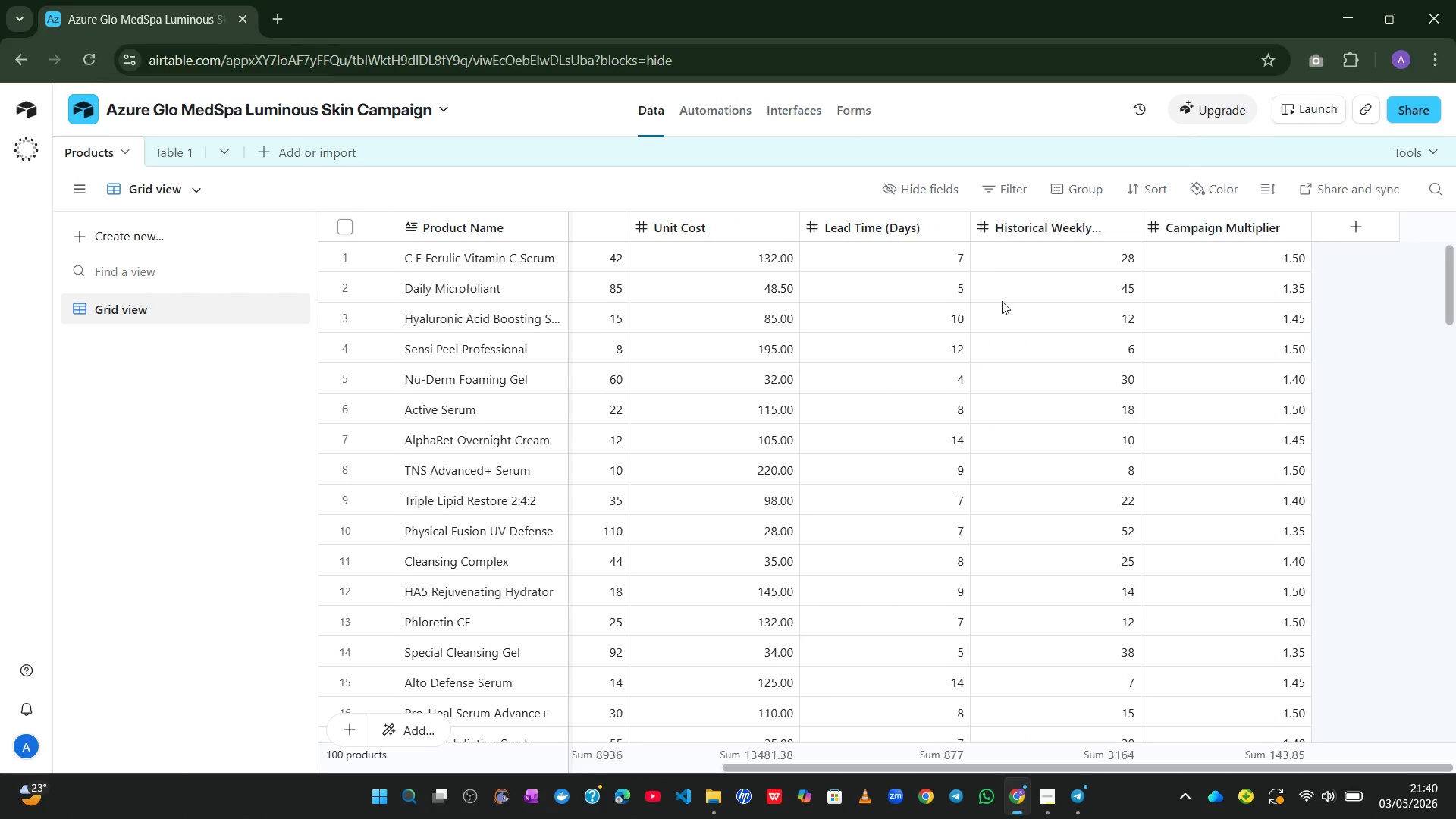 
wait(15.17)
 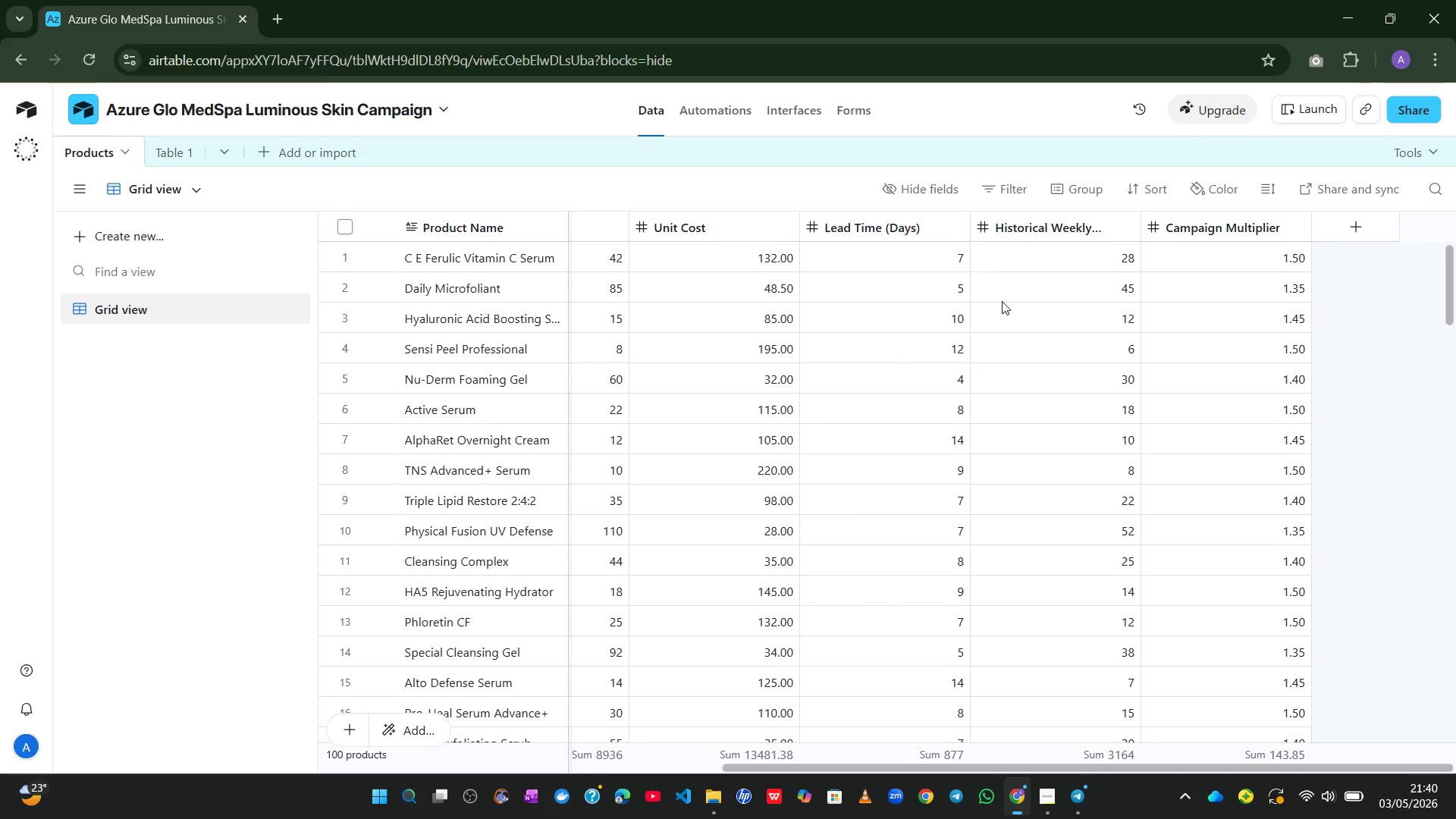 
left_click([428, 232])
 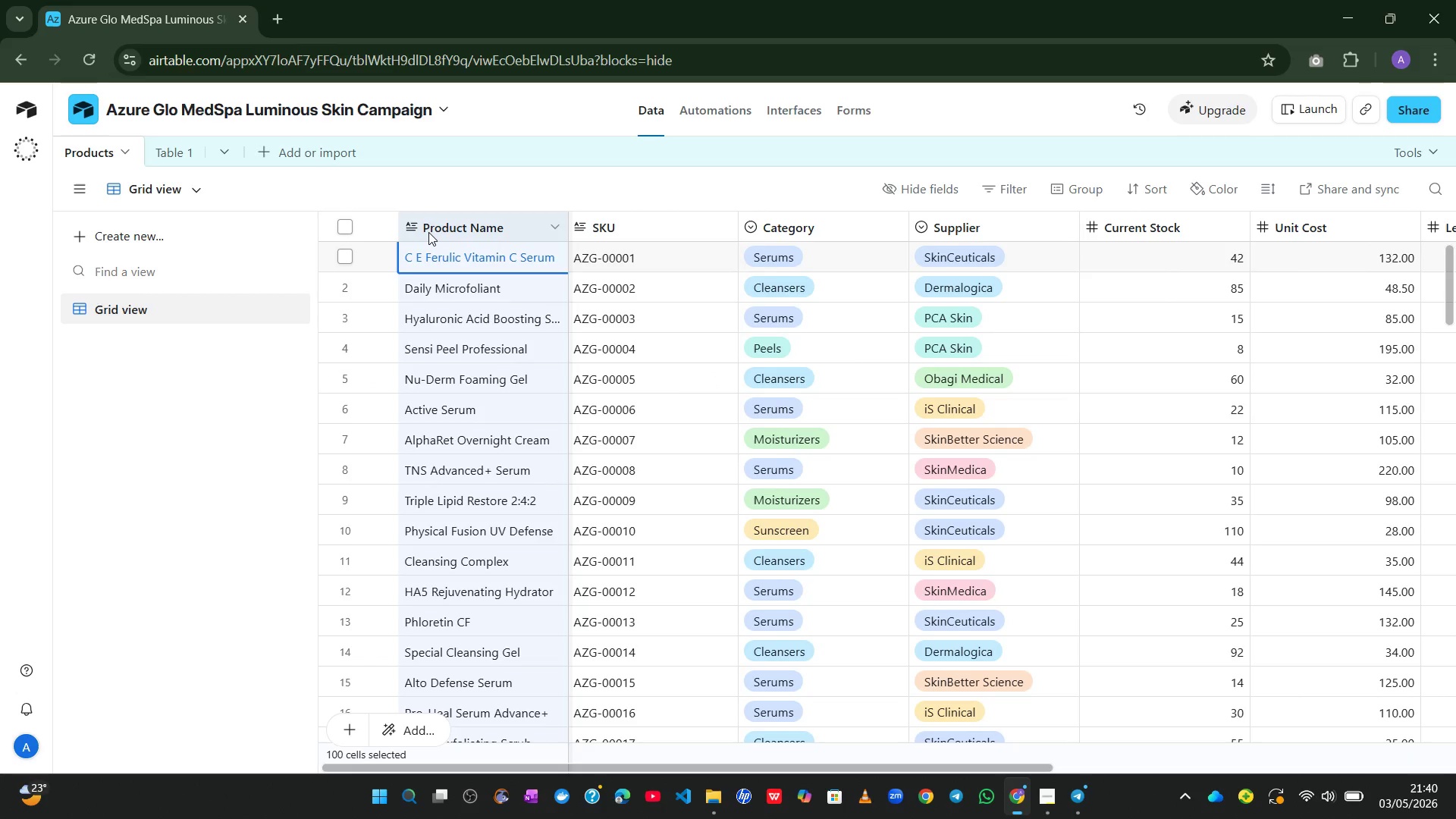 
double_click([428, 232])
 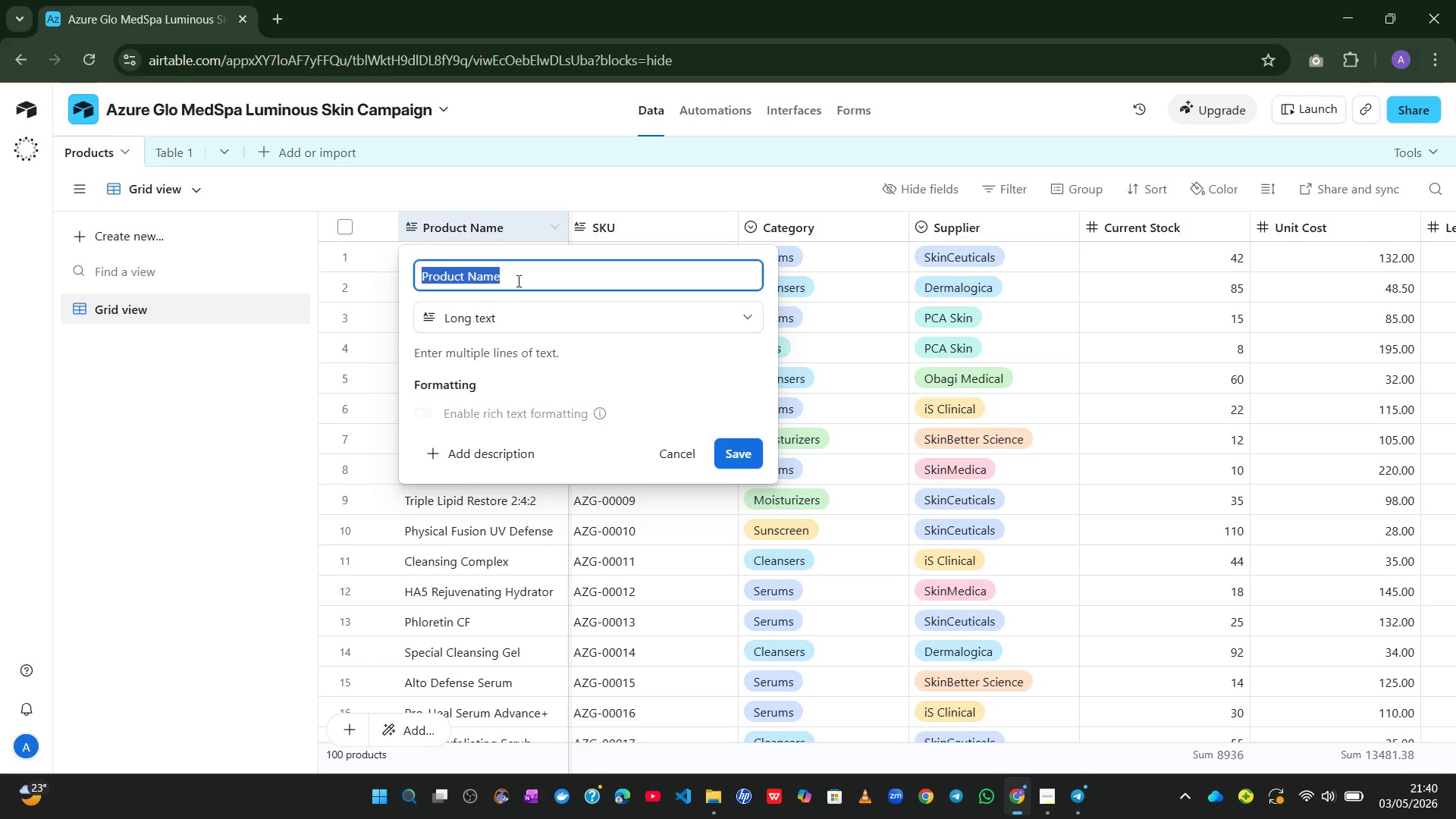 
left_click([501, 335])
 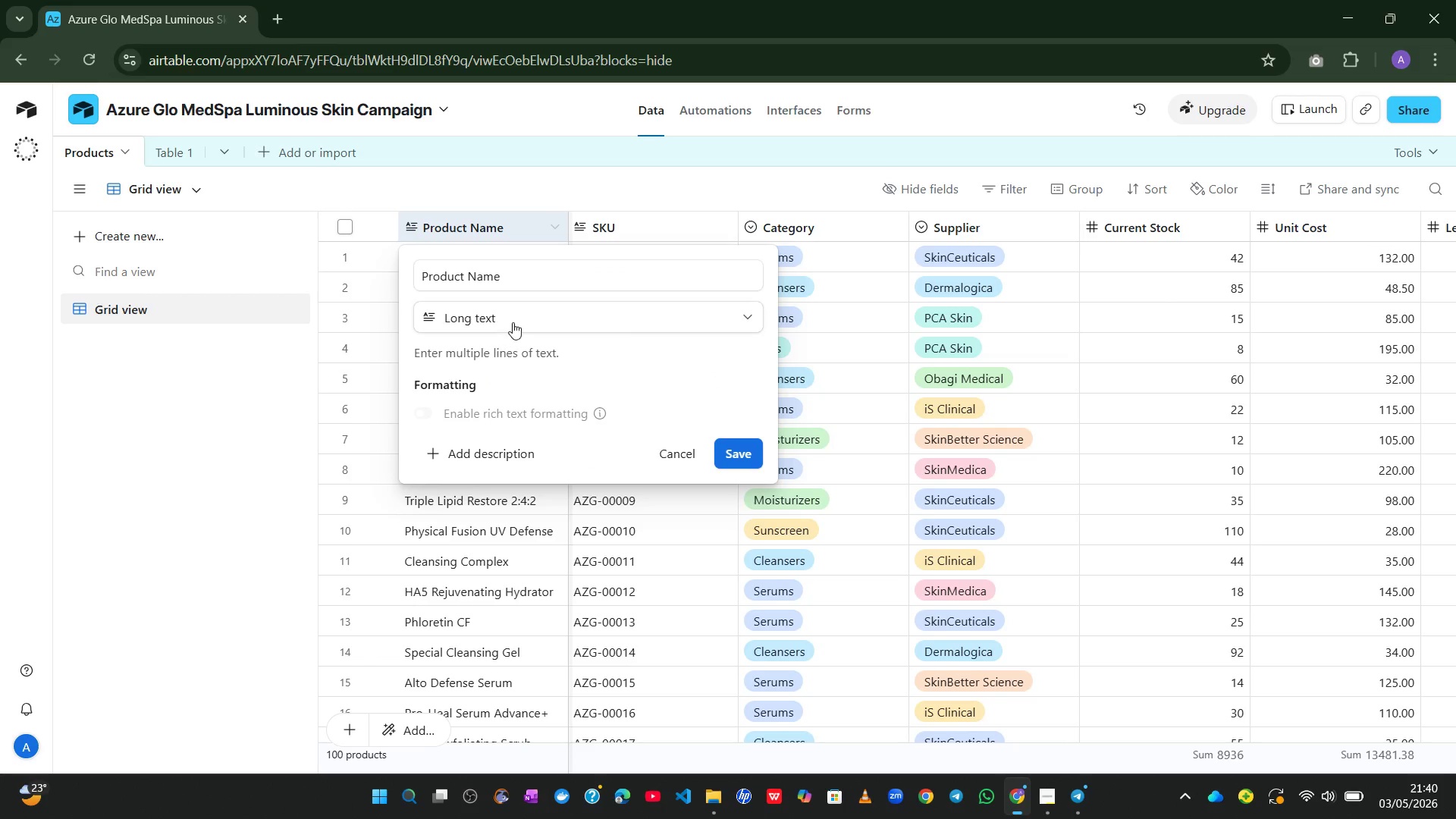 
left_click([513, 322])
 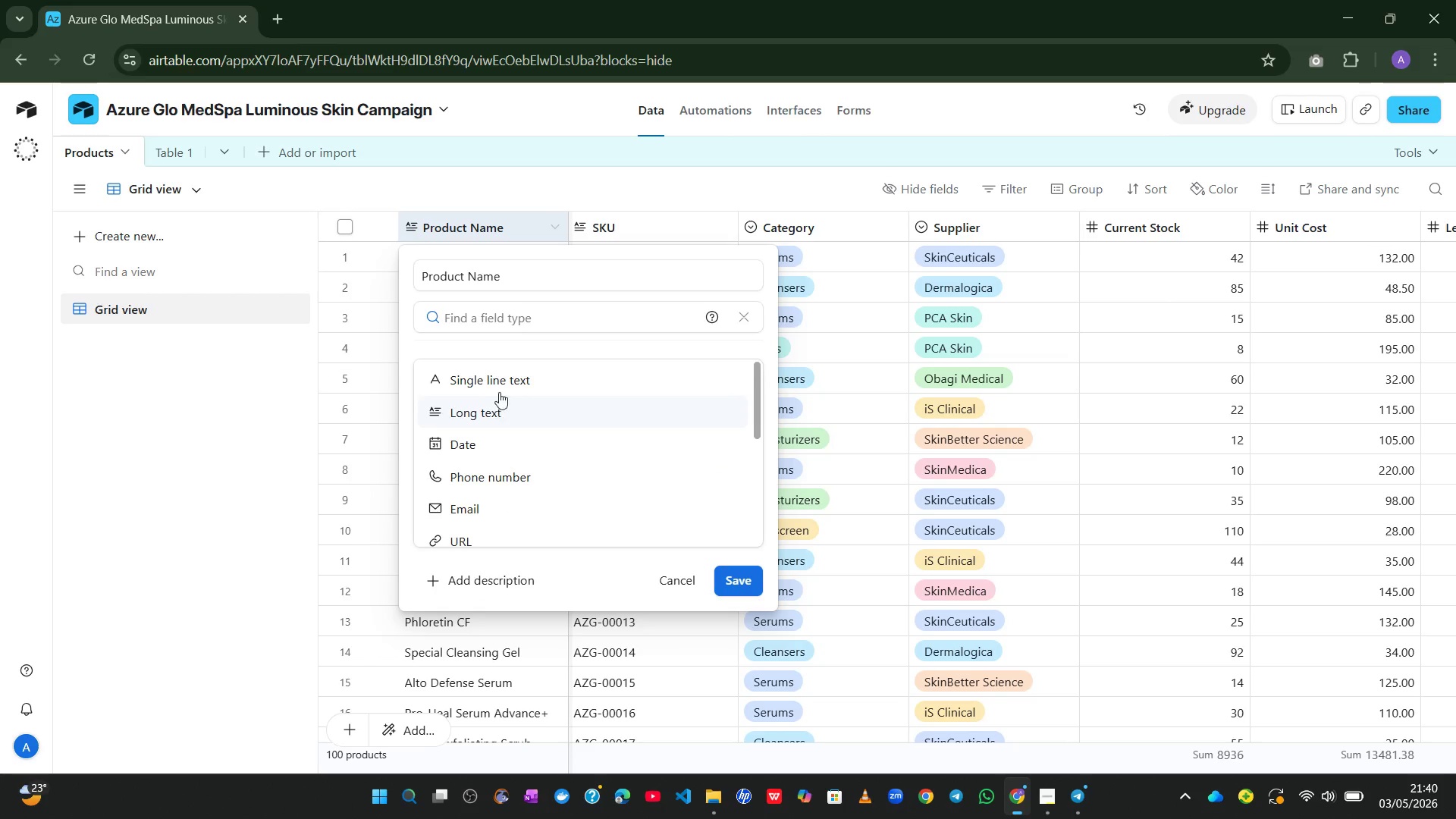 
left_click([502, 388])
 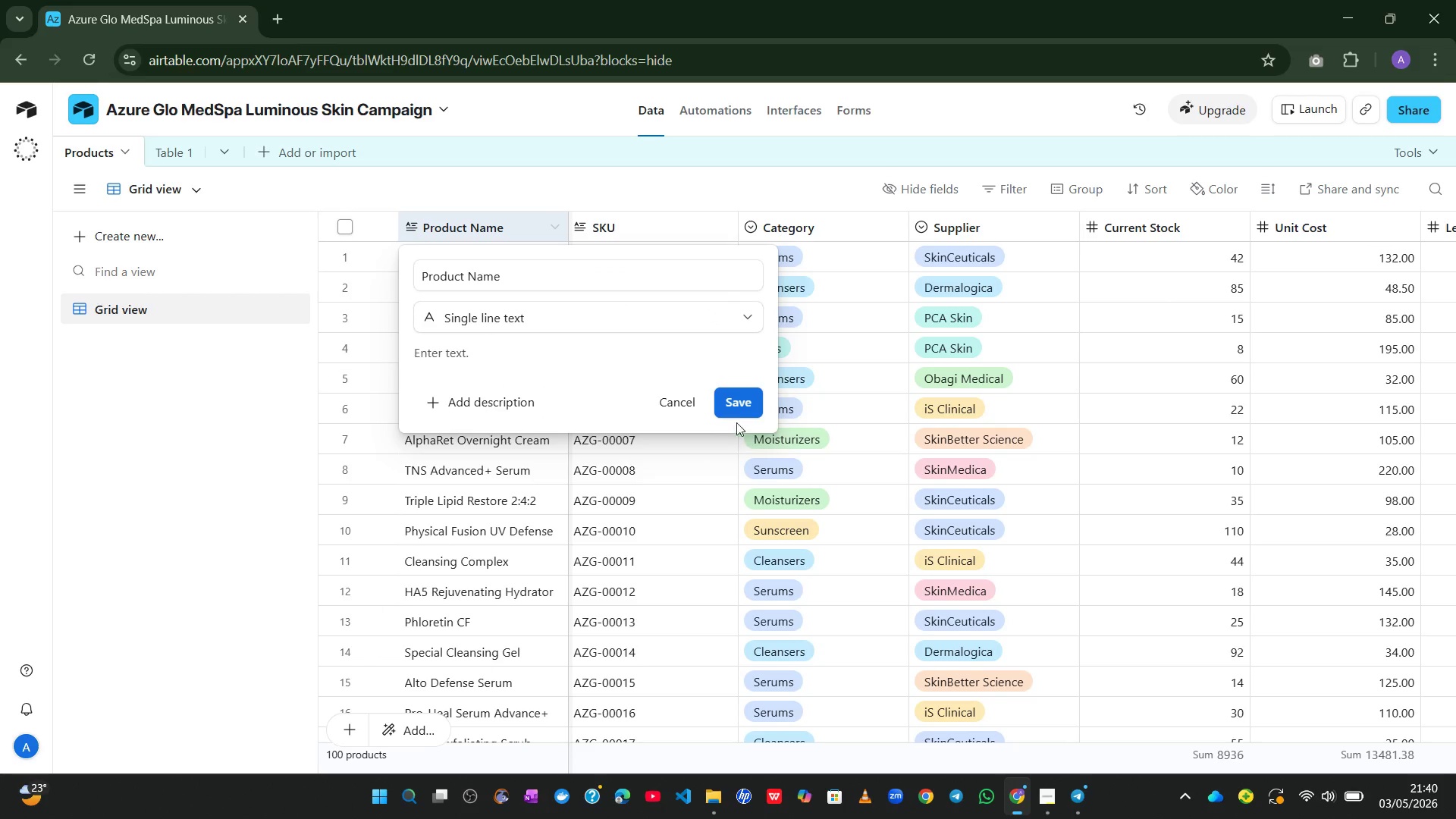 
left_click([745, 403])
 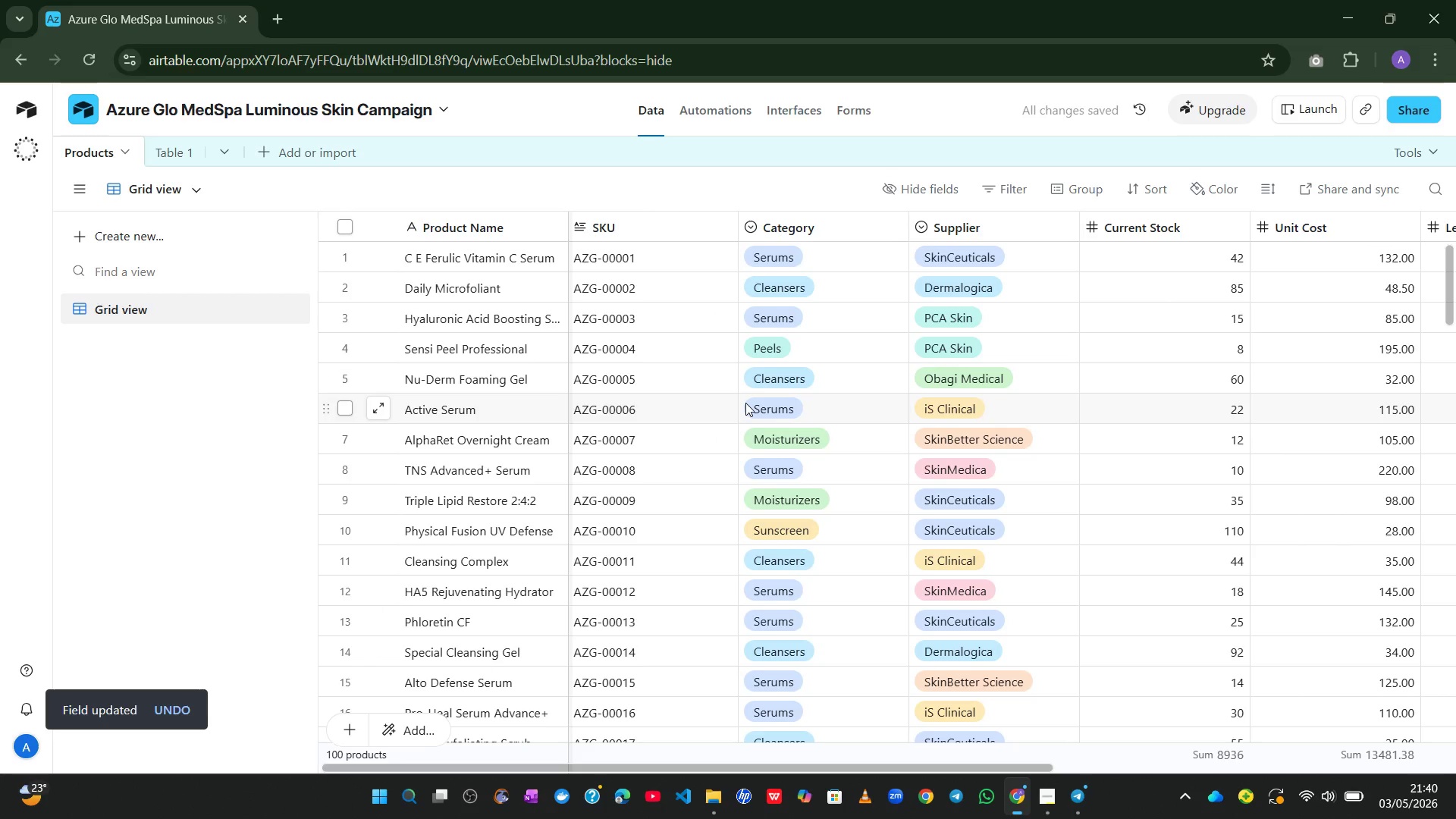 
wait(7.72)
 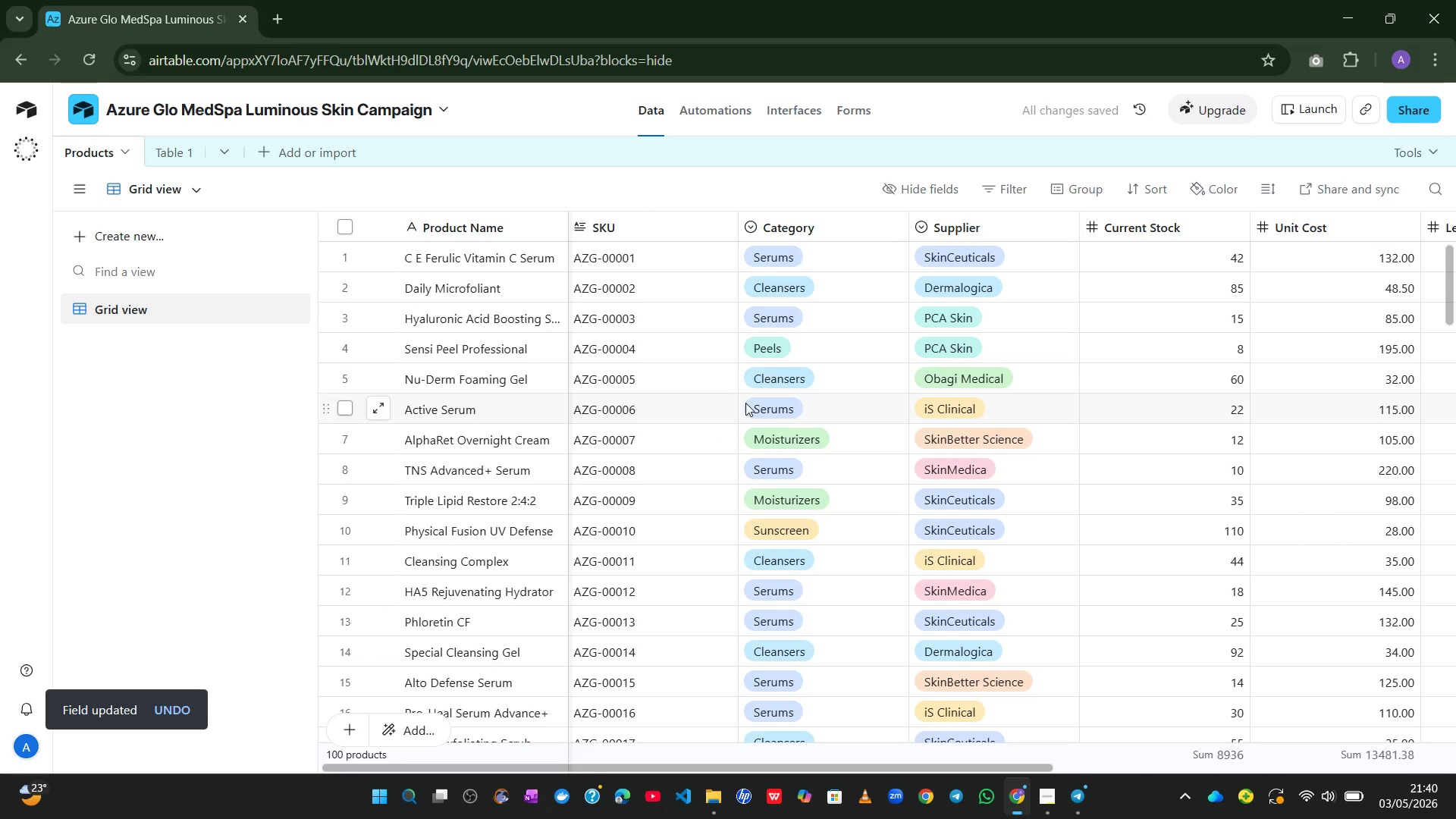 
double_click([629, 232])
 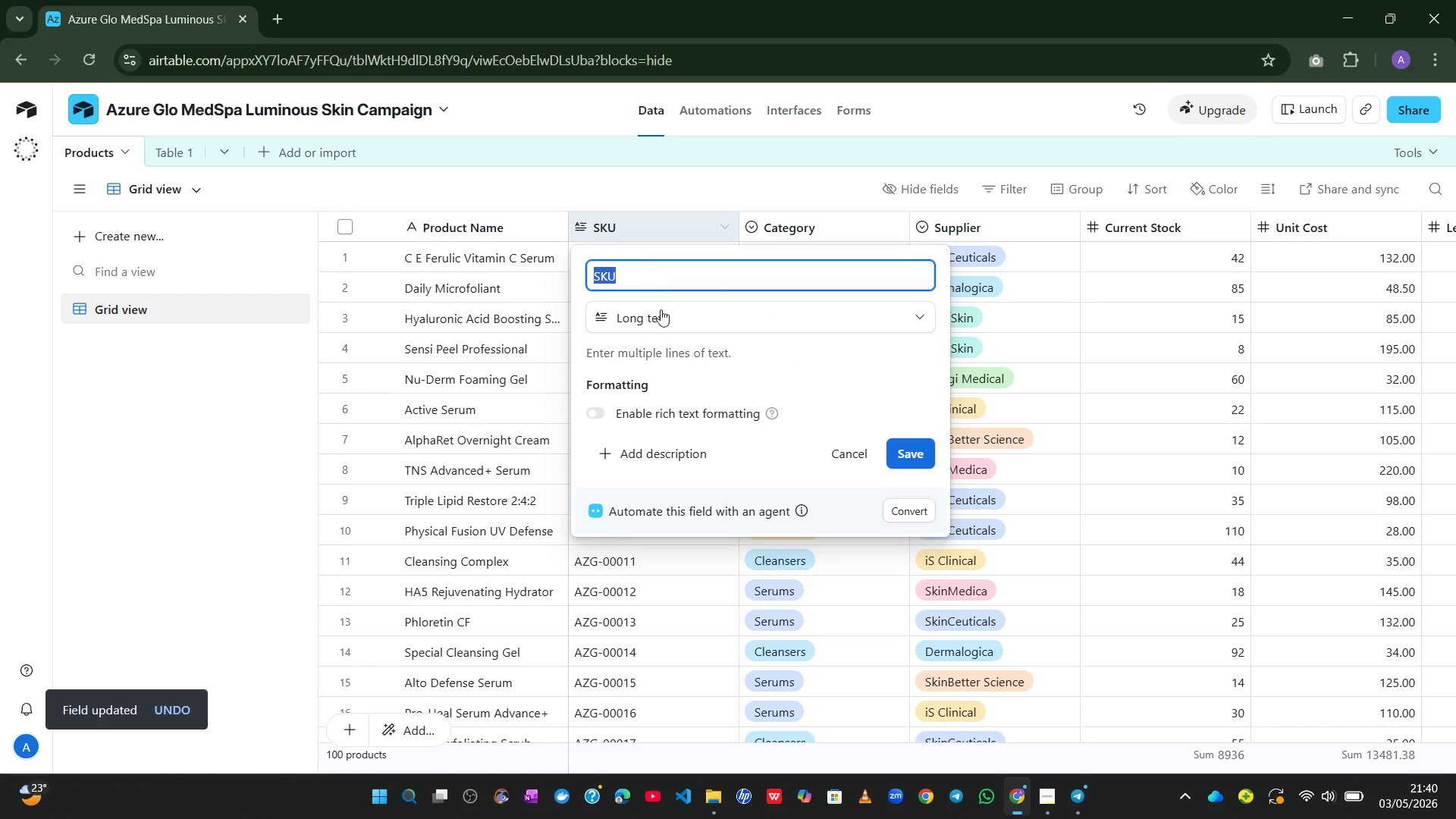 
left_click([663, 319])
 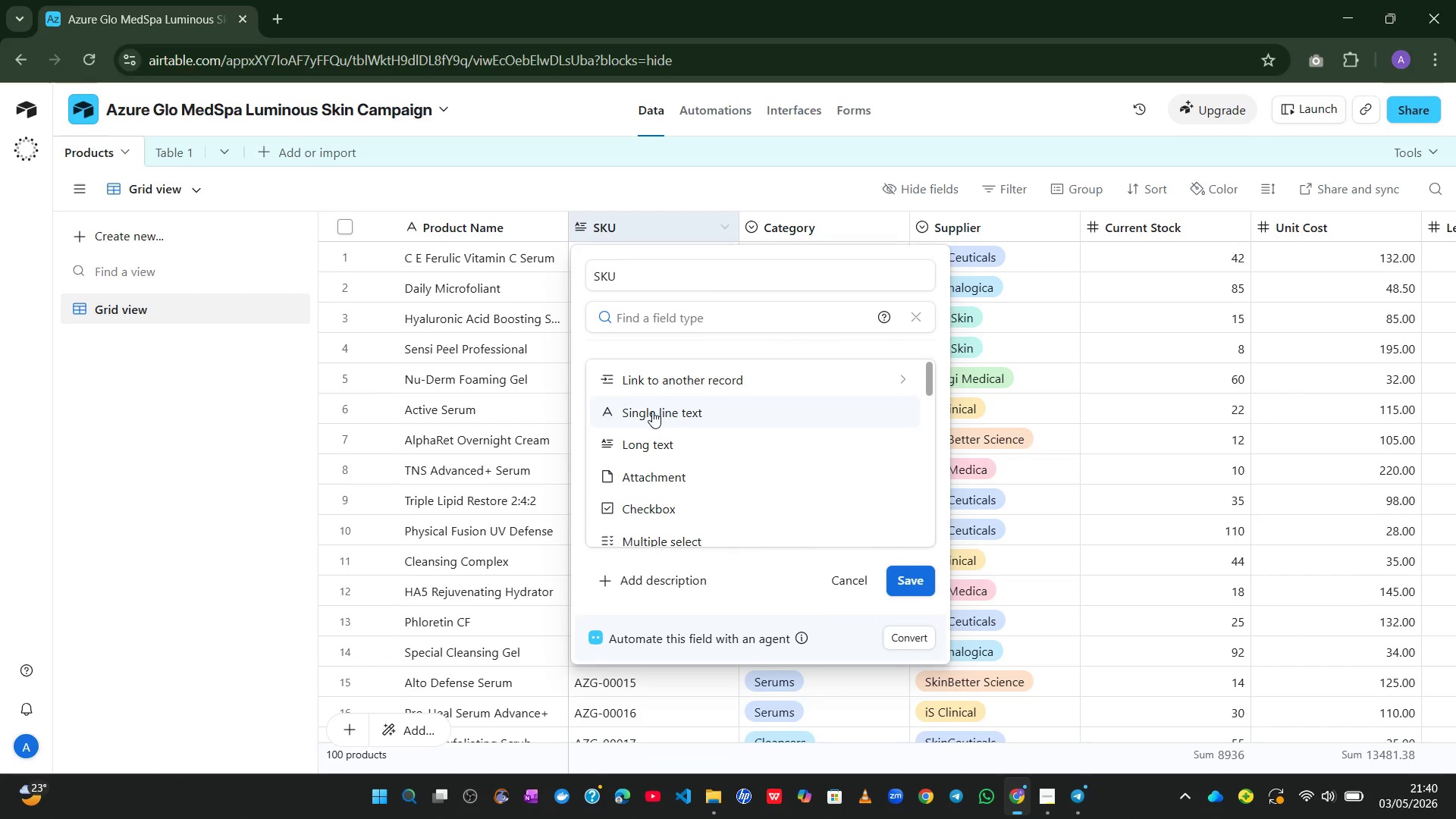 
left_click([652, 411])
 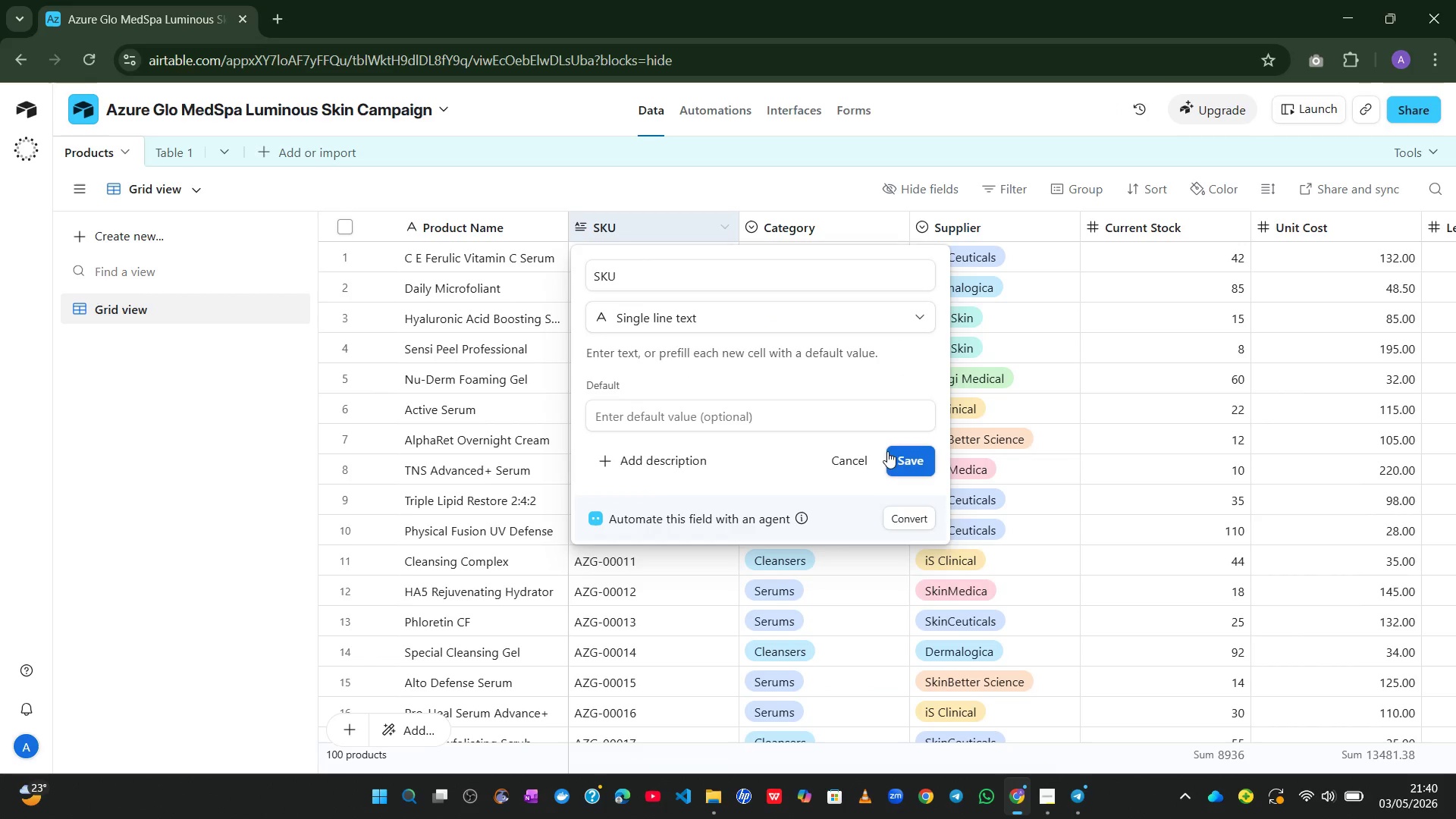 
left_click([900, 458])
 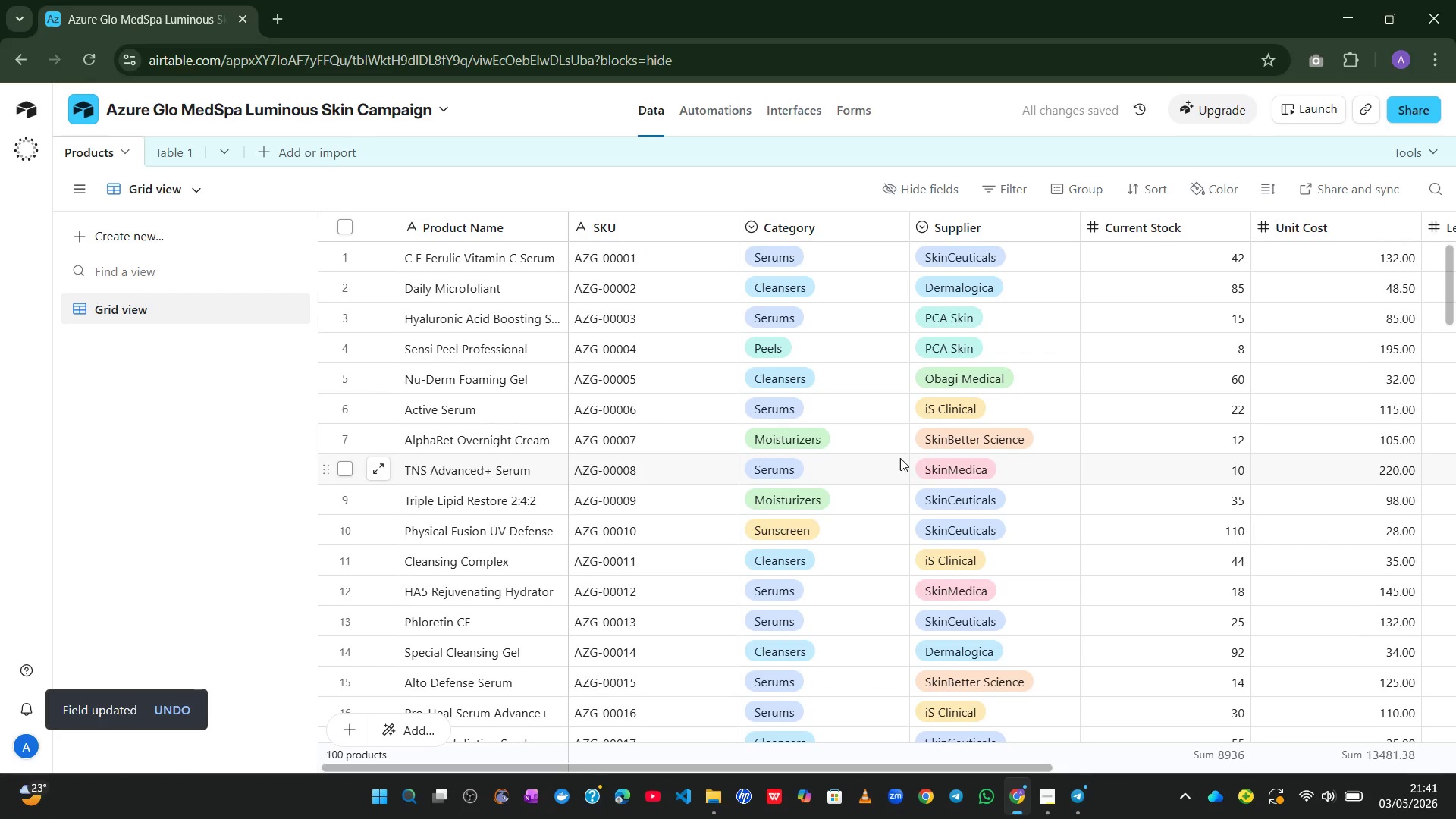 
wait(10.86)
 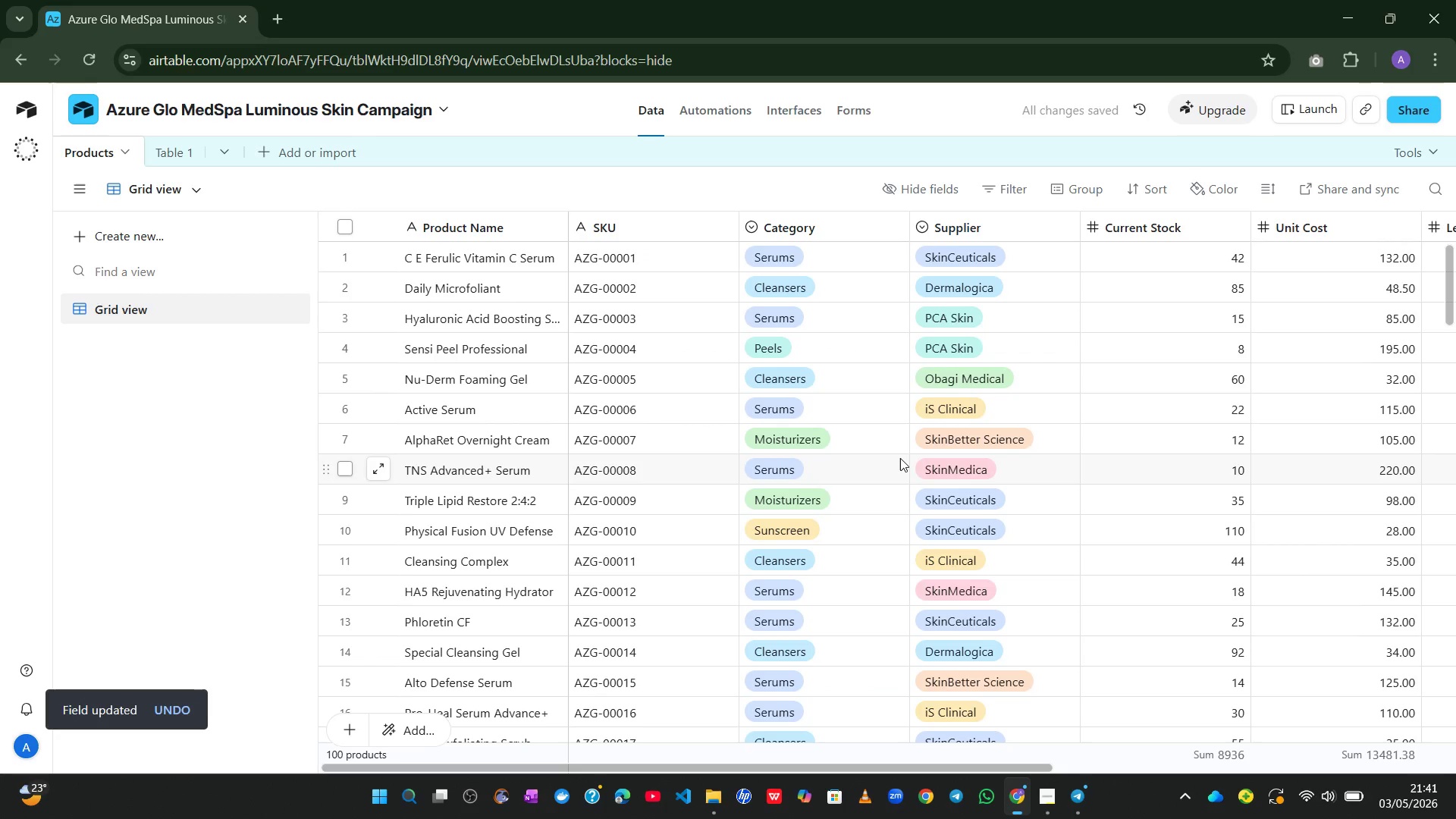 
double_click([1131, 226])
 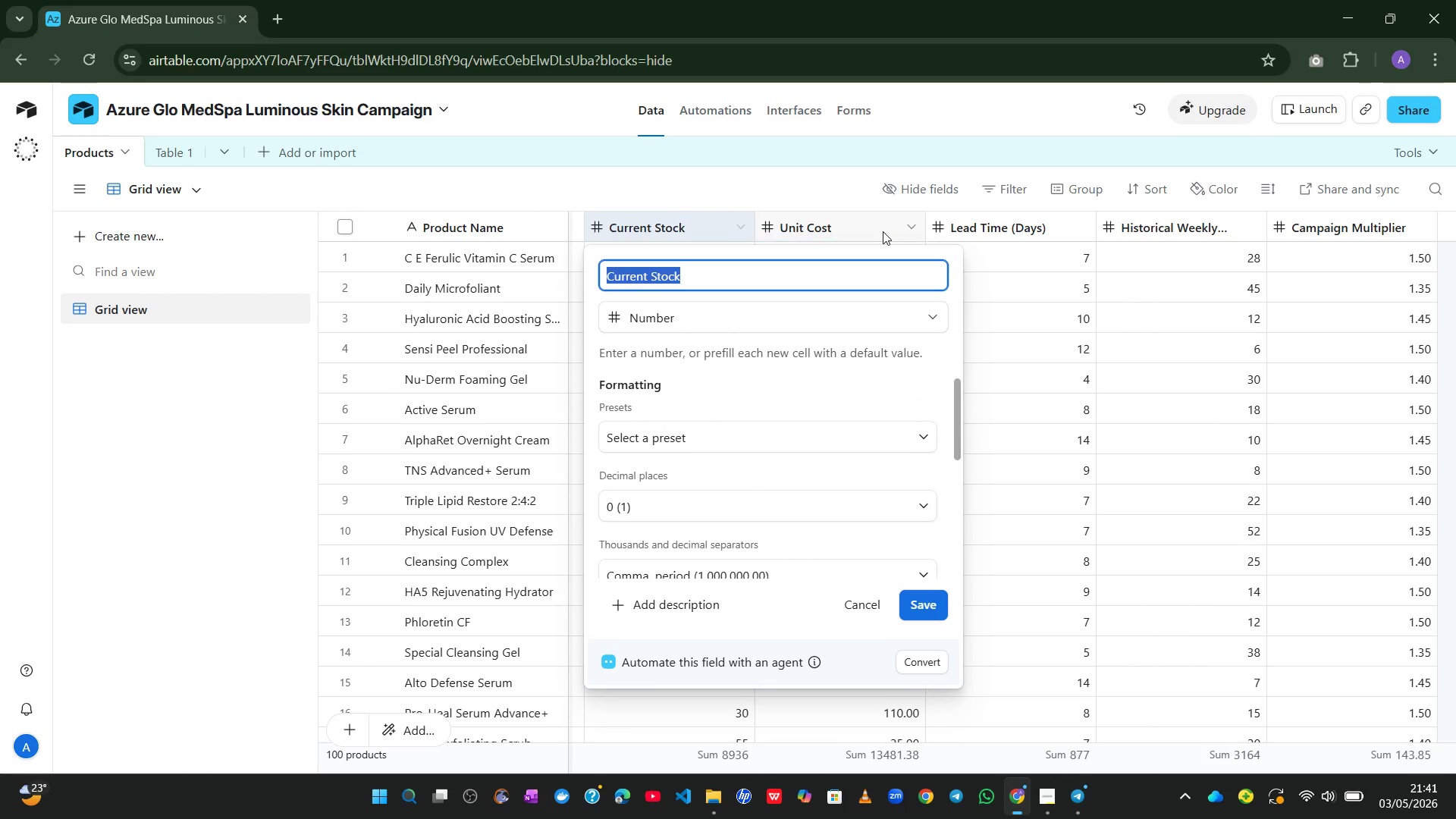 
double_click([856, 232])
 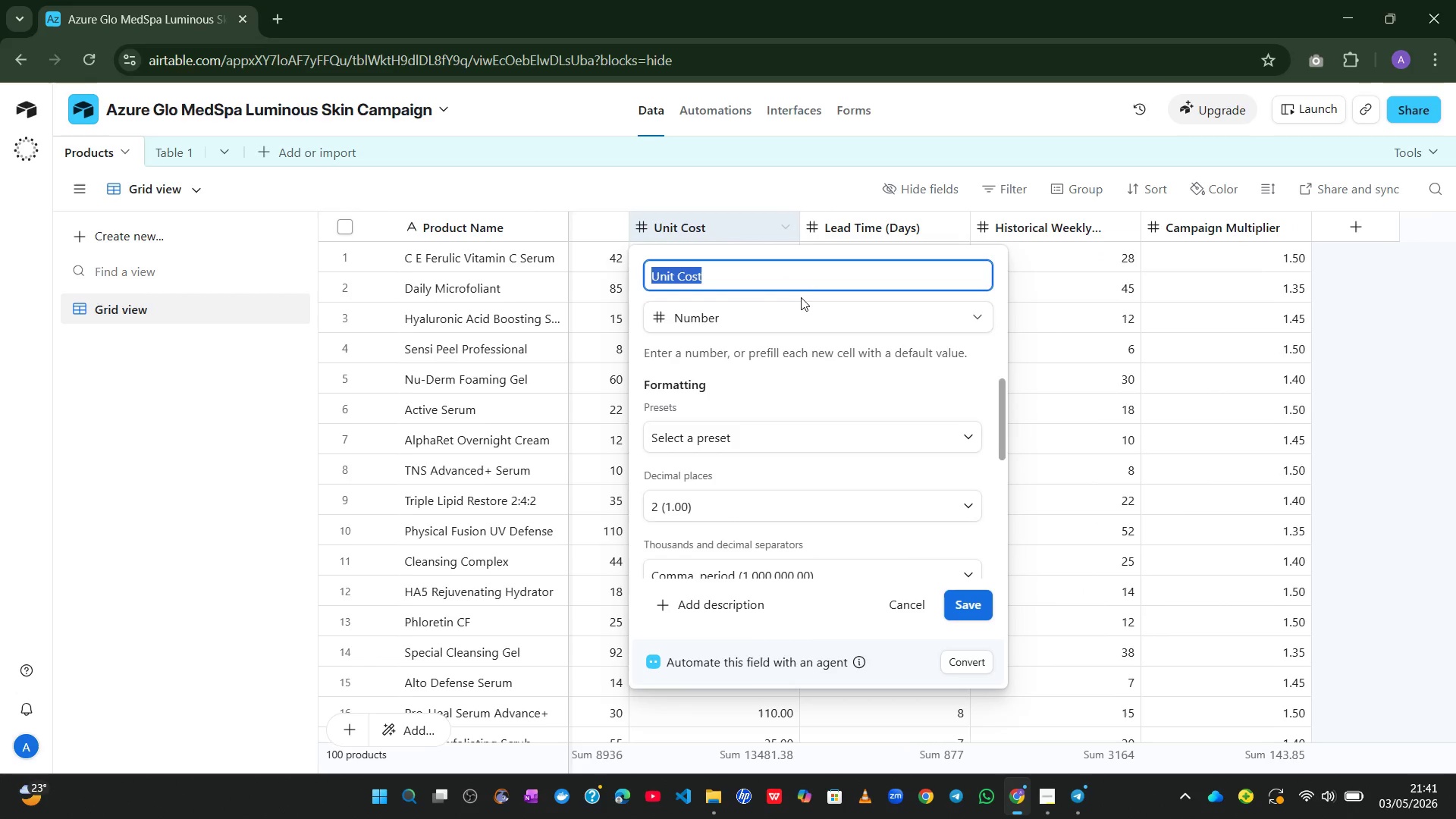 
left_click([794, 309])
 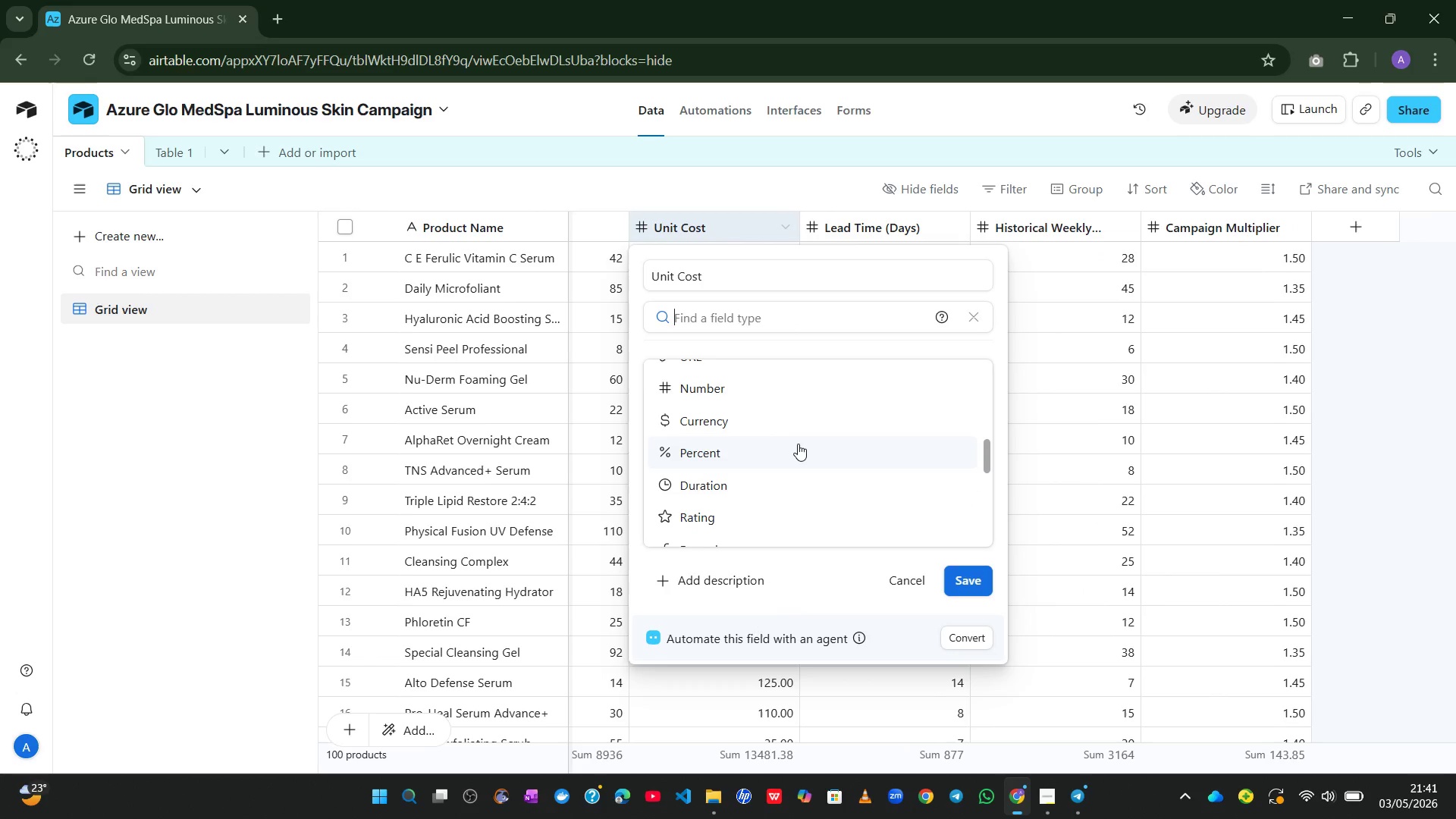 
left_click([783, 426])
 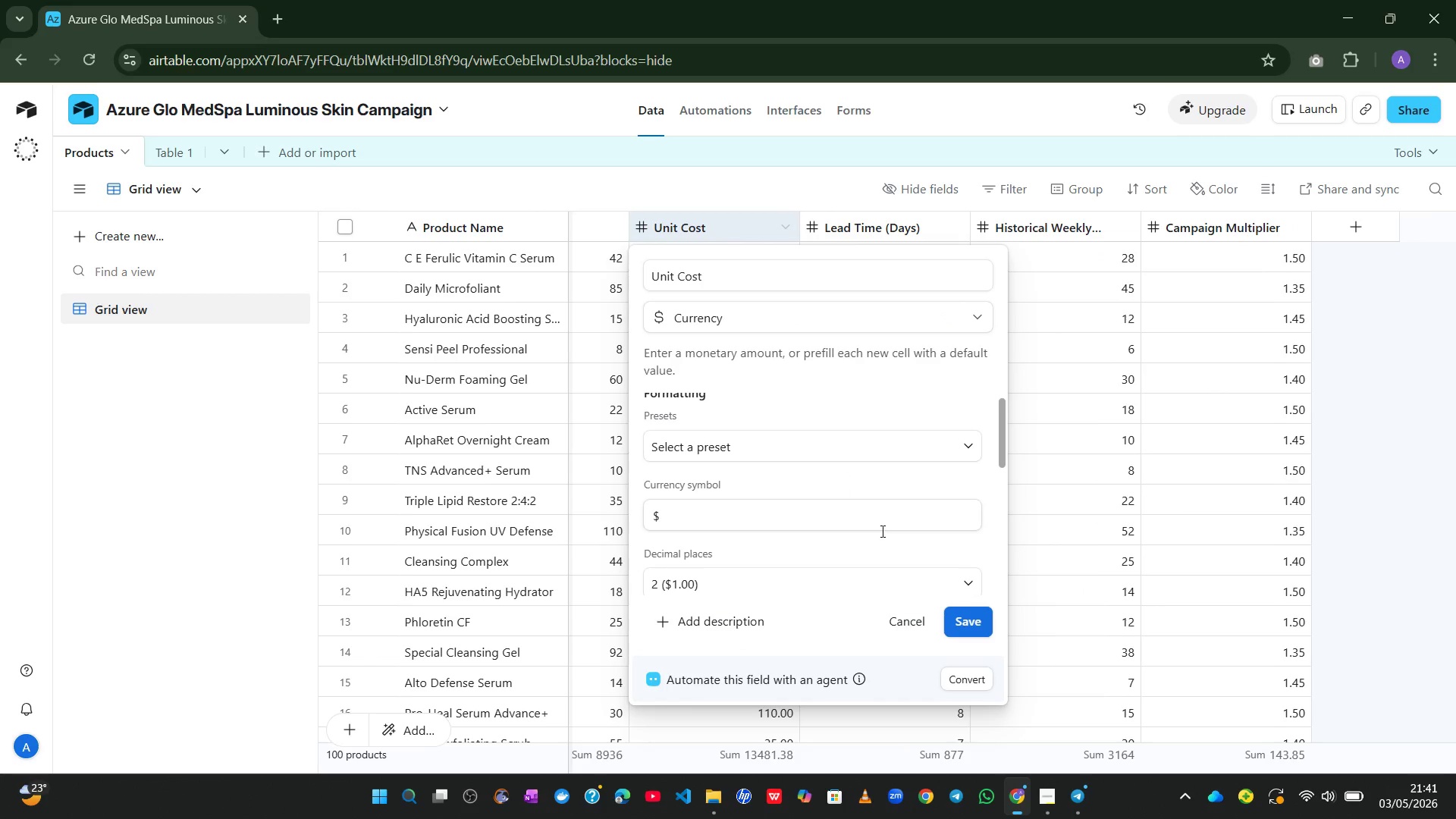 
wait(5.56)
 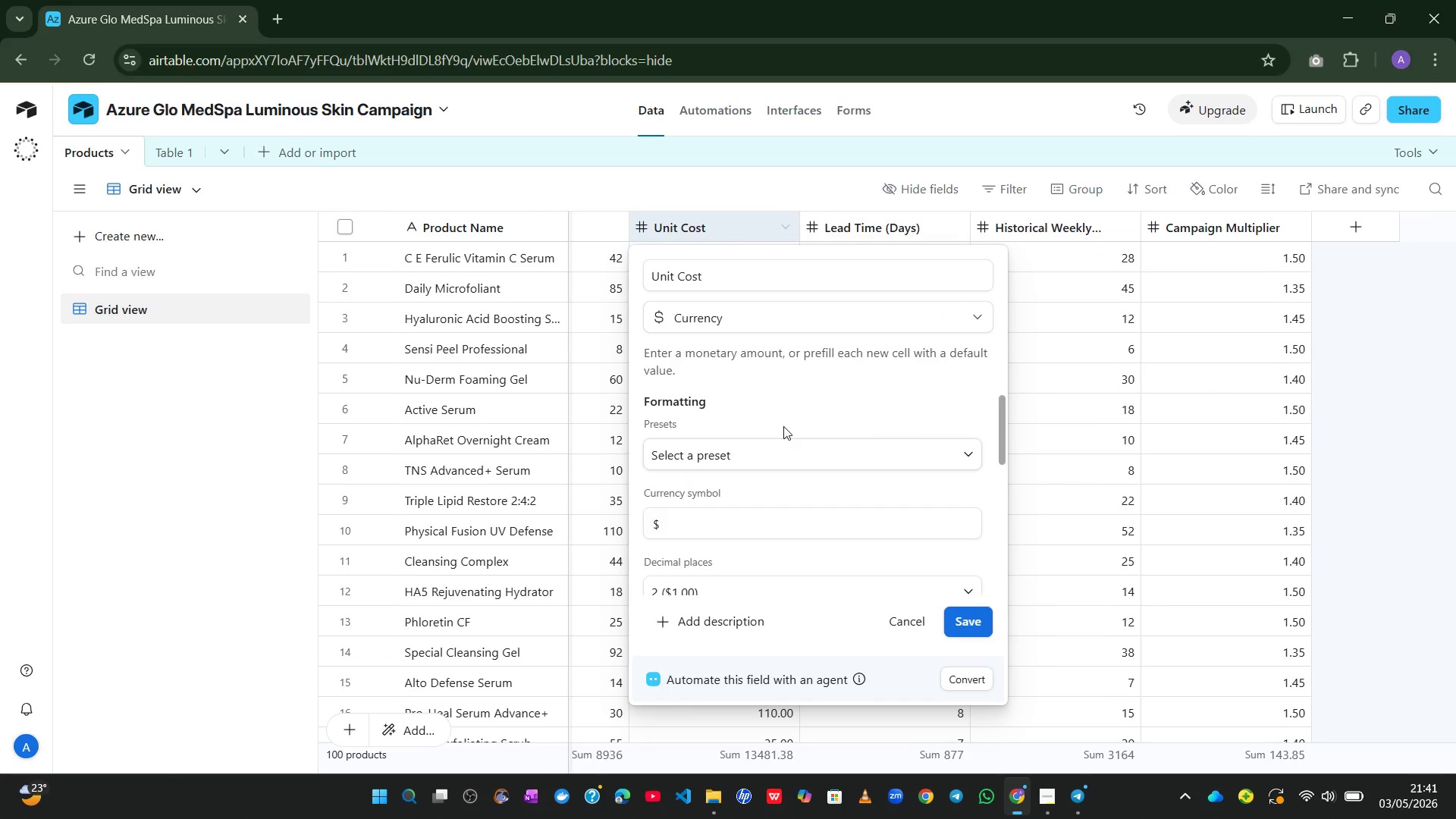 
left_click([969, 622])
 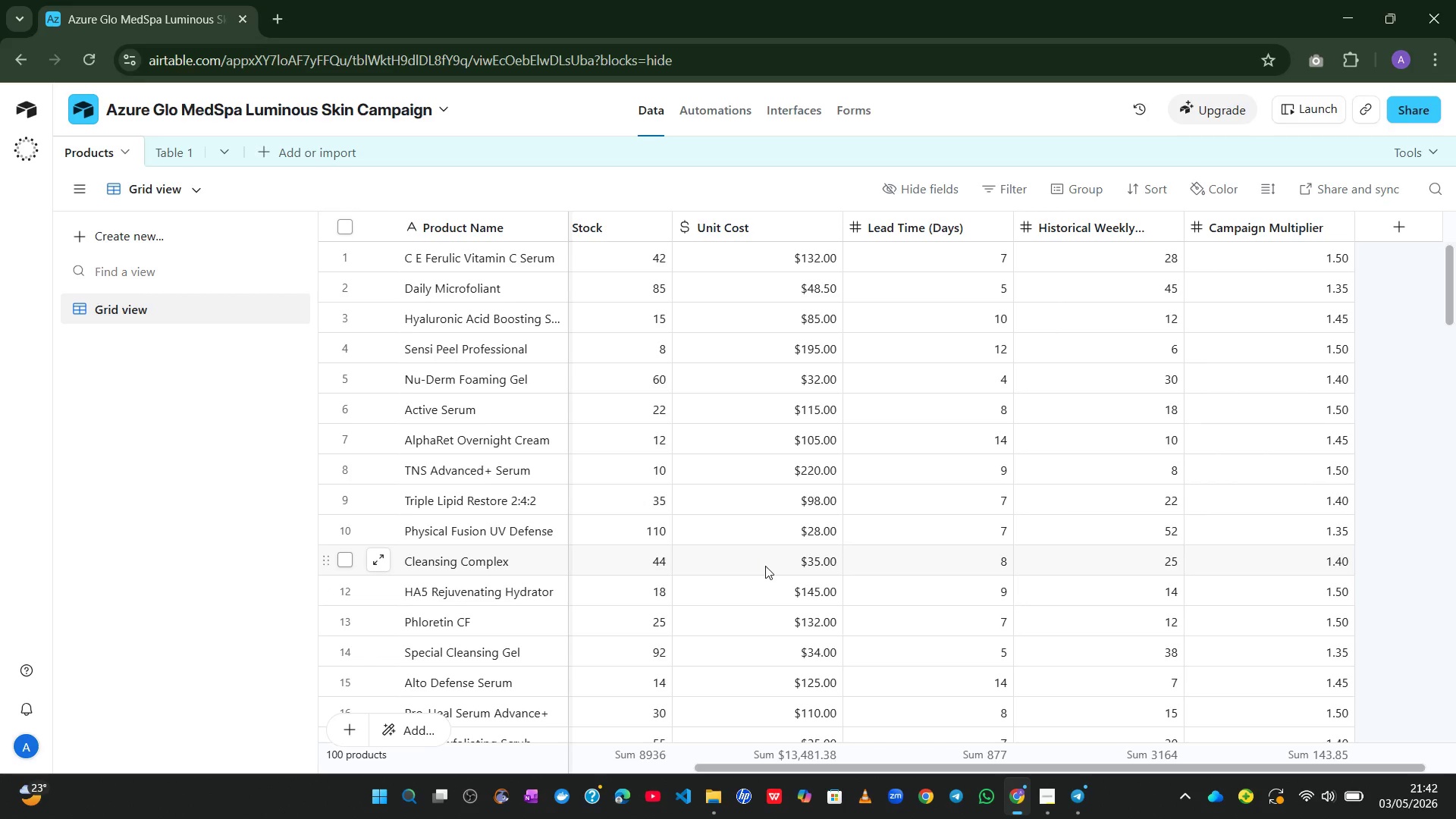 
wait(84.99)
 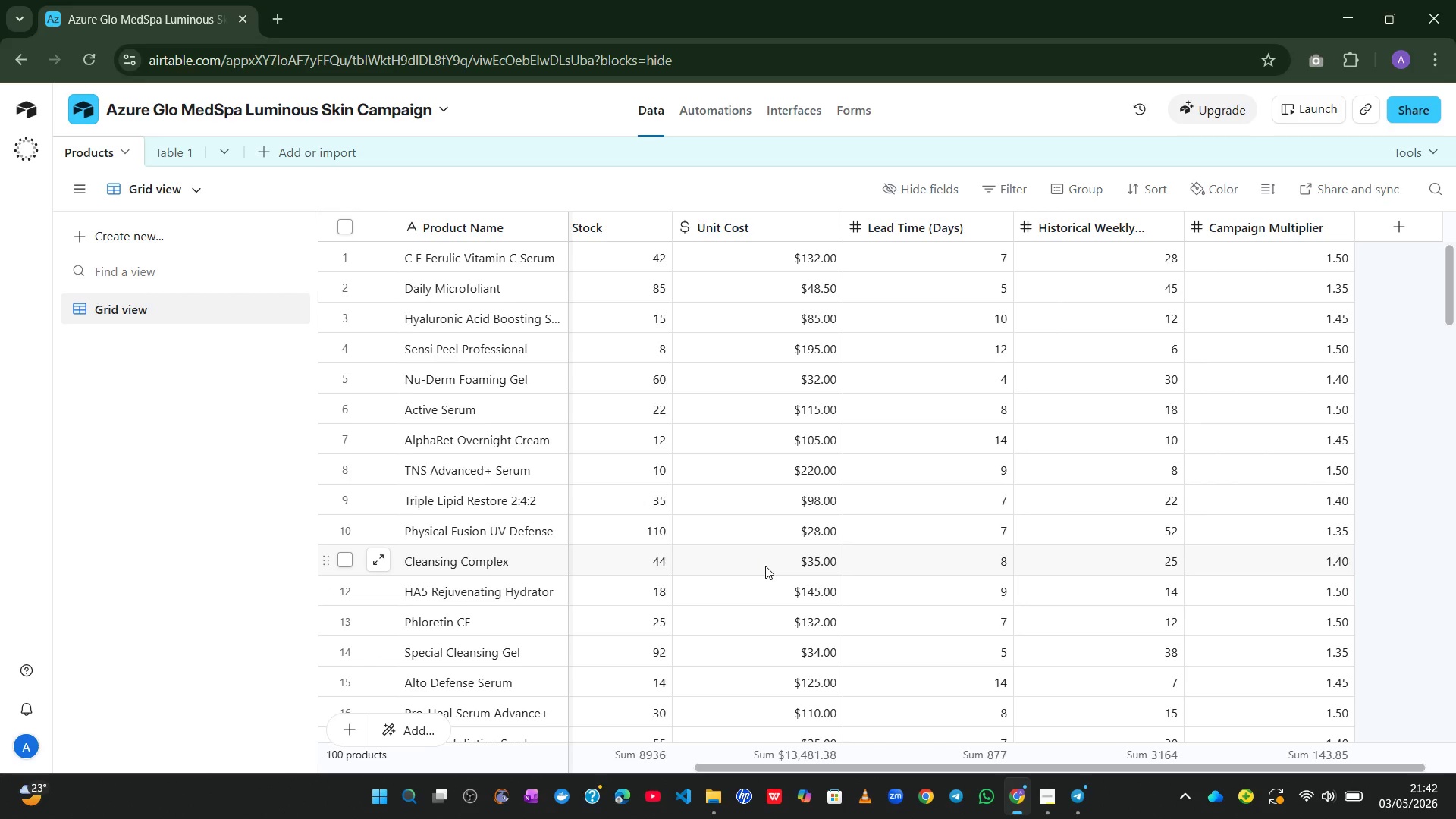 
left_click([174, 145])
 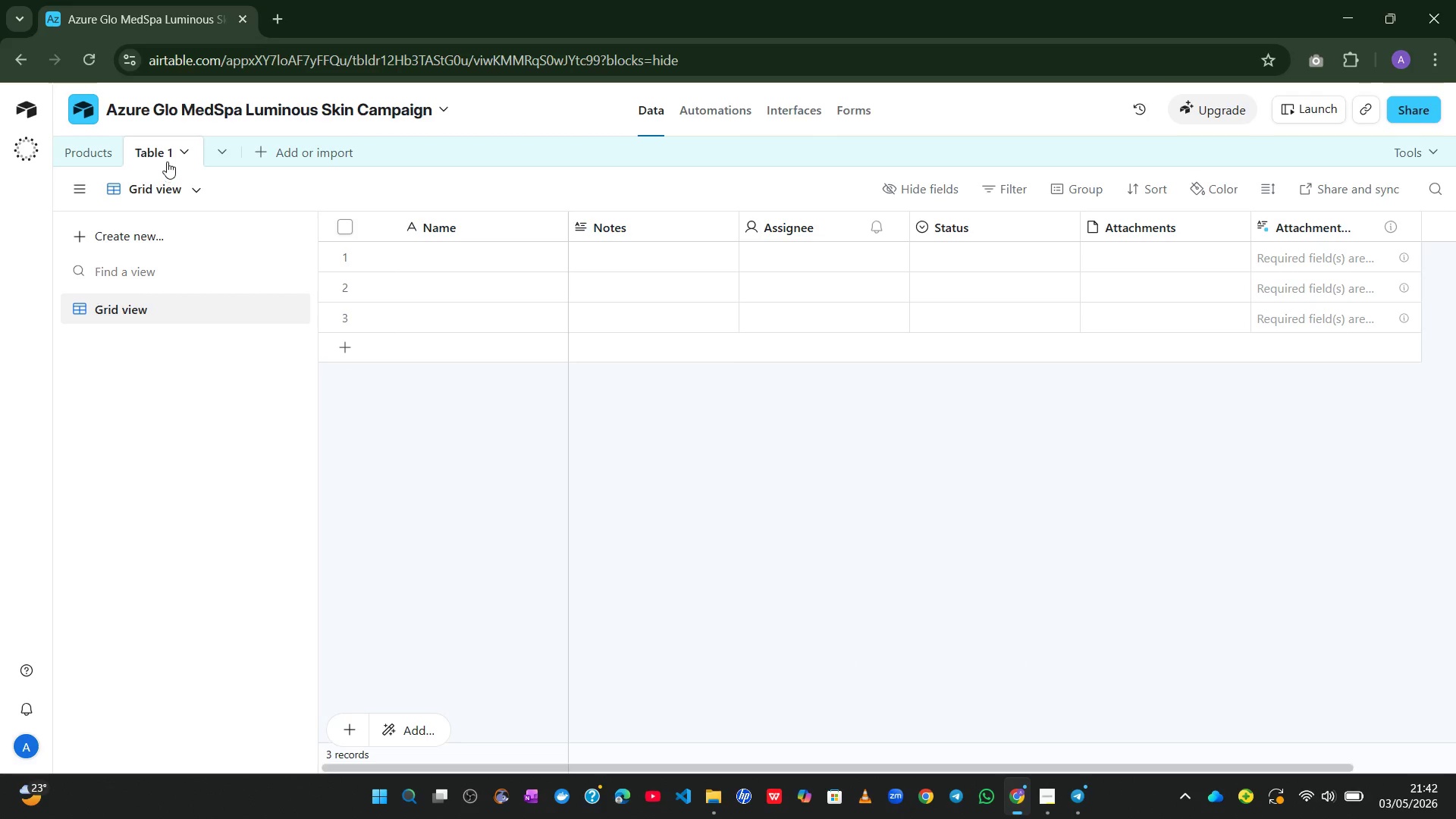 
double_click([159, 148])
 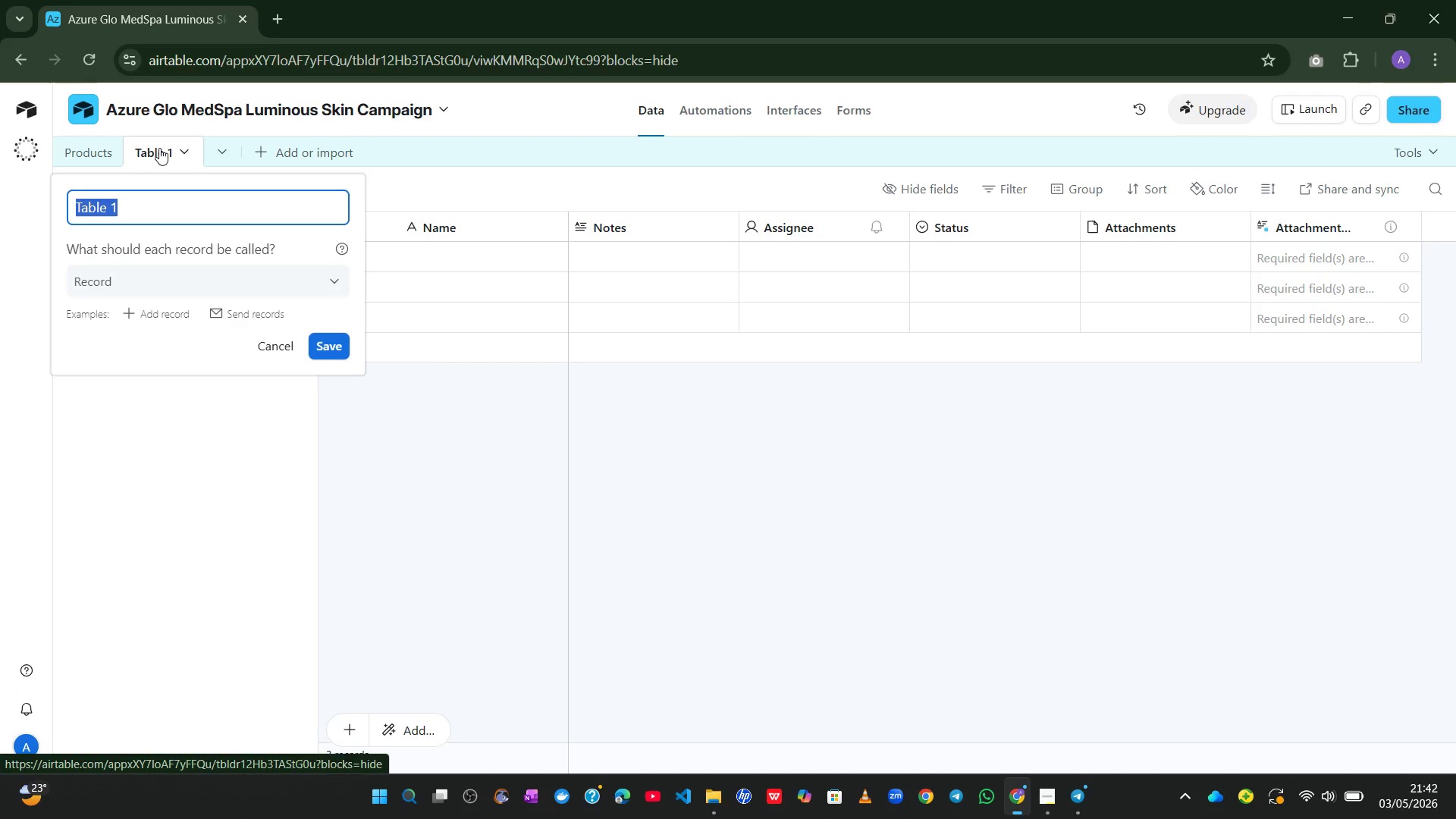 
type(Suppliers)
 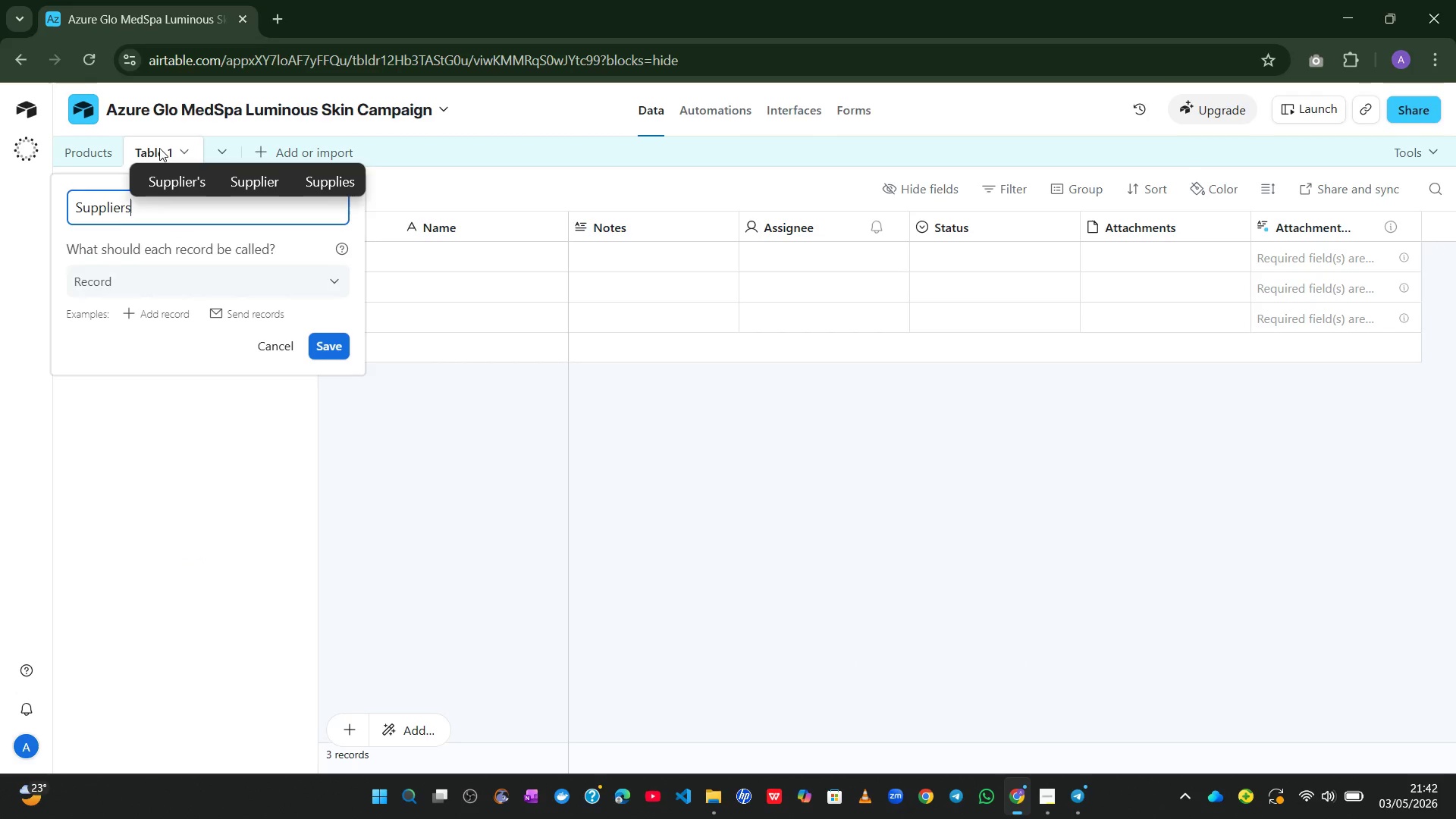 
key(Enter)
 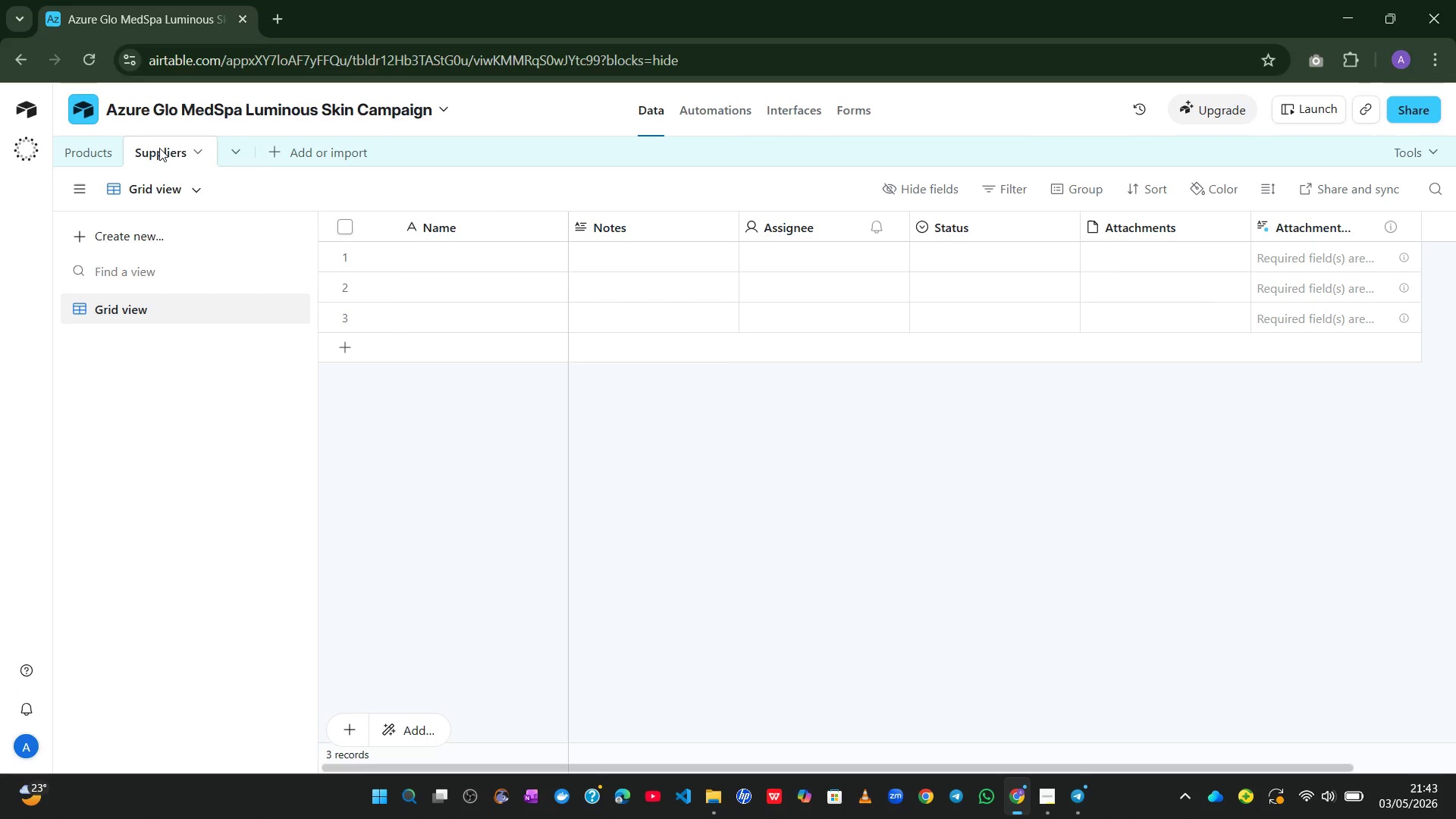 
wait(14.08)
 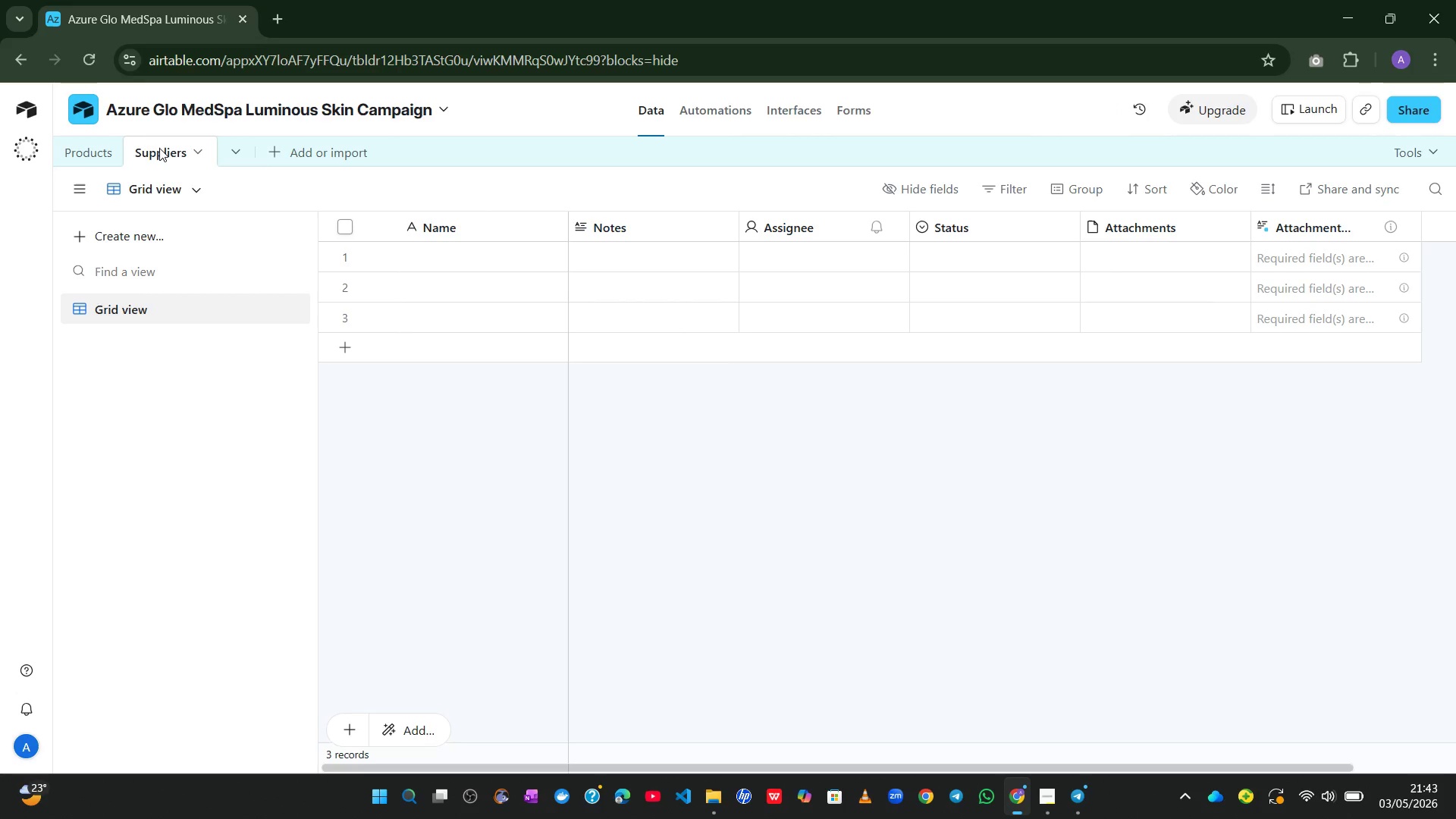 
double_click([441, 228])
 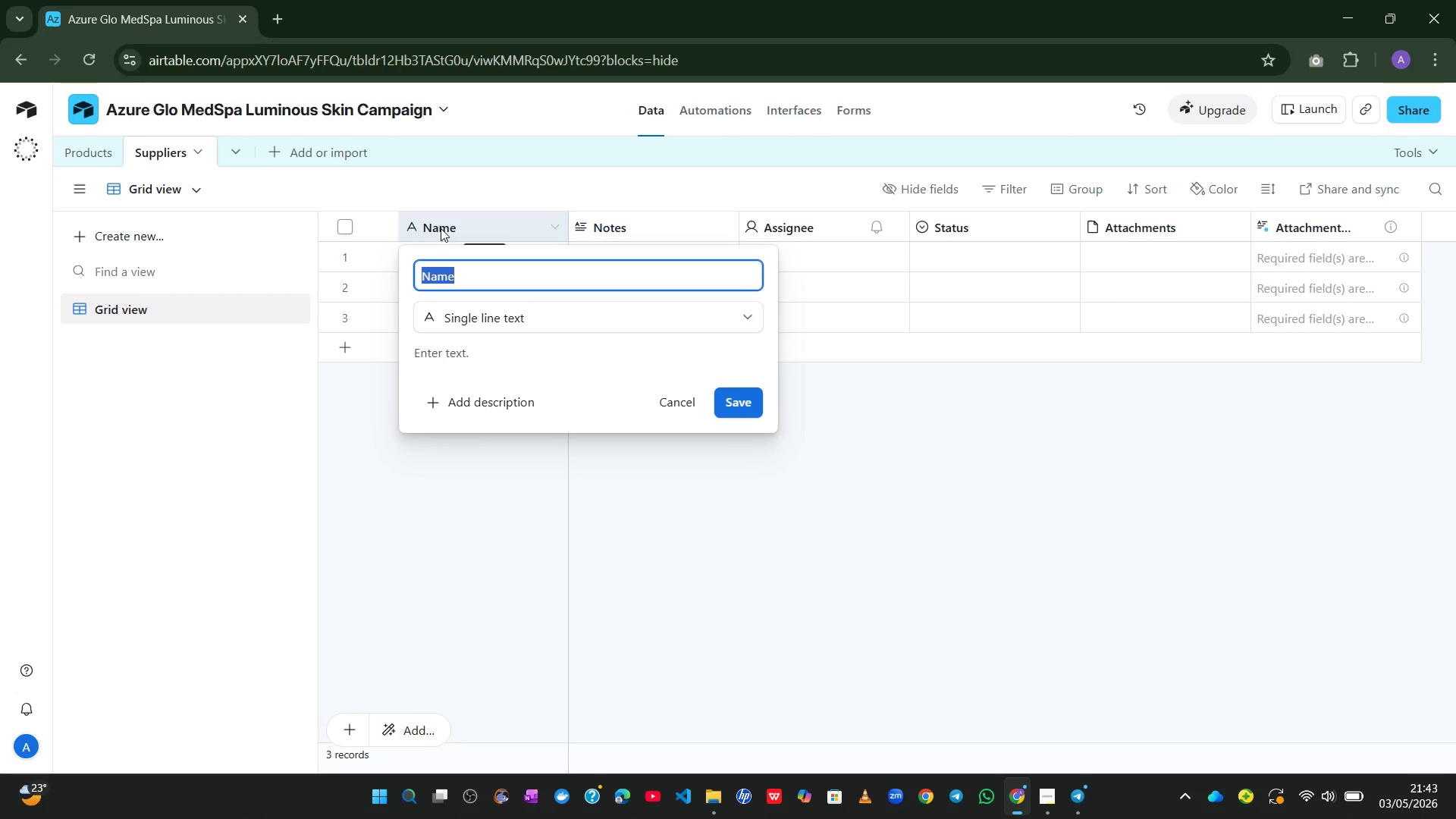 
type(Supplier Name)
 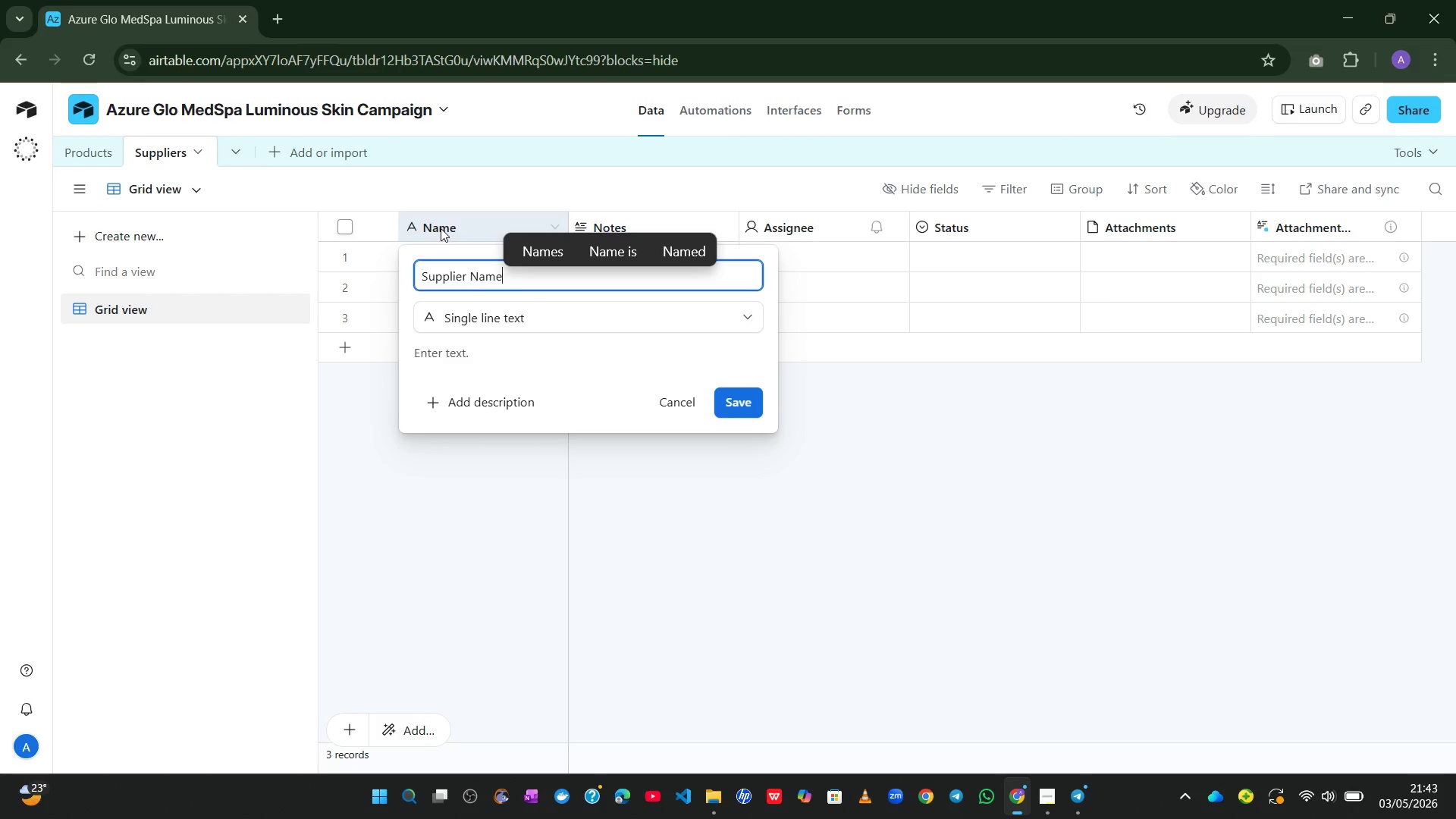 
wait(12.17)
 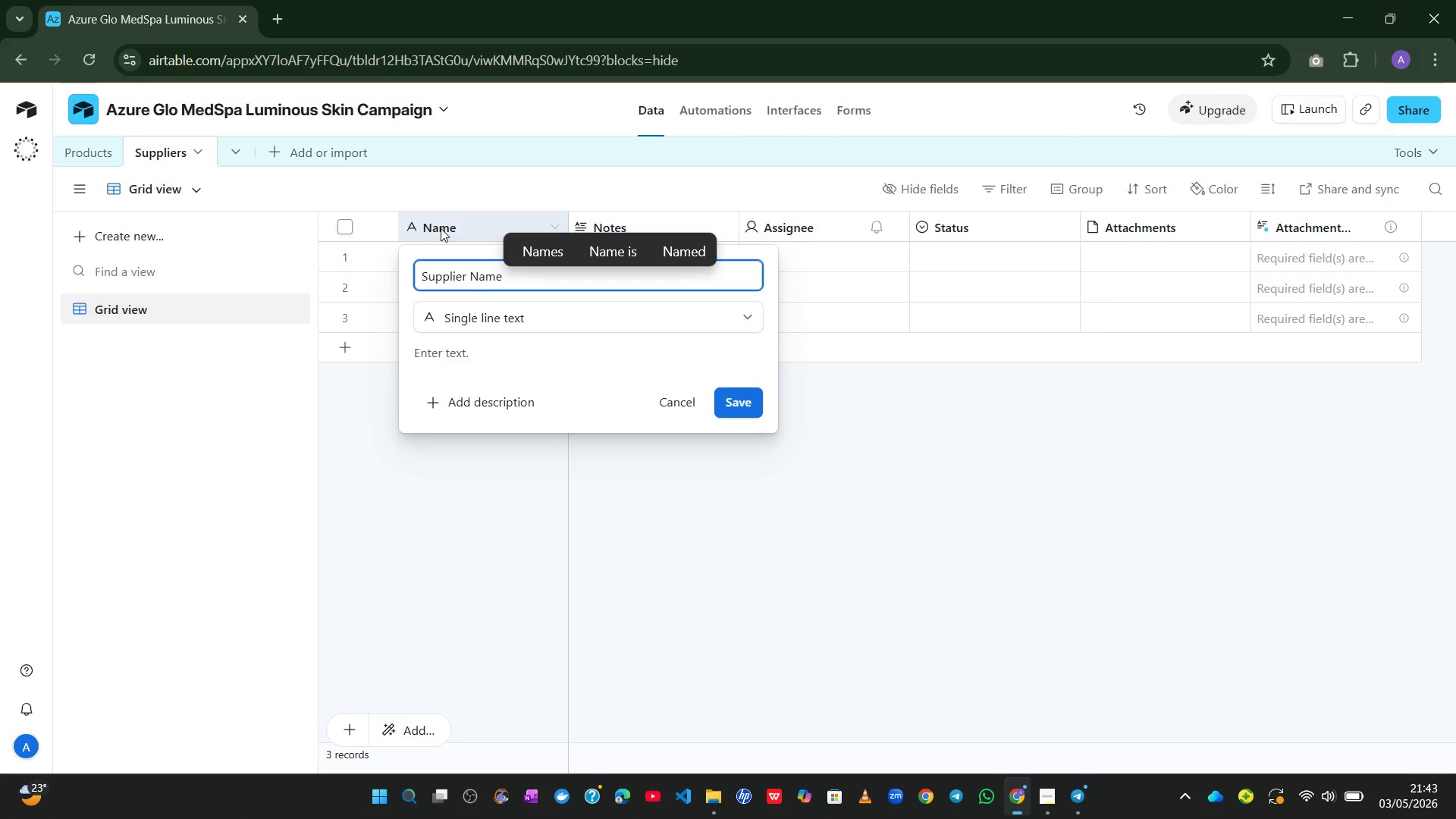 
double_click([592, 224])
 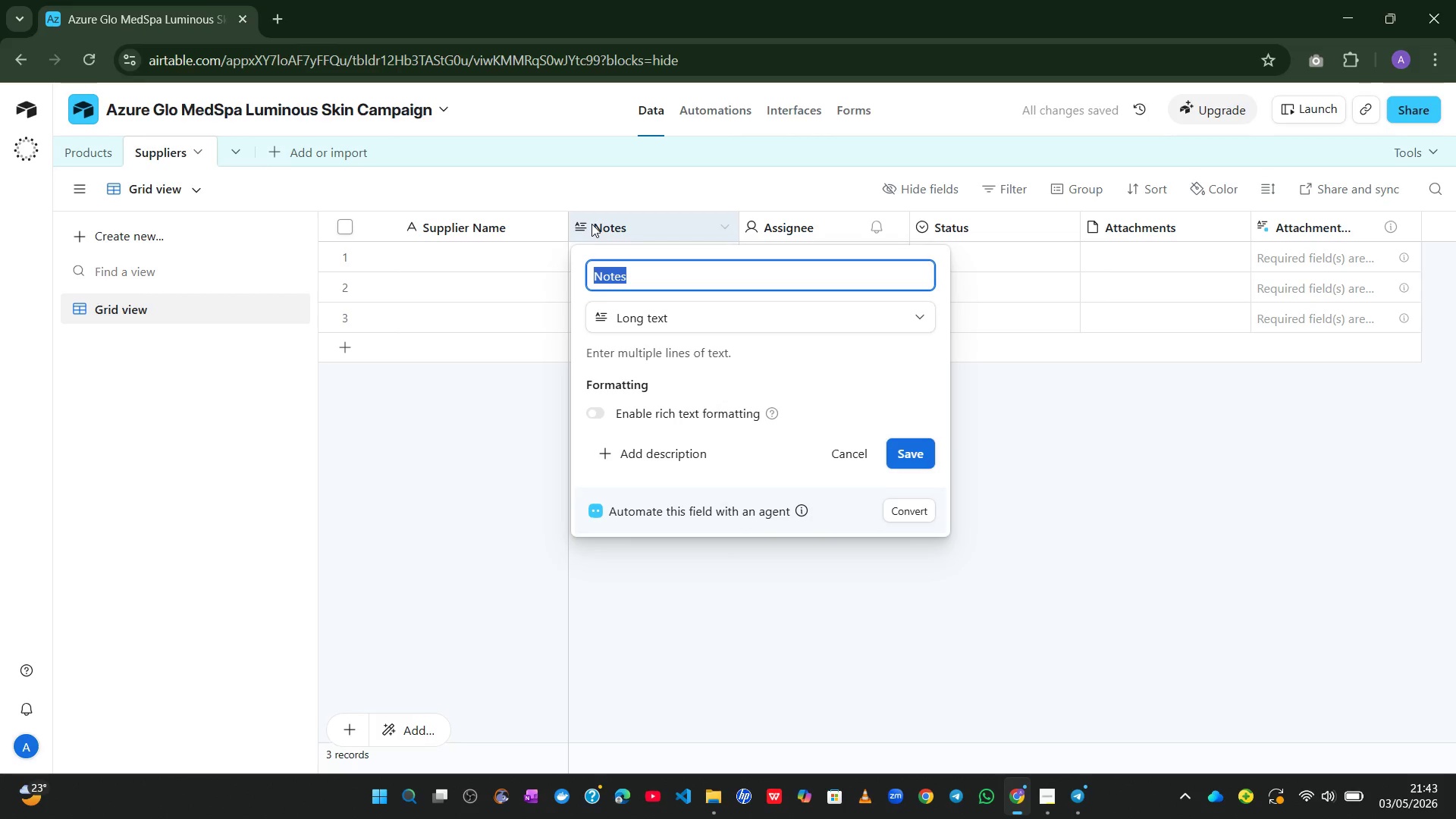 
hold_key(key=ShiftLeft, duration=0.38)
 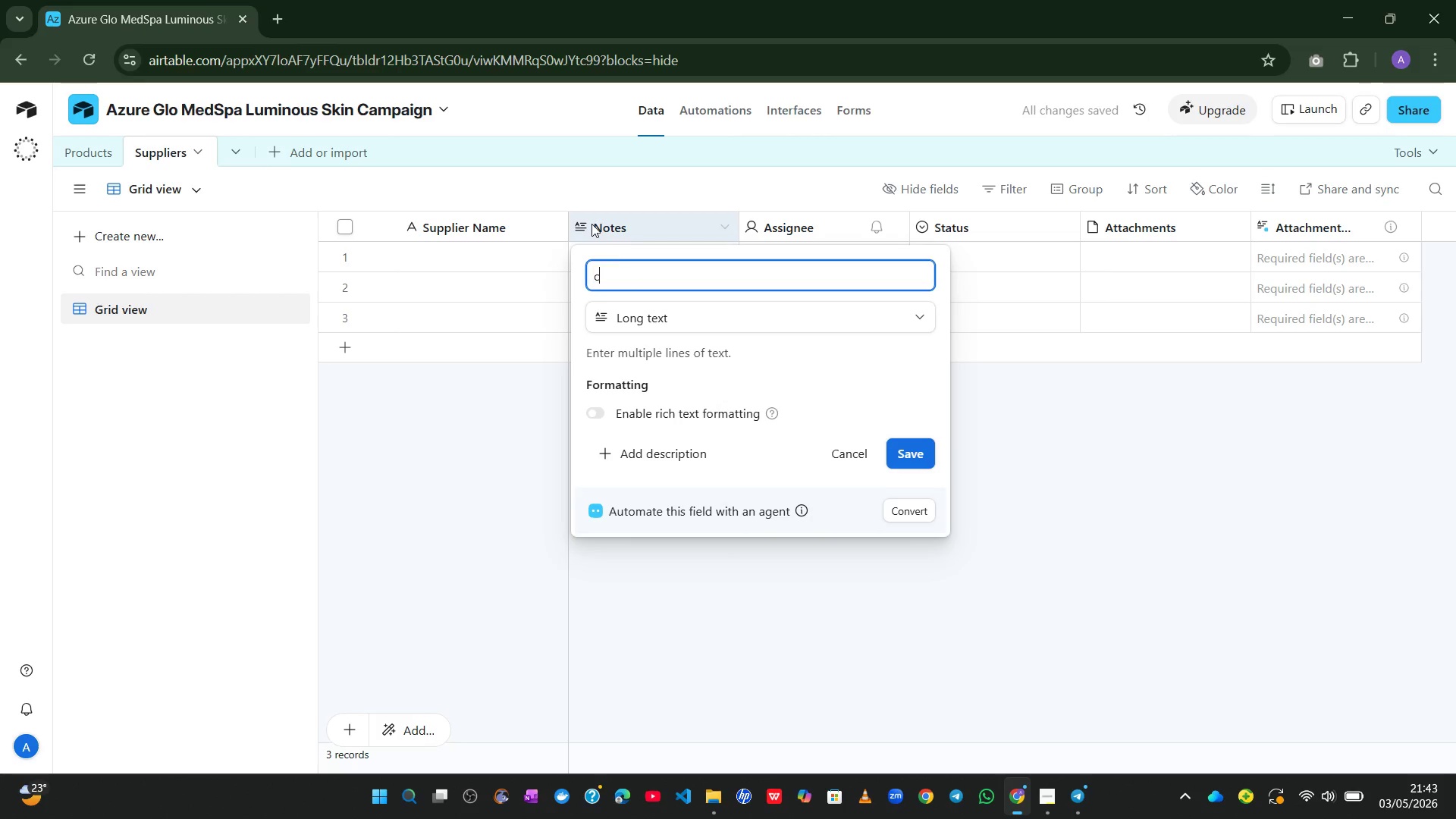 
type(c)
key(Backspace)
type(Contacr )
key(Backspace)
key(Backspace)
type(t eN)
key(Backspace)
type(MAIL)
 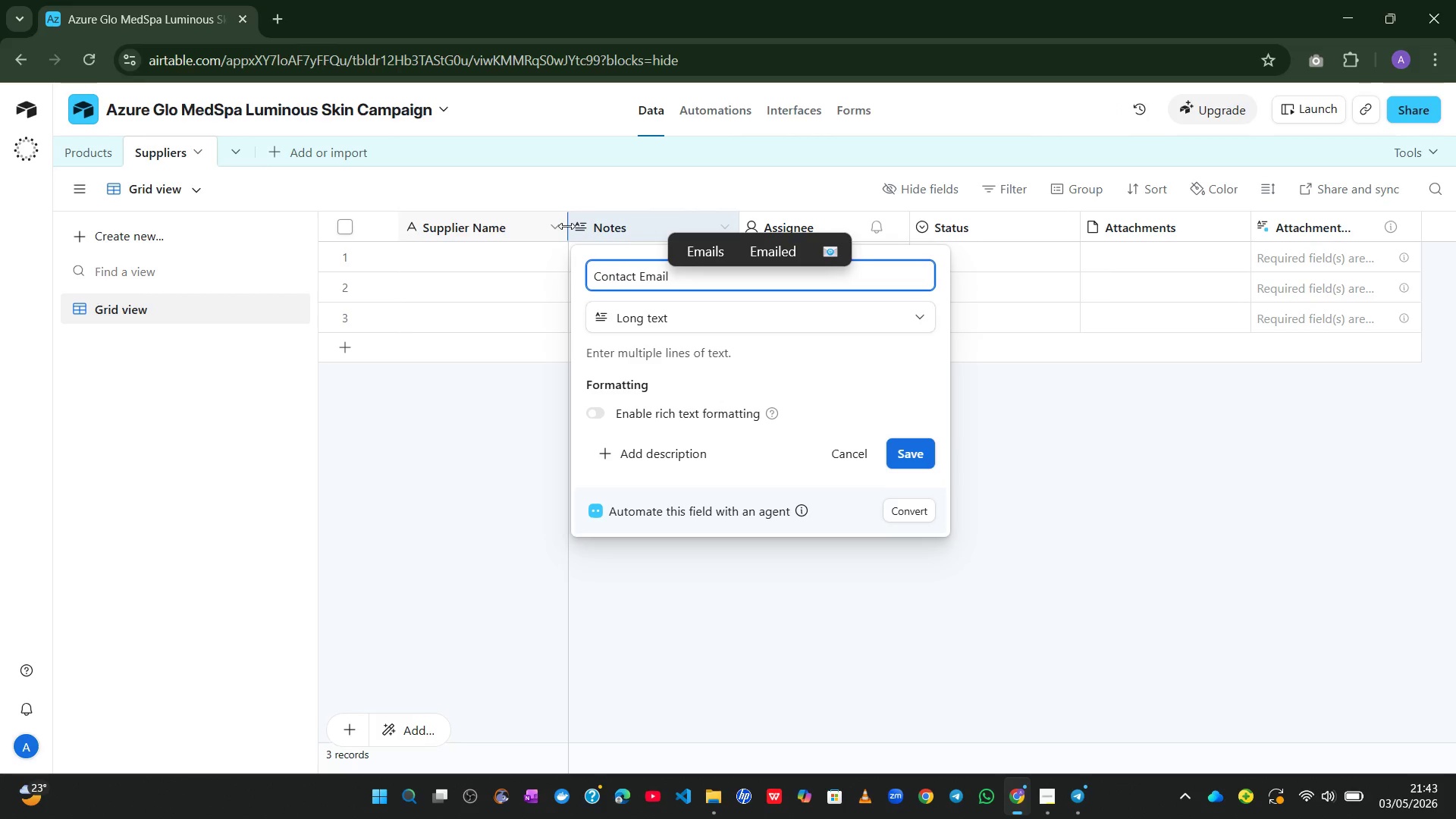 
 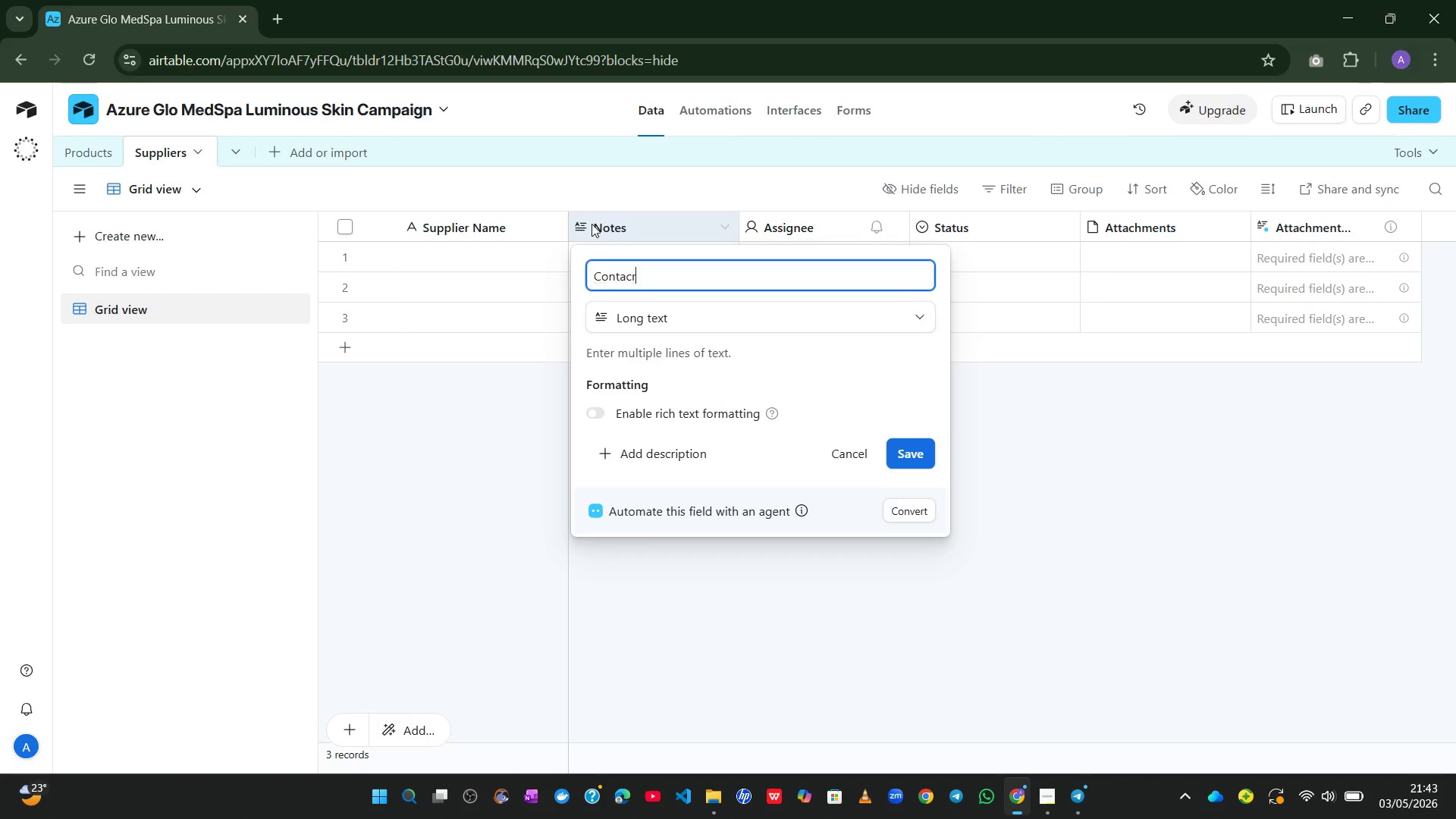 
hold_key(key=CapsLock, duration=0.55)
 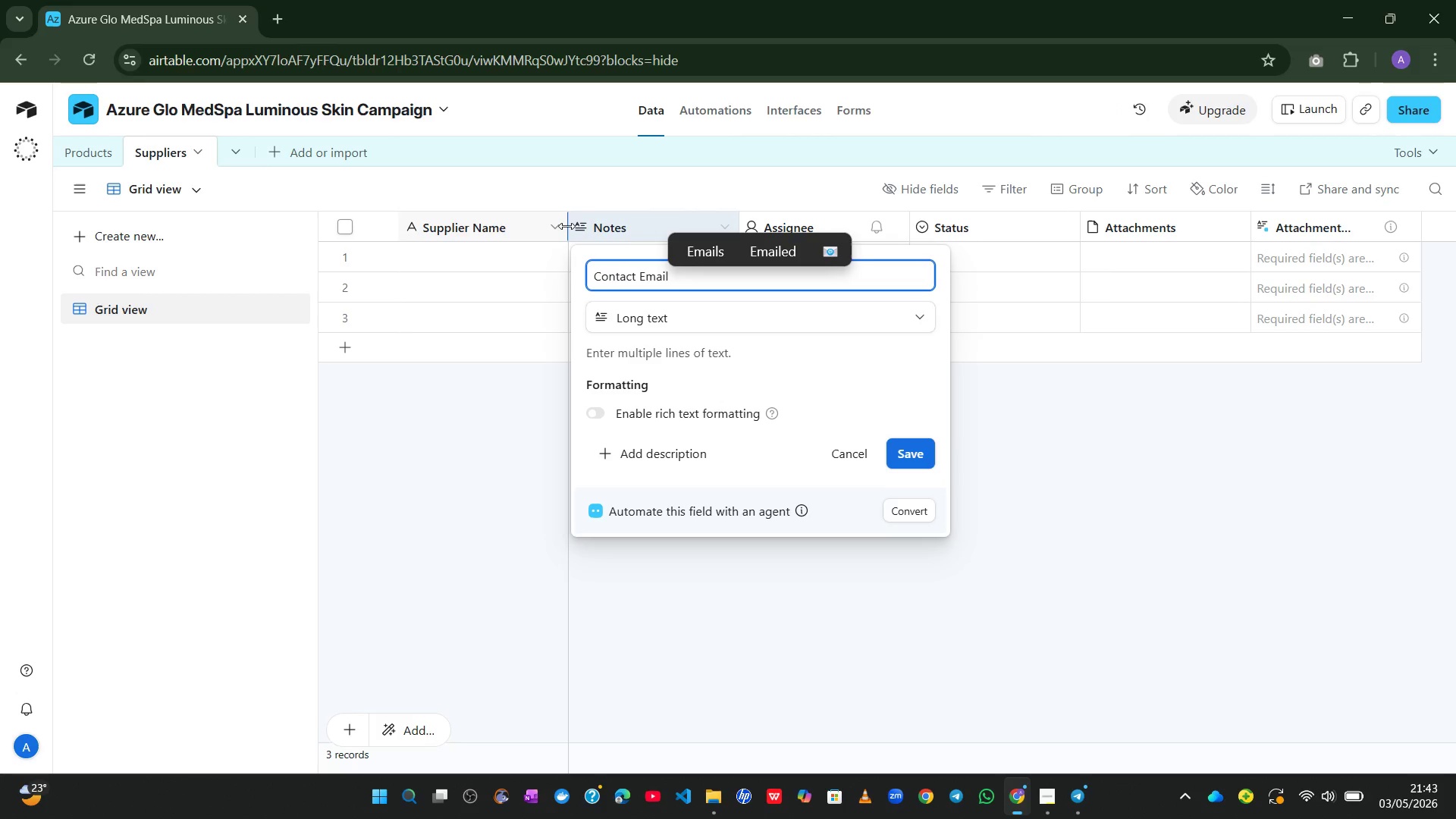 
left_click([682, 316])
 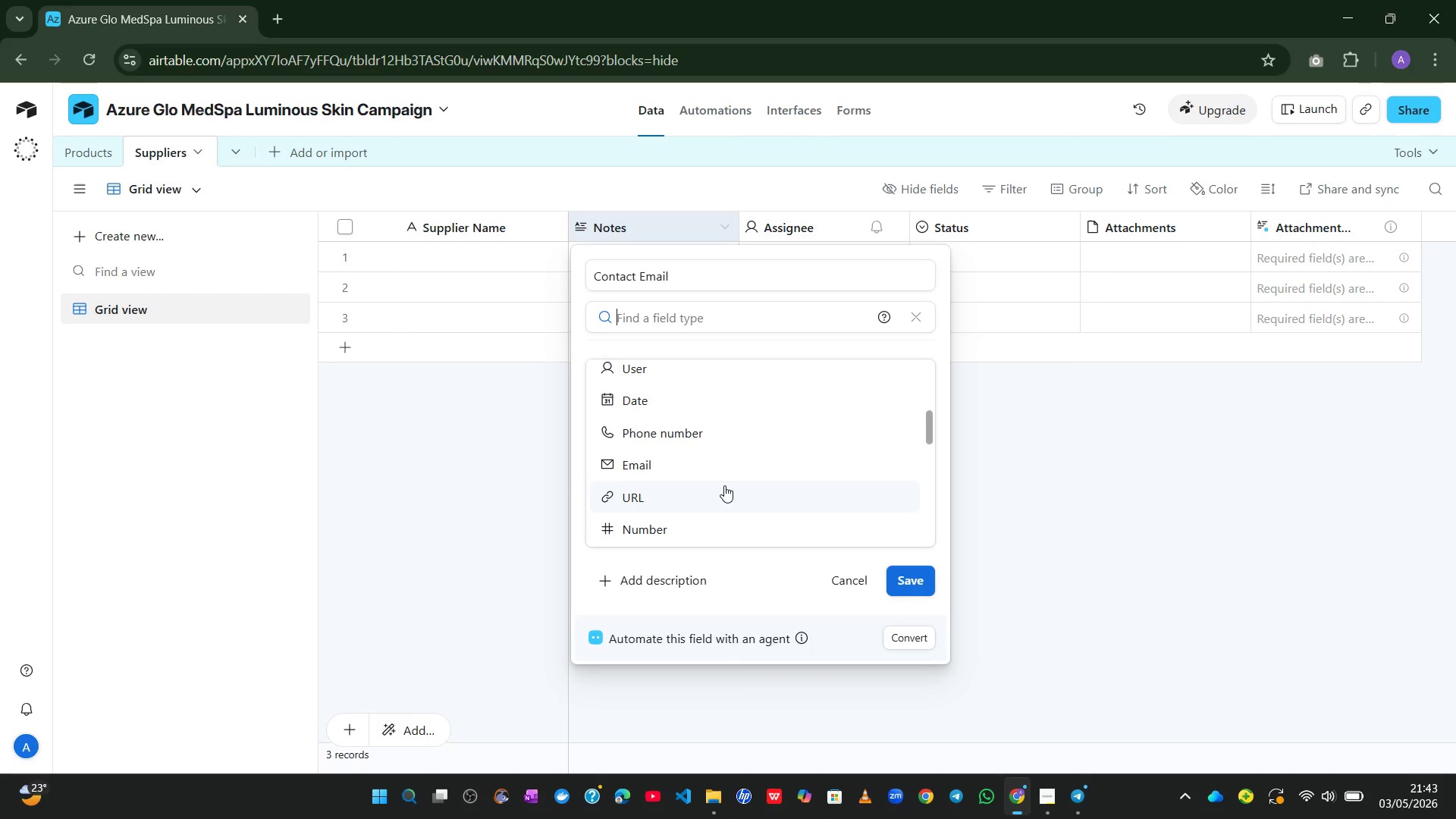 
left_click([698, 468])
 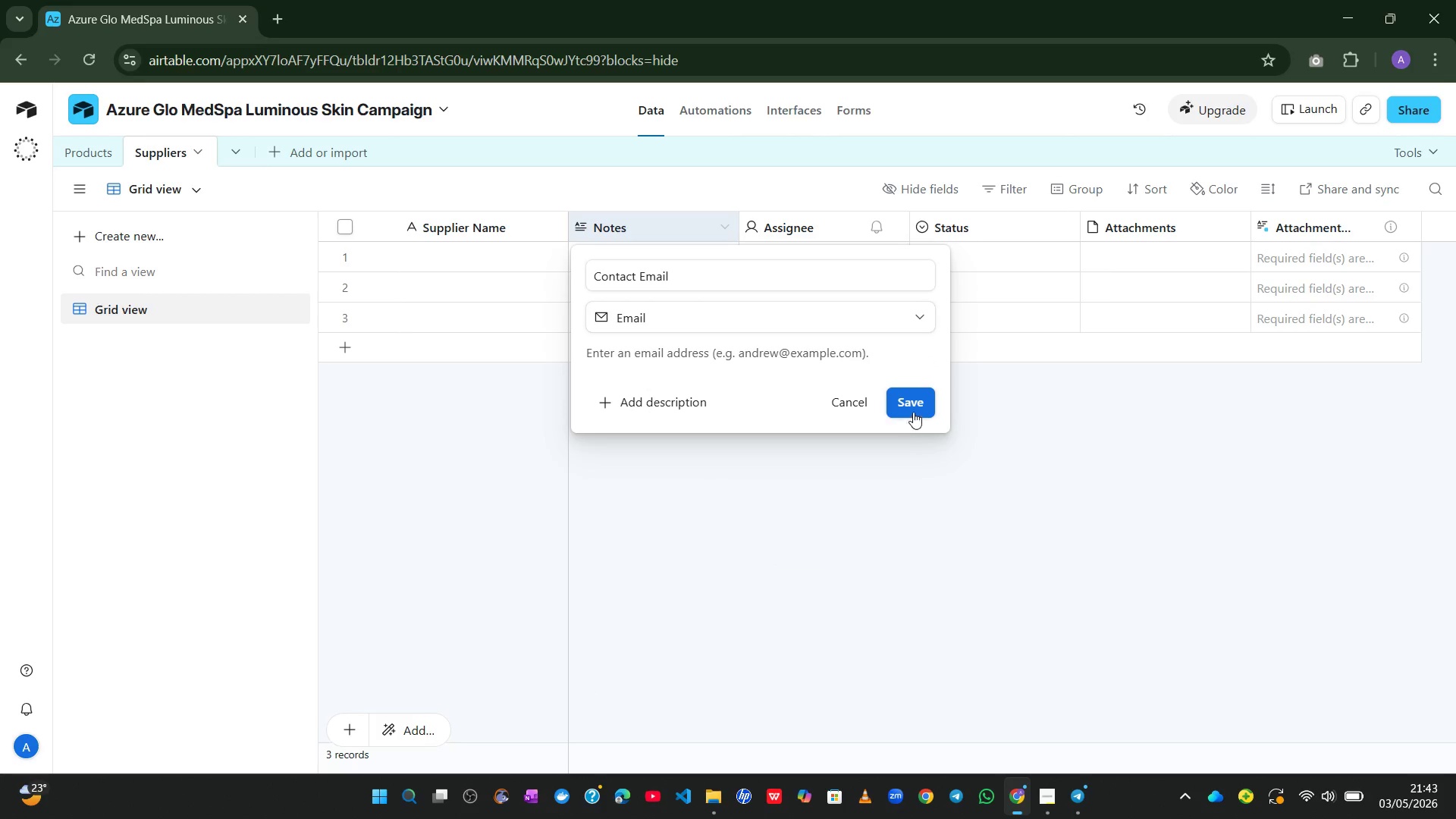 
left_click([918, 399])
 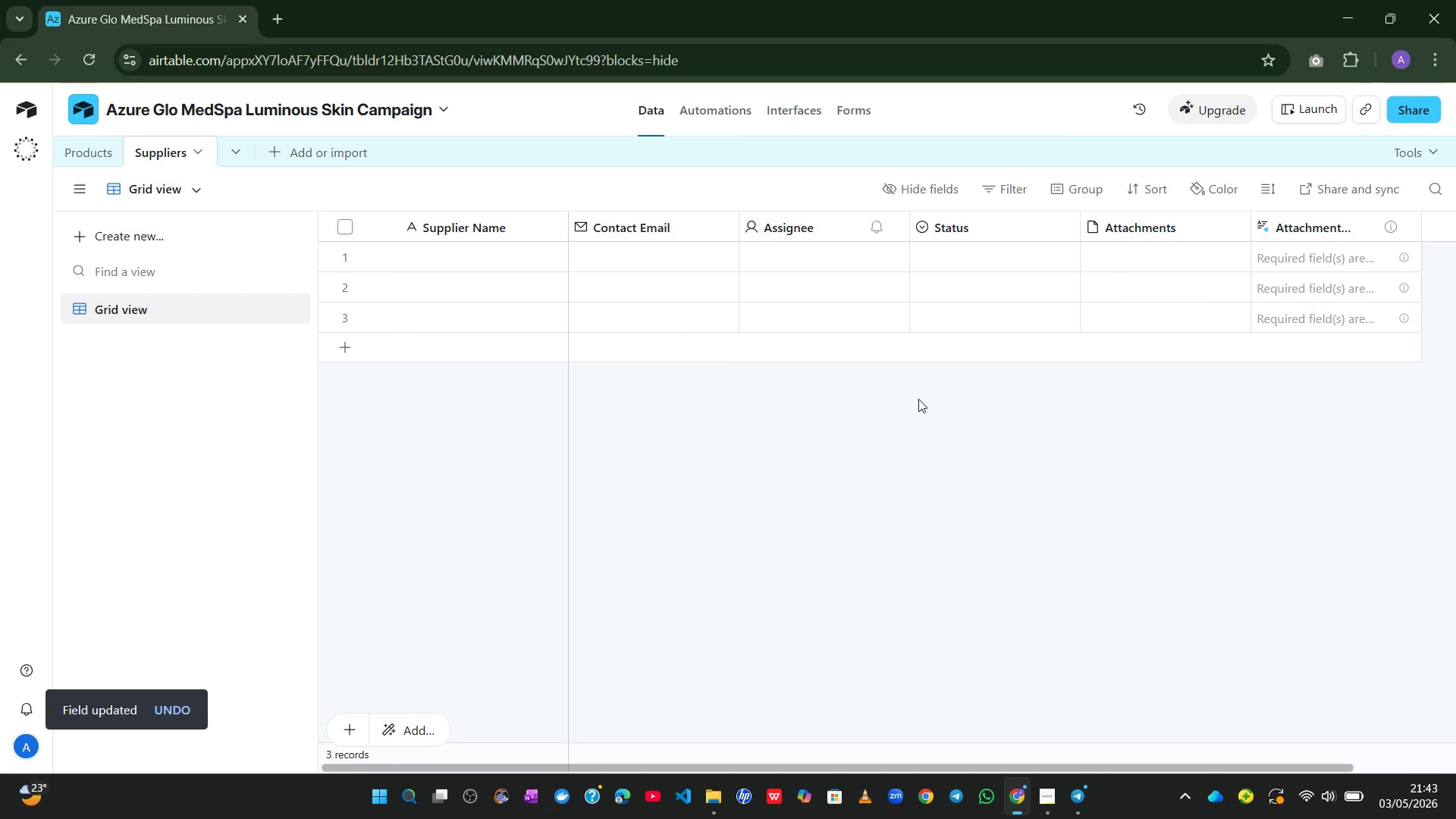 
wait(13.02)
 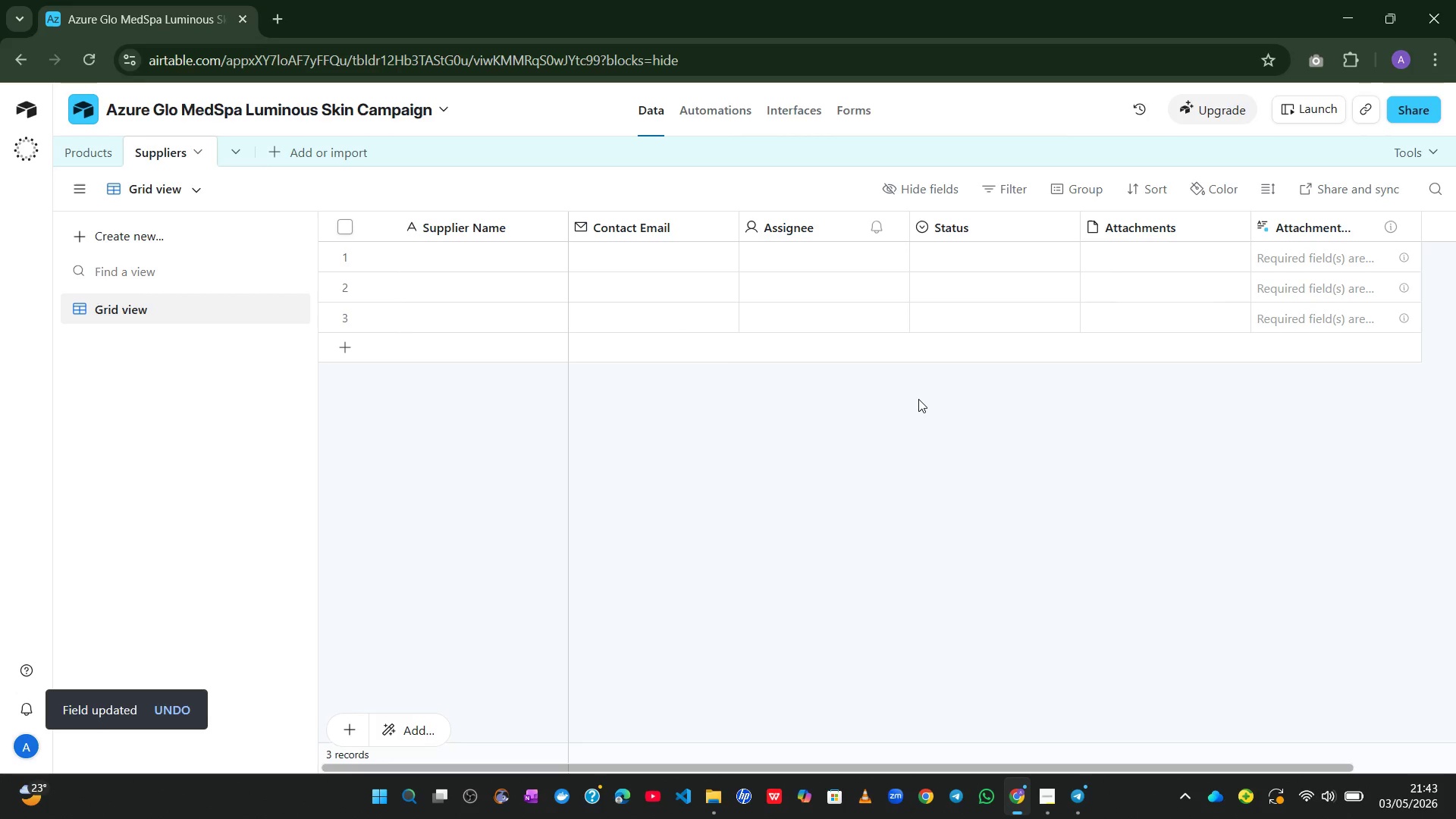 
double_click([797, 218])
 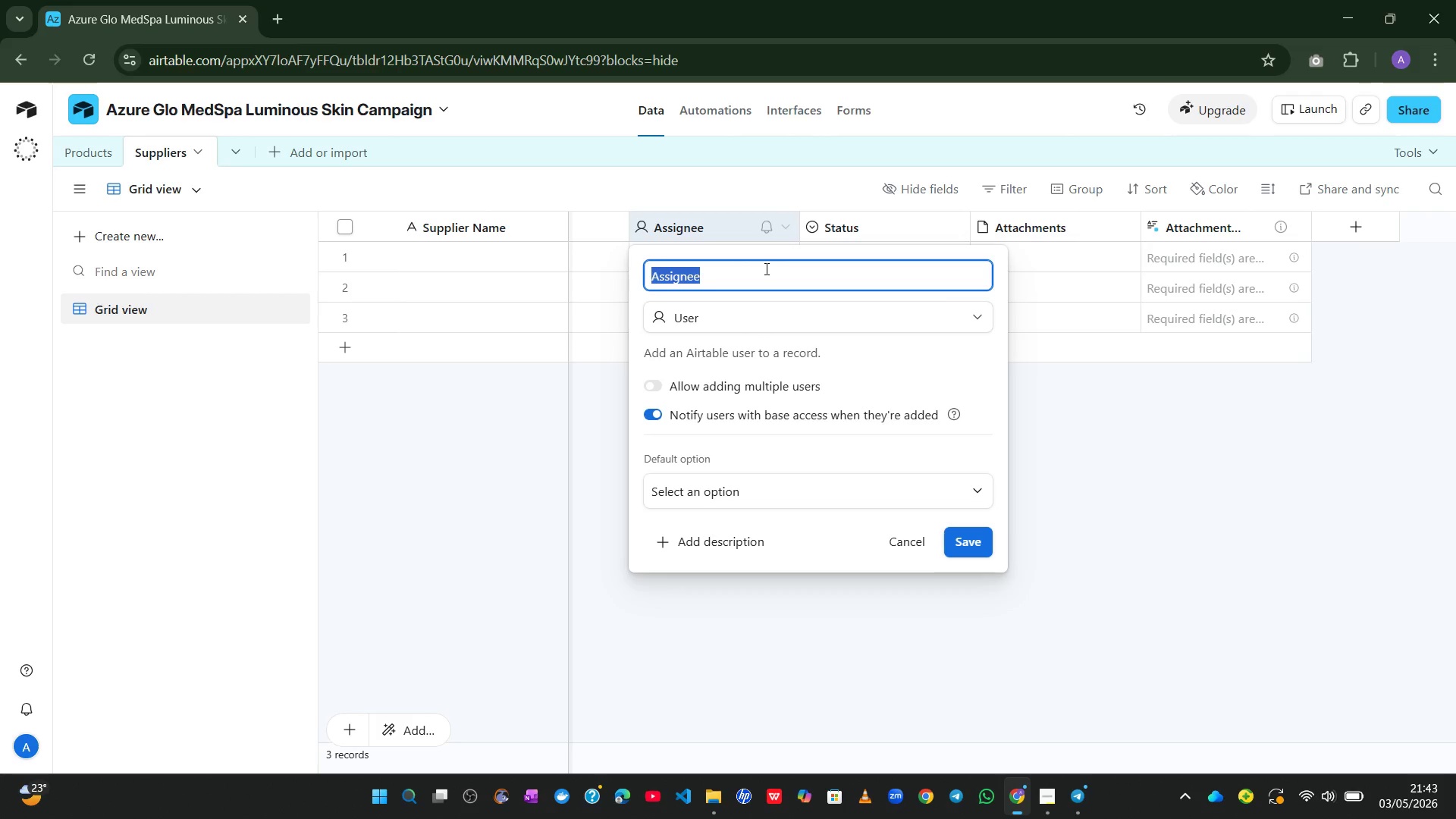 
type(Standard Lead Time *)
key(Backspace)
type((Days))
 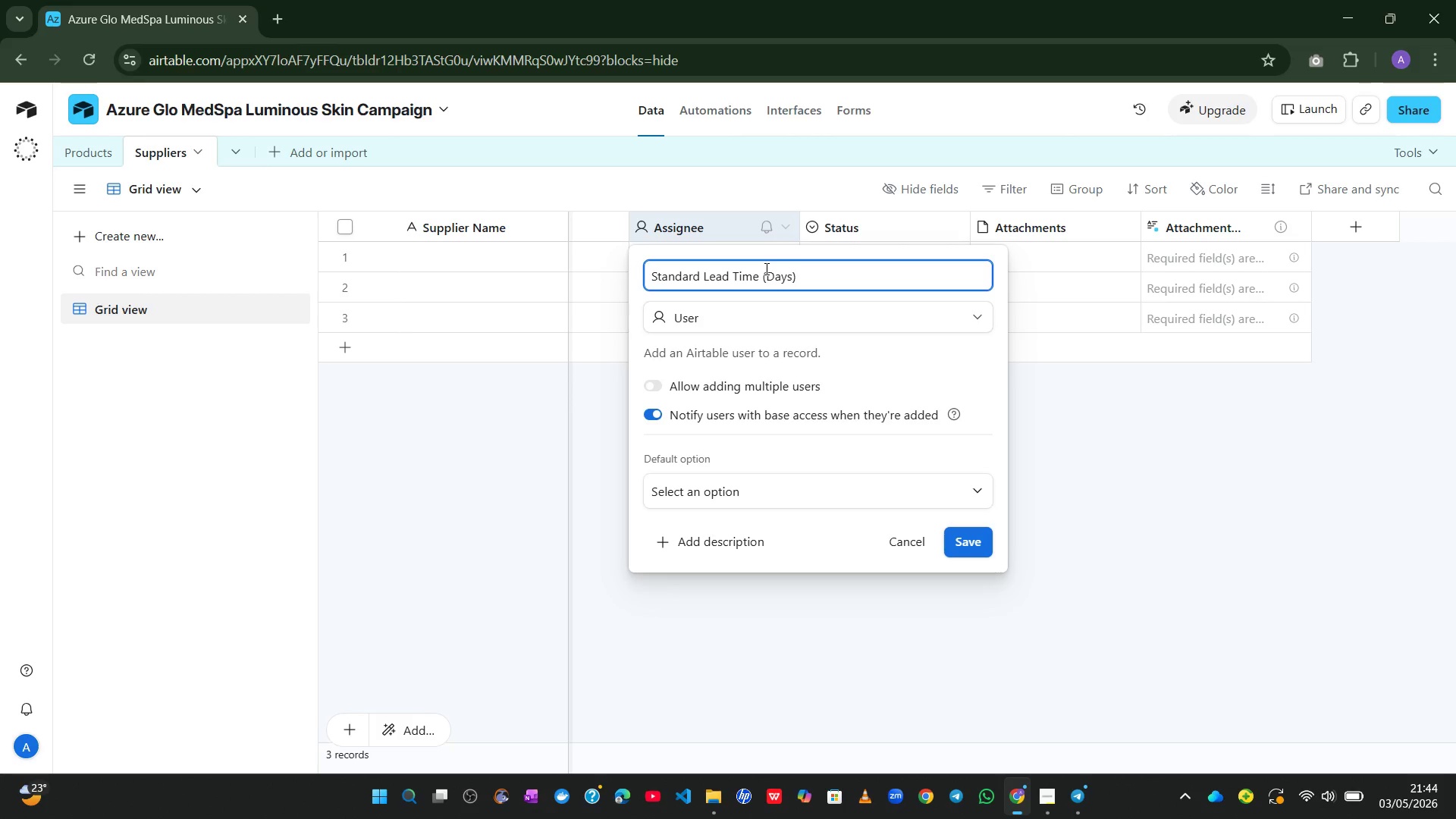 
left_click([777, 319])
 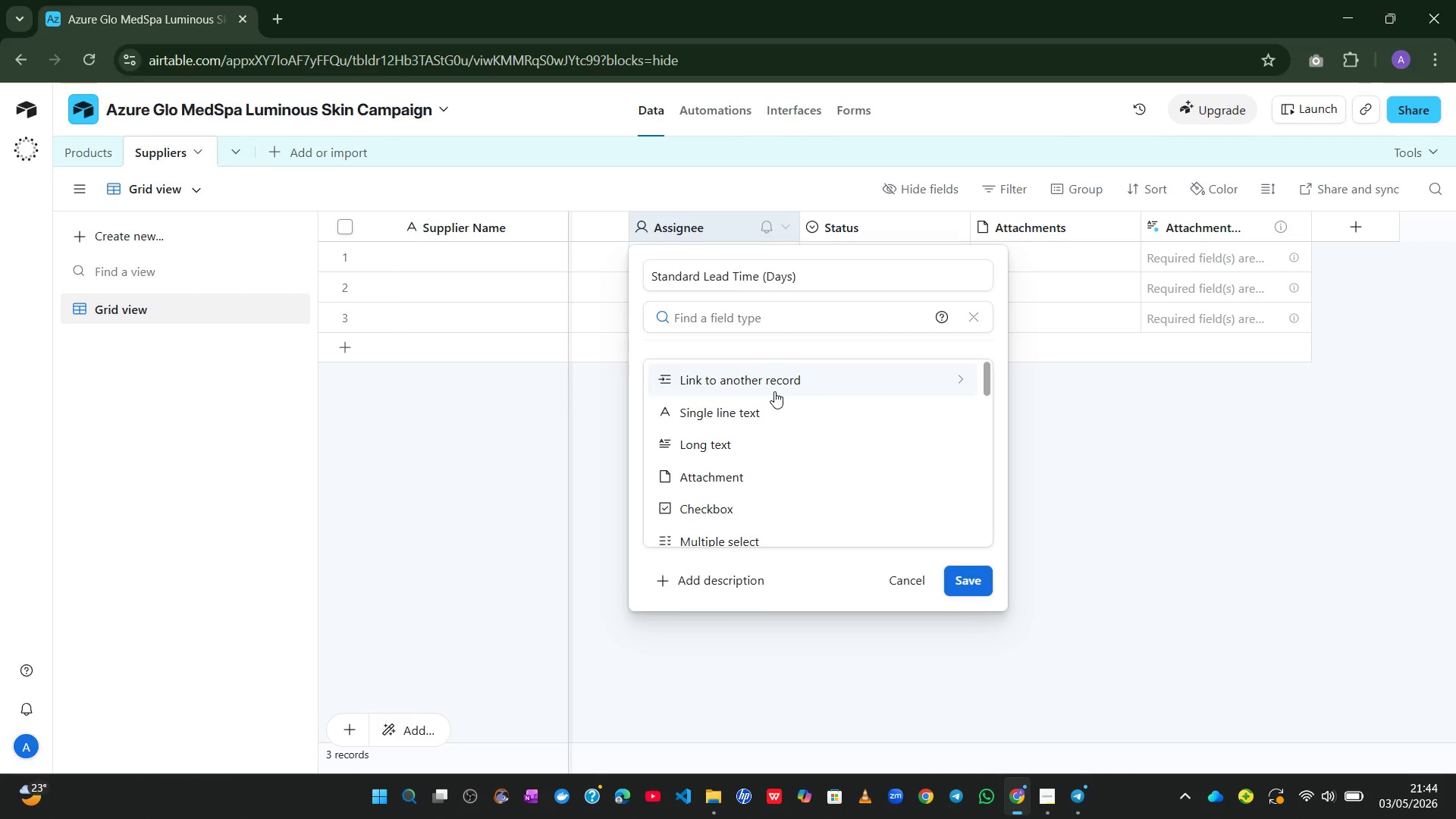 
wait(6.7)
 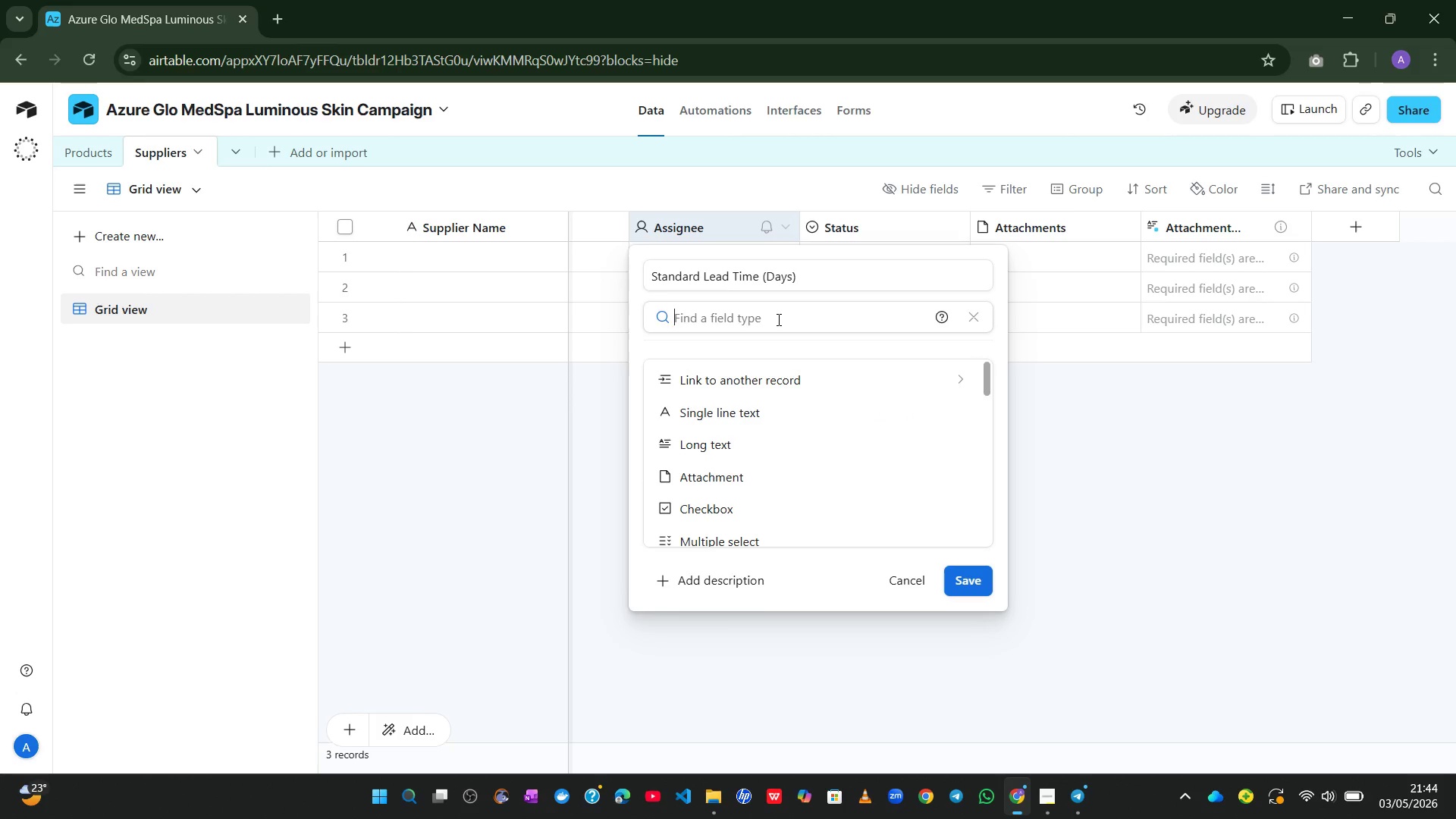 
left_click([736, 521])
 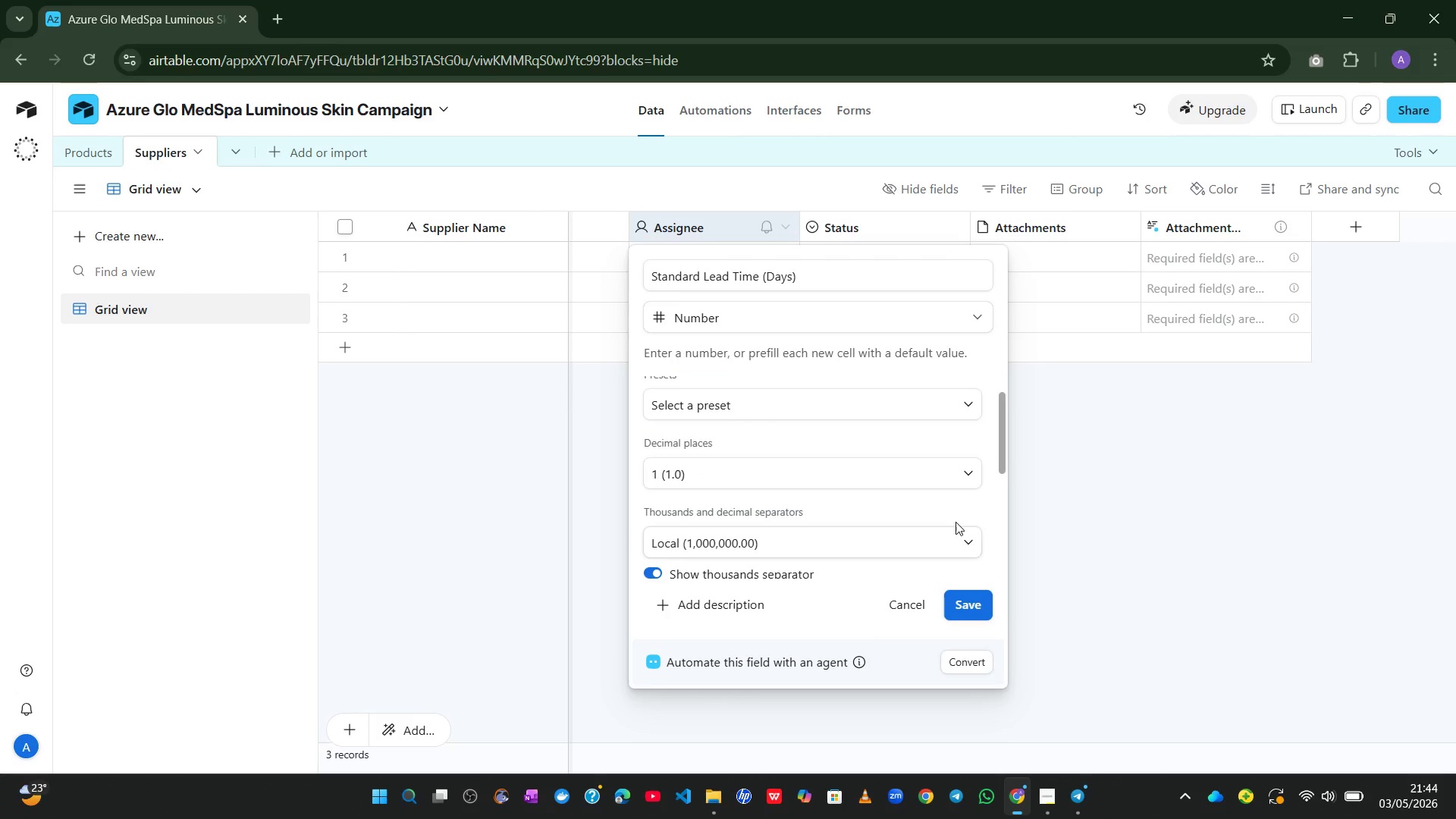 
wait(5.38)
 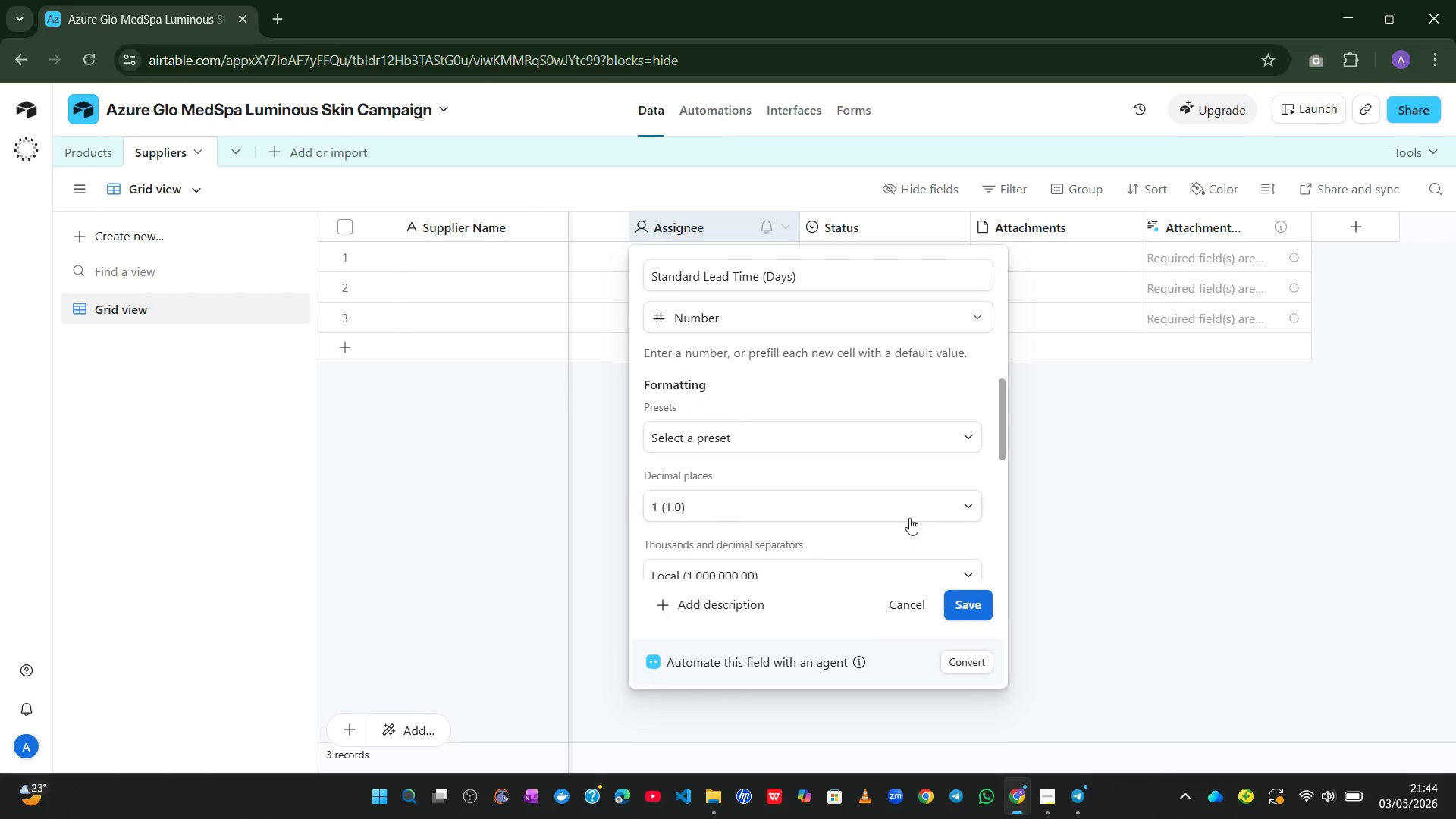 
left_click([972, 594])
 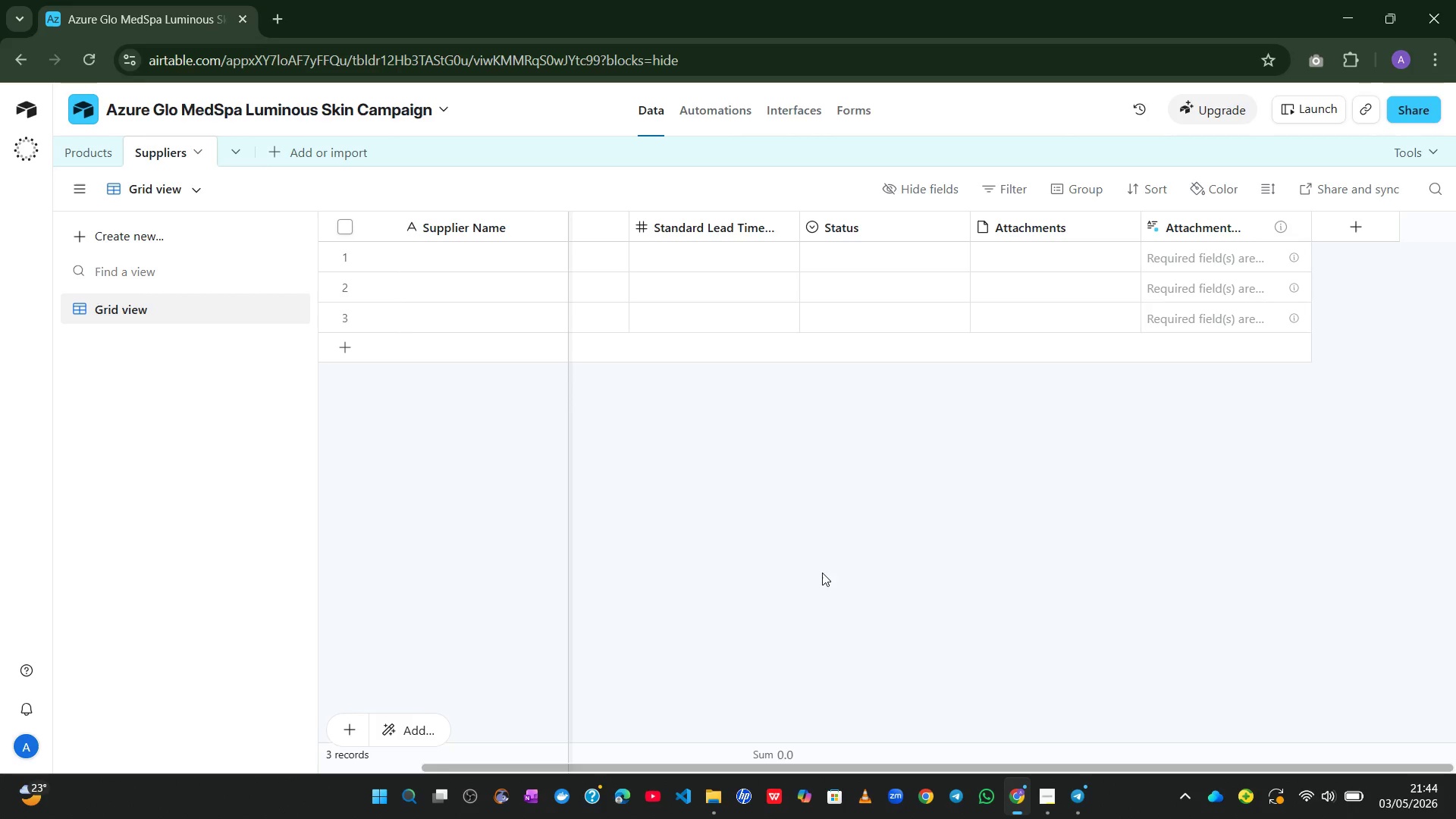 
wait(16.81)
 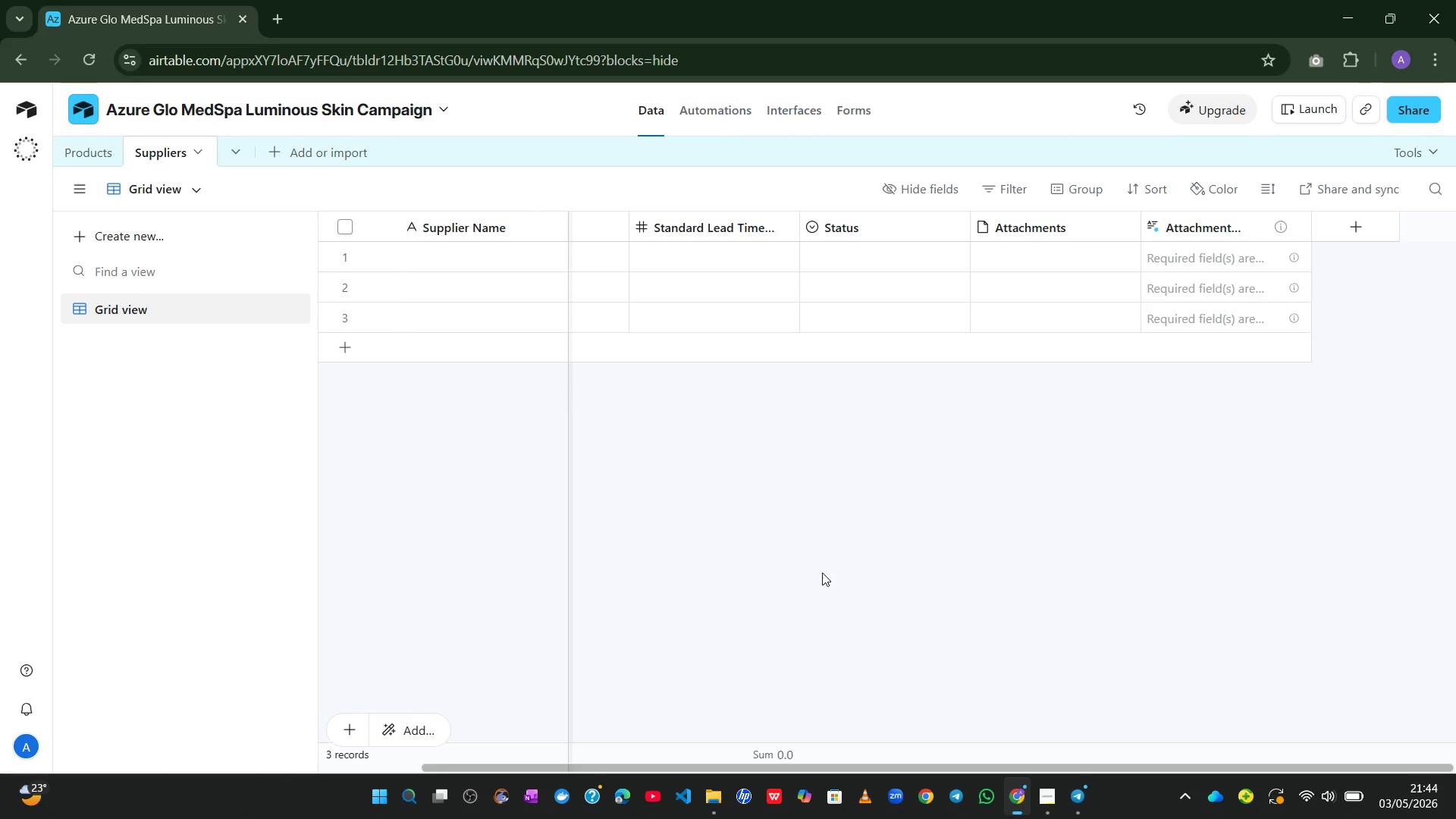 
double_click([862, 227])
 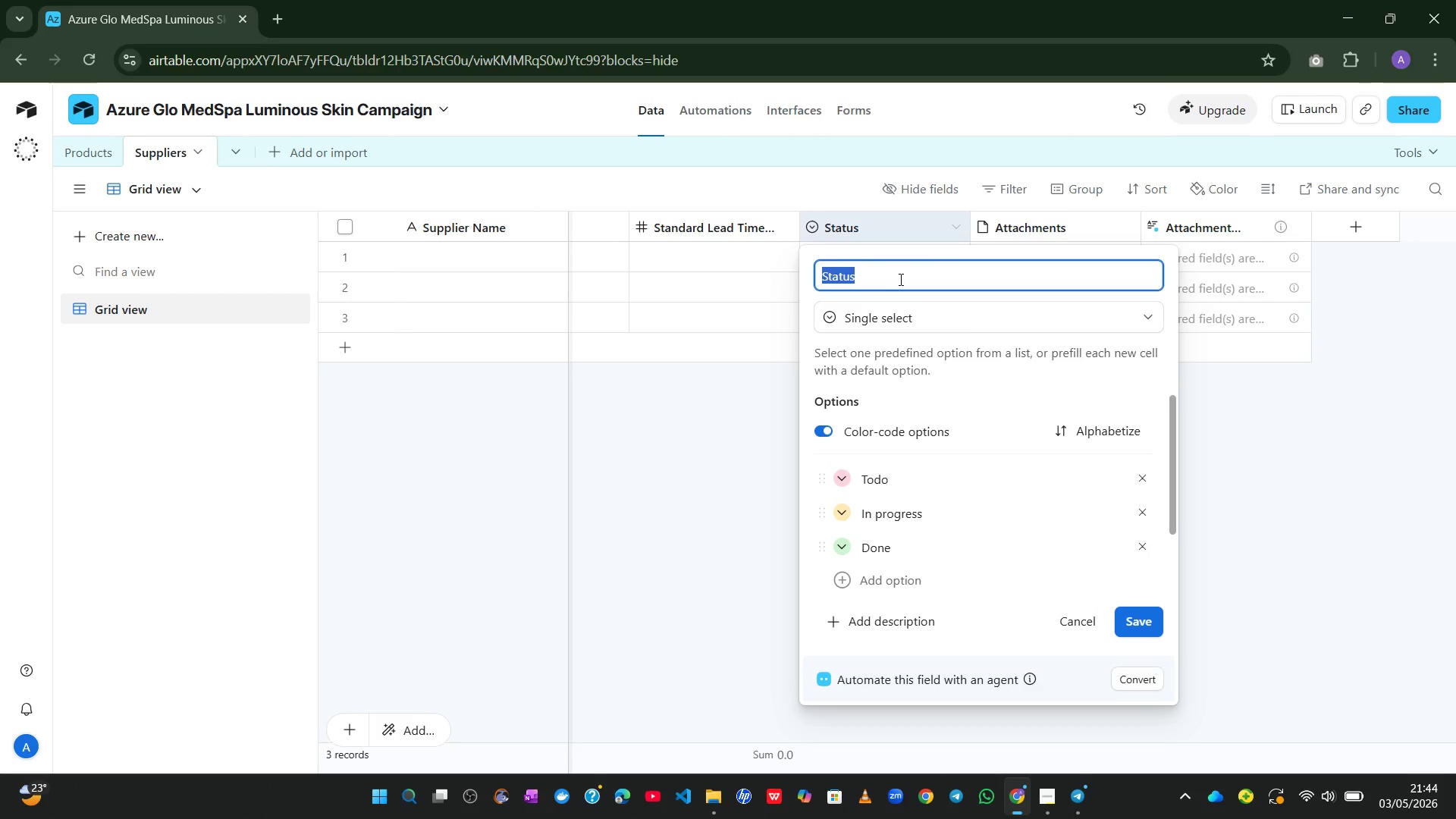 
left_click([902, 279])
 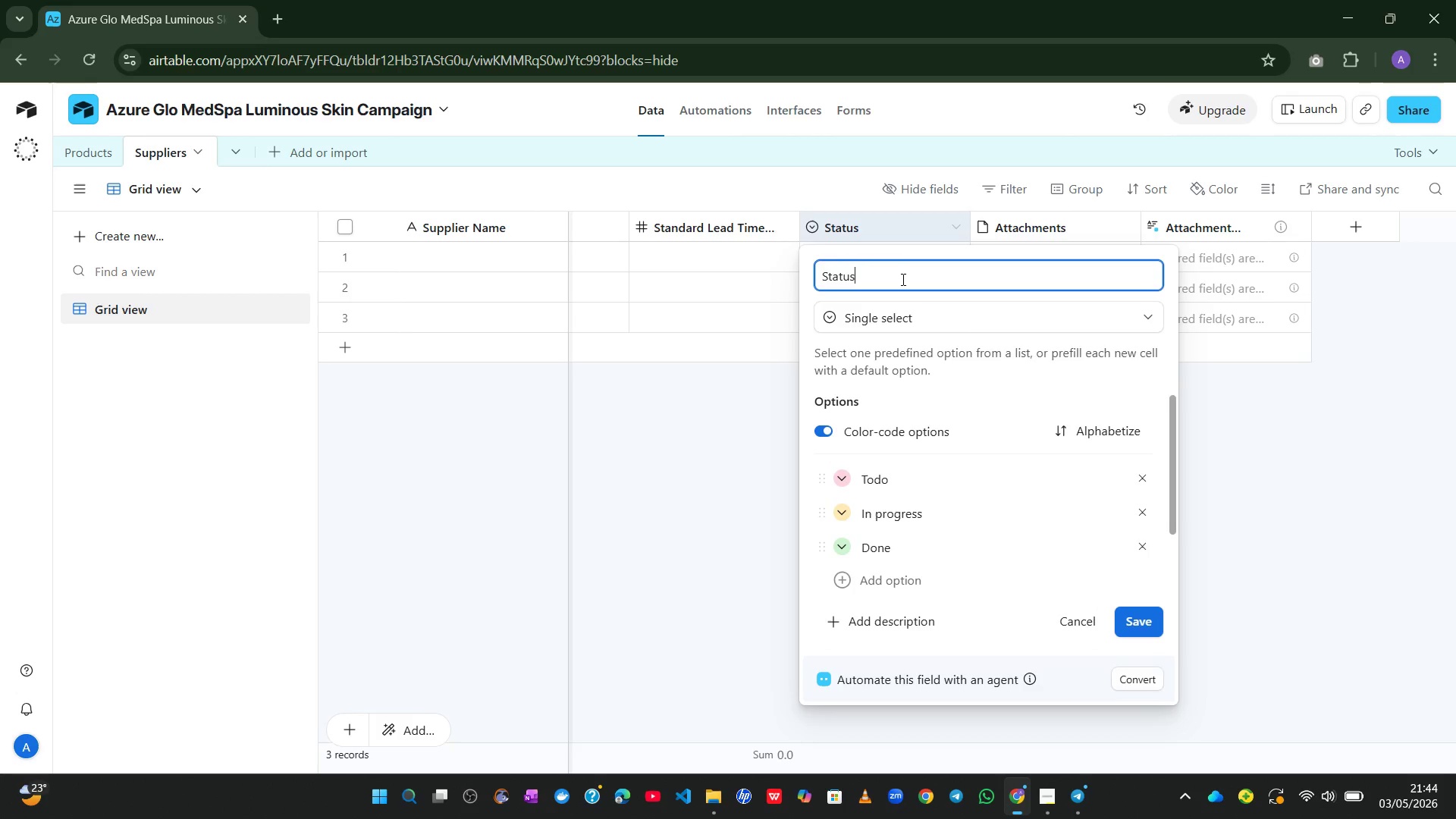 
key(Control+A)
 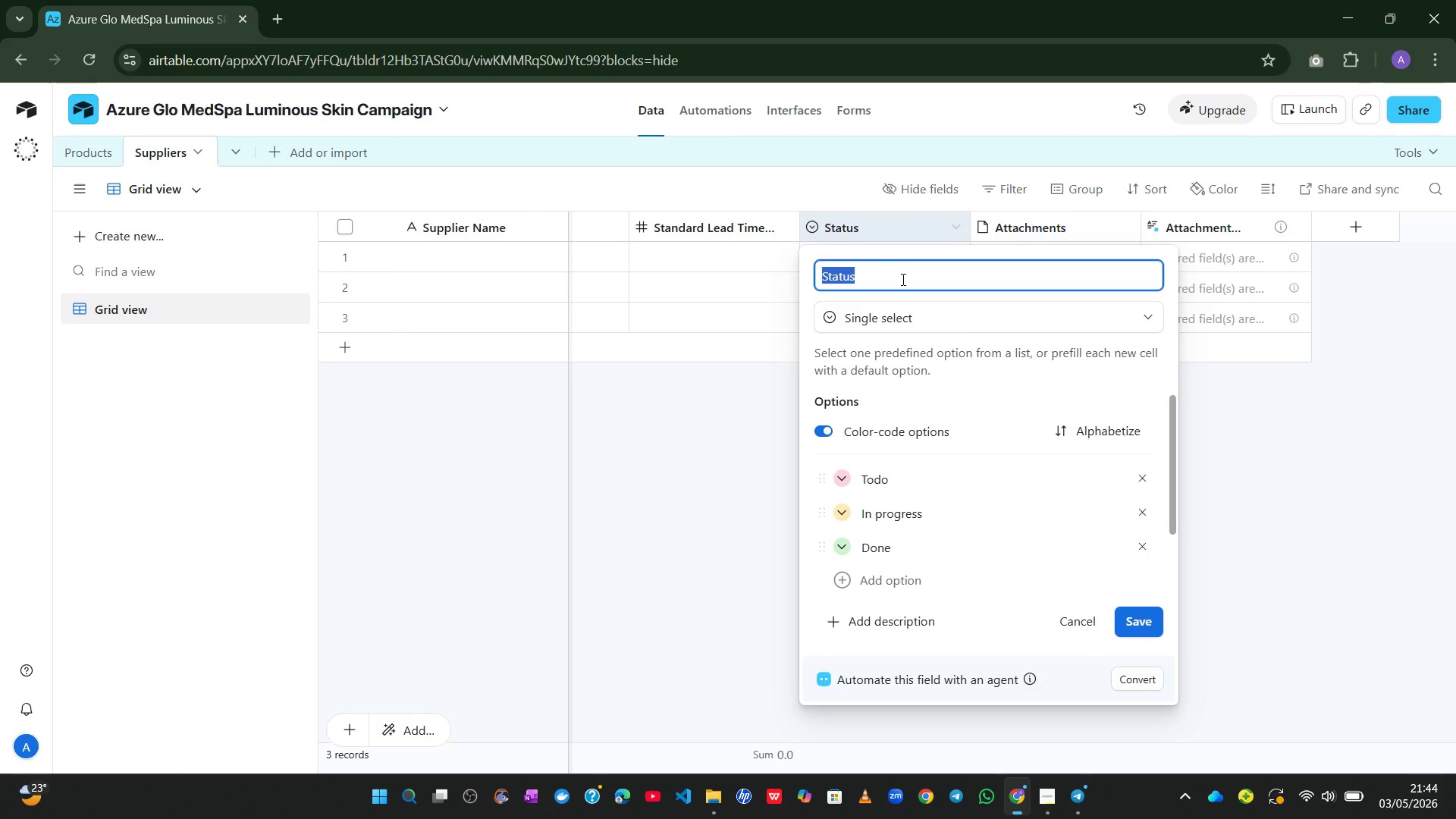 
type(Payment Twr)
key(Backspace)
key(Backspace)
type(w)
key(Backspace)
type(erms)
 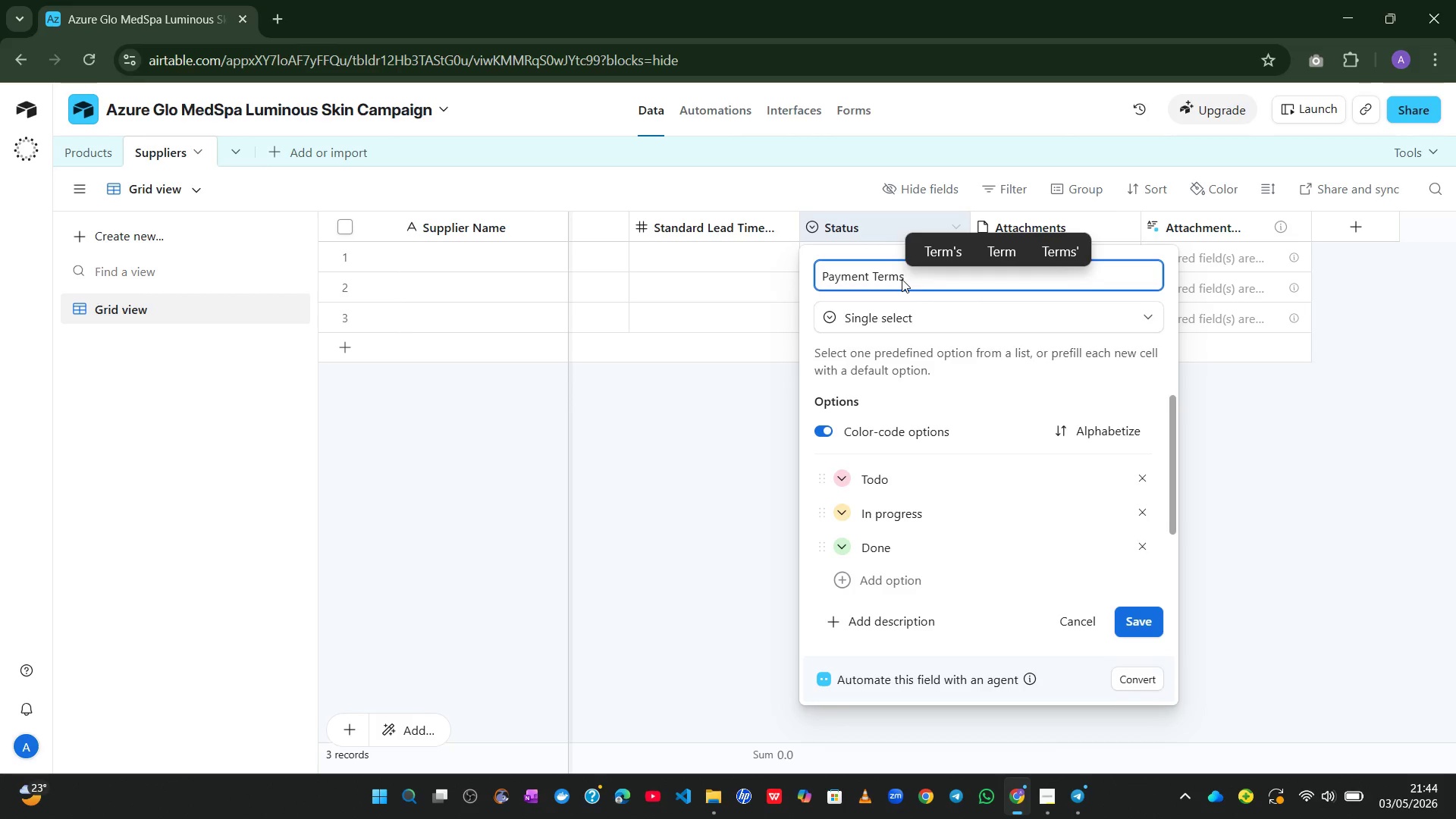 
key(Enter)
 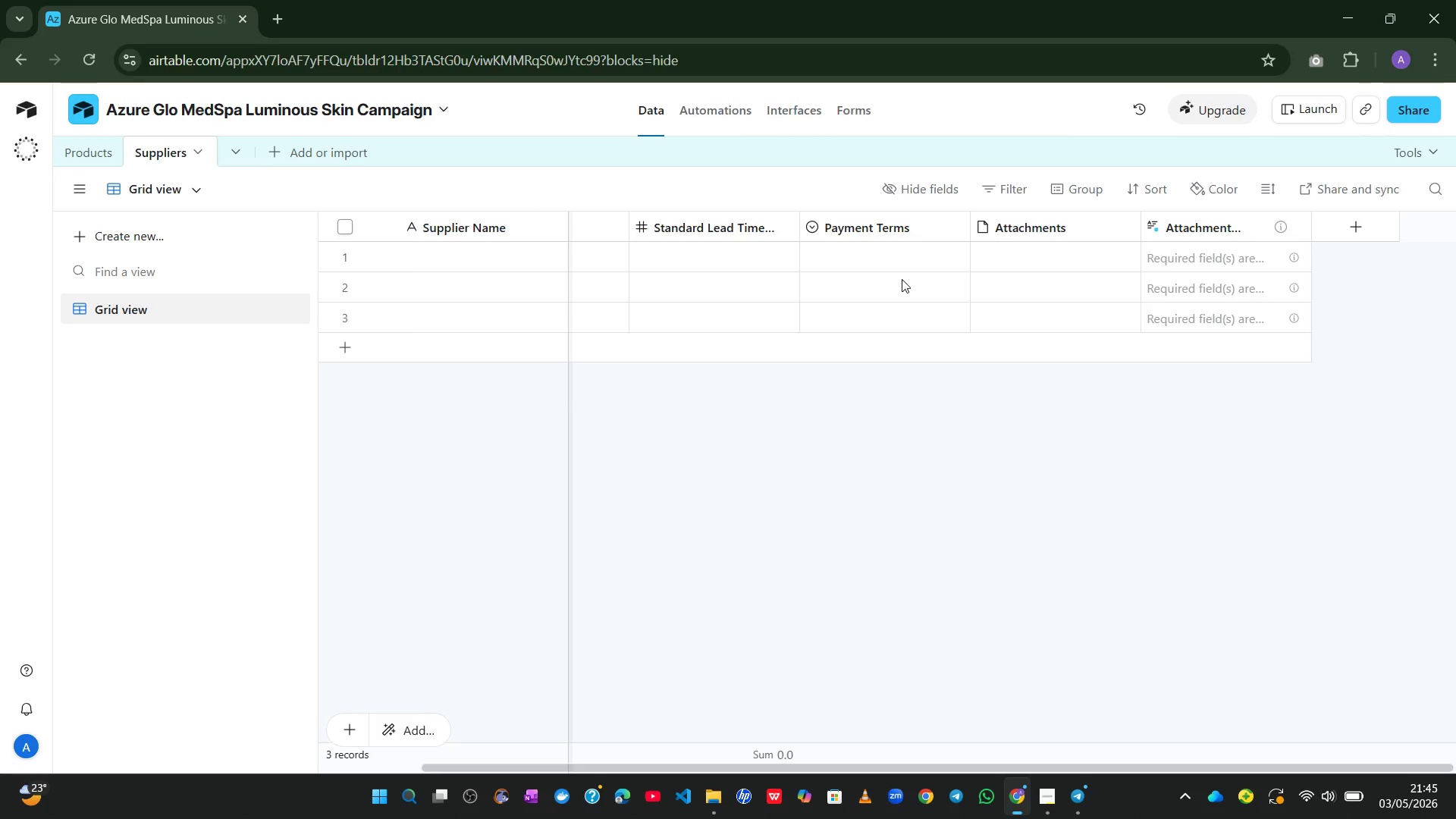 
wait(11.56)
 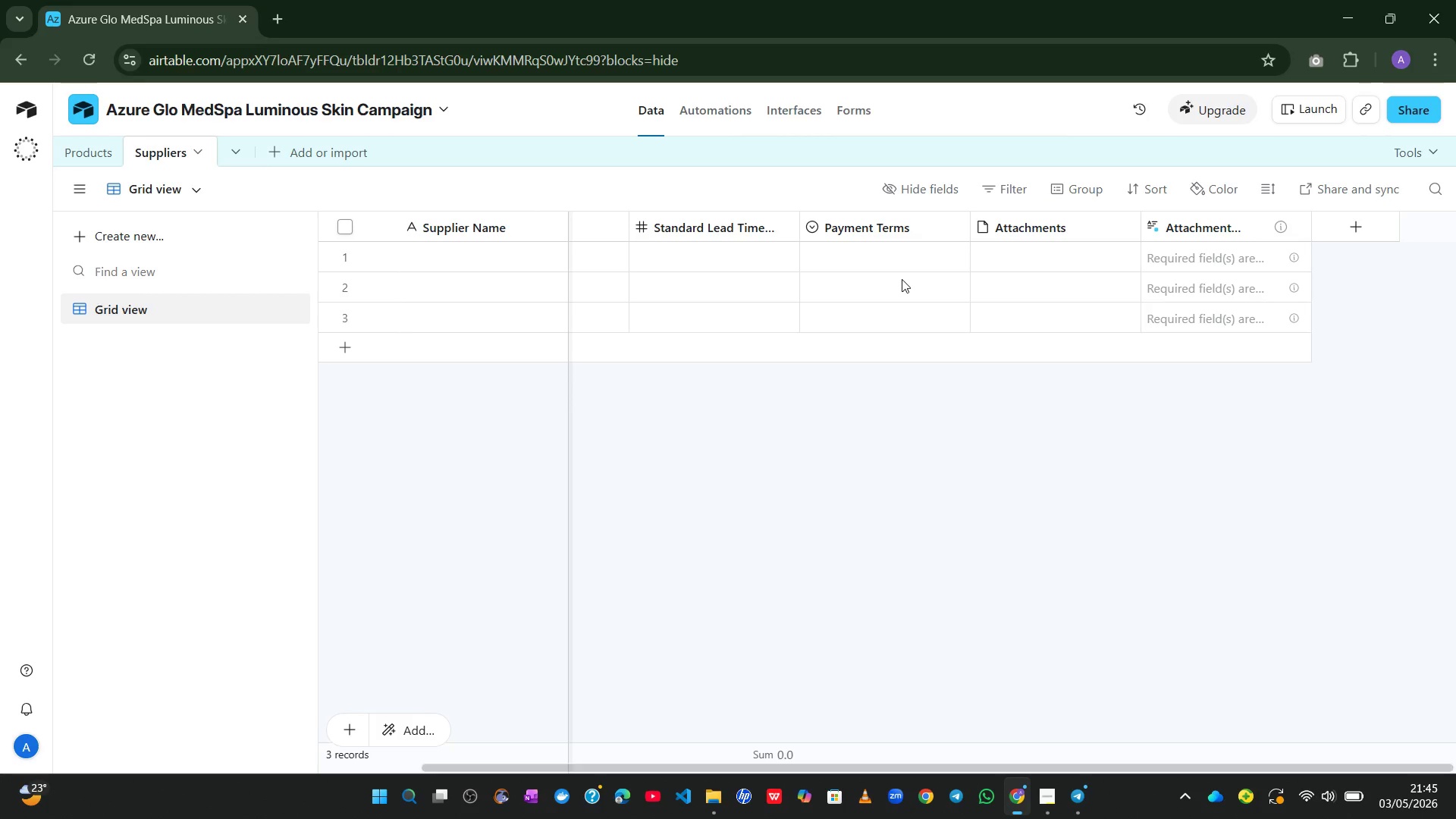 
double_click([880, 228])
 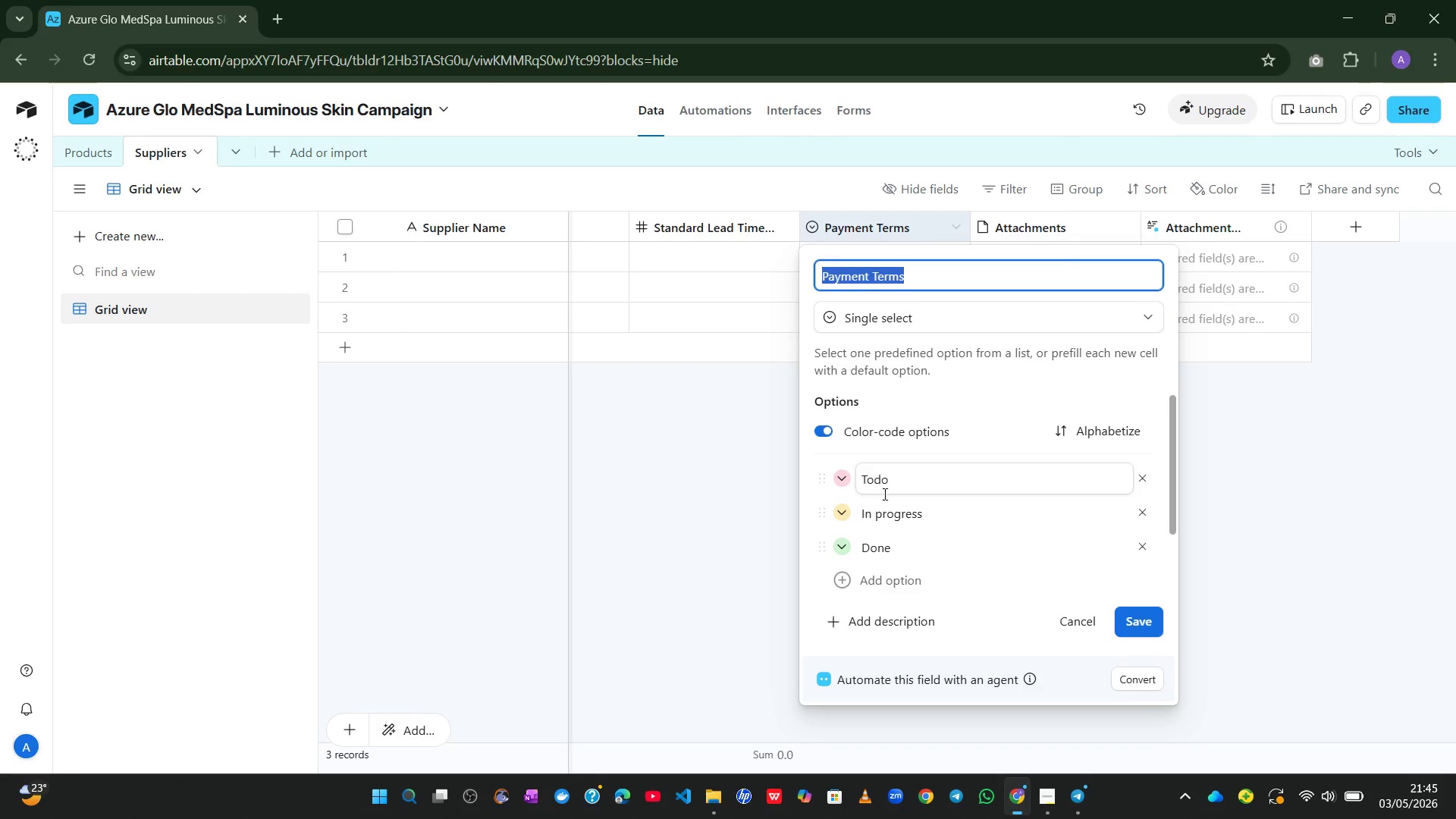 
mouse_move([905, 491])
 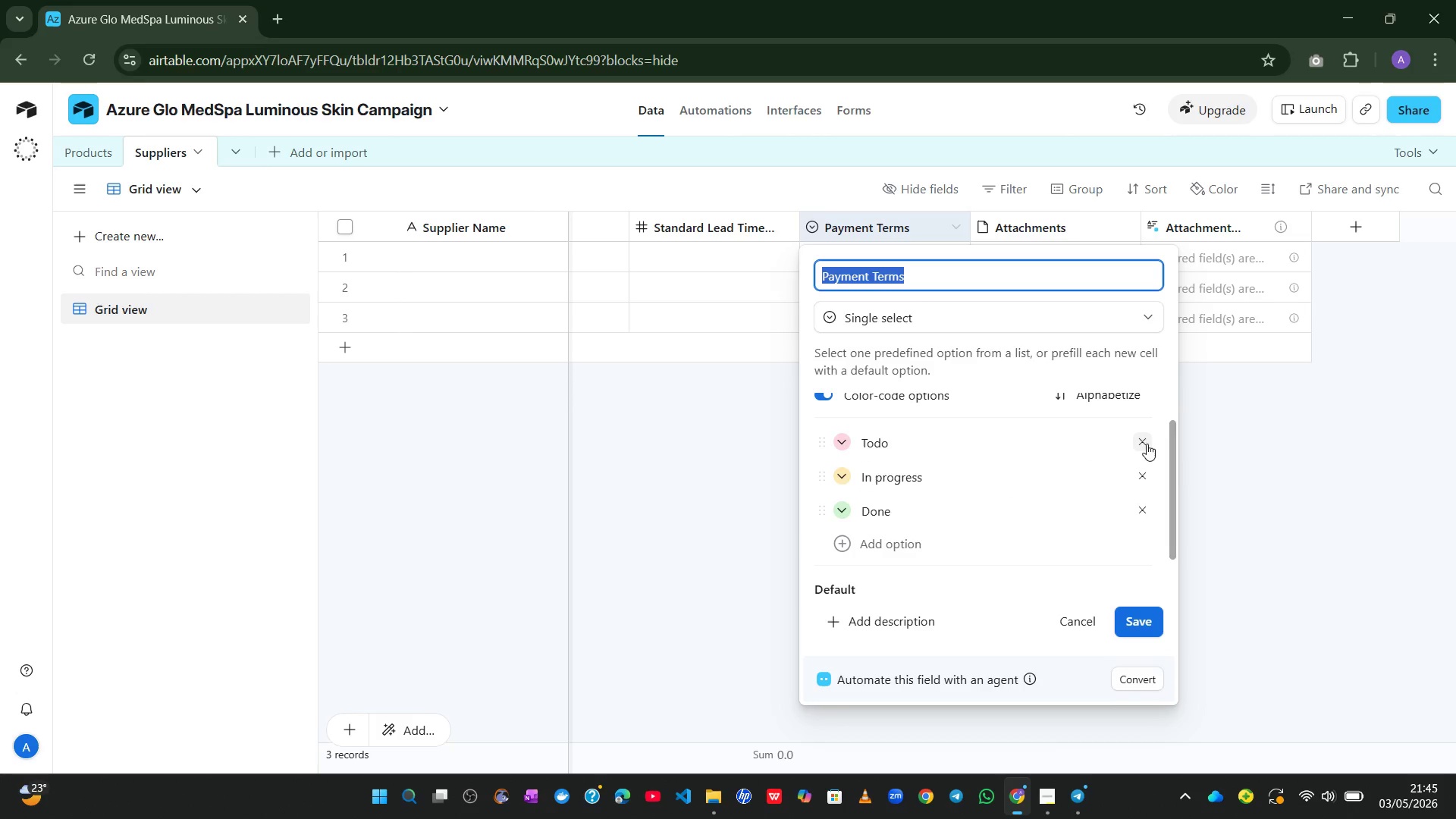 
left_click([1147, 440])
 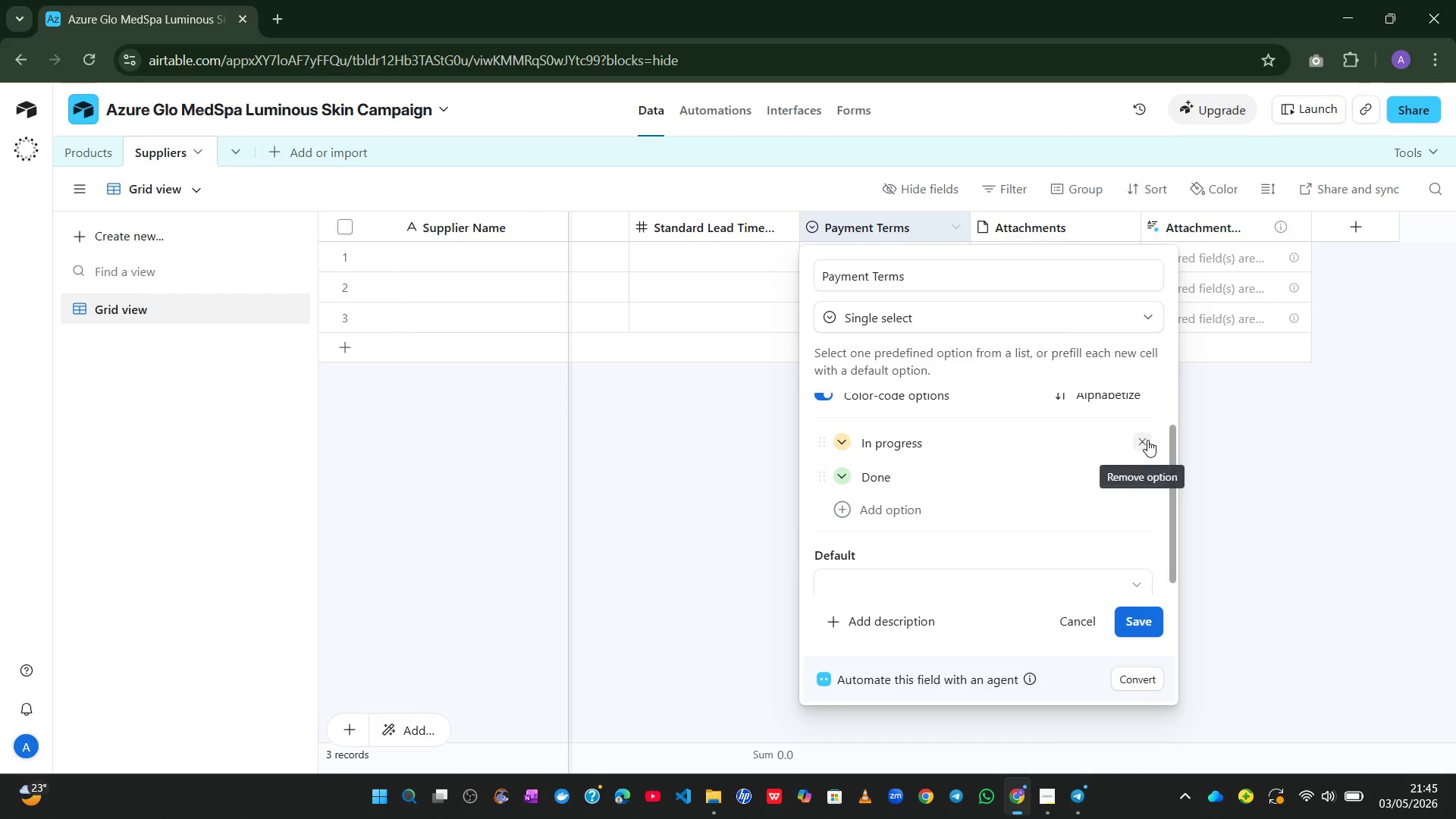 
left_click([1147, 440])
 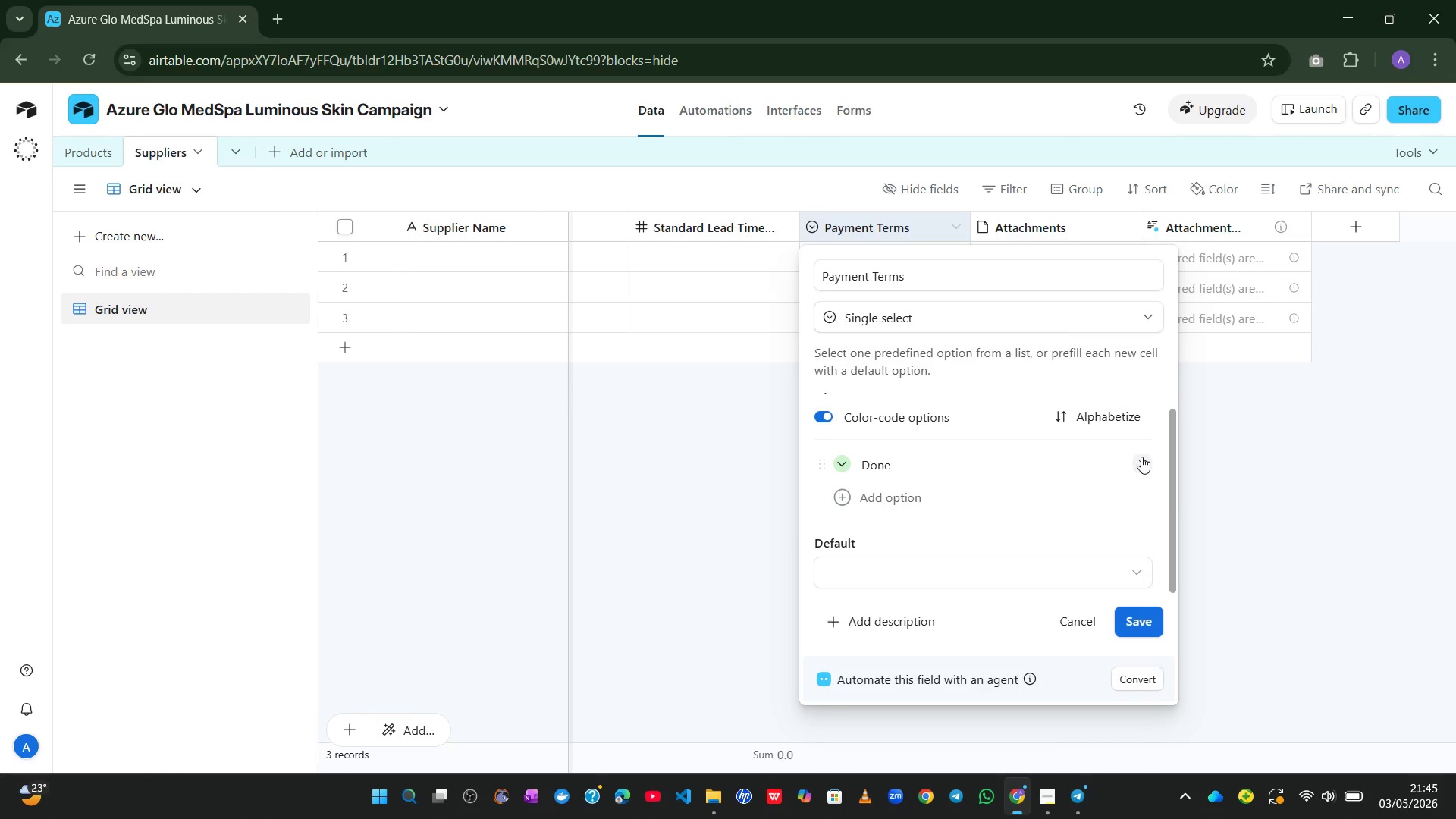 
left_click([1140, 460])
 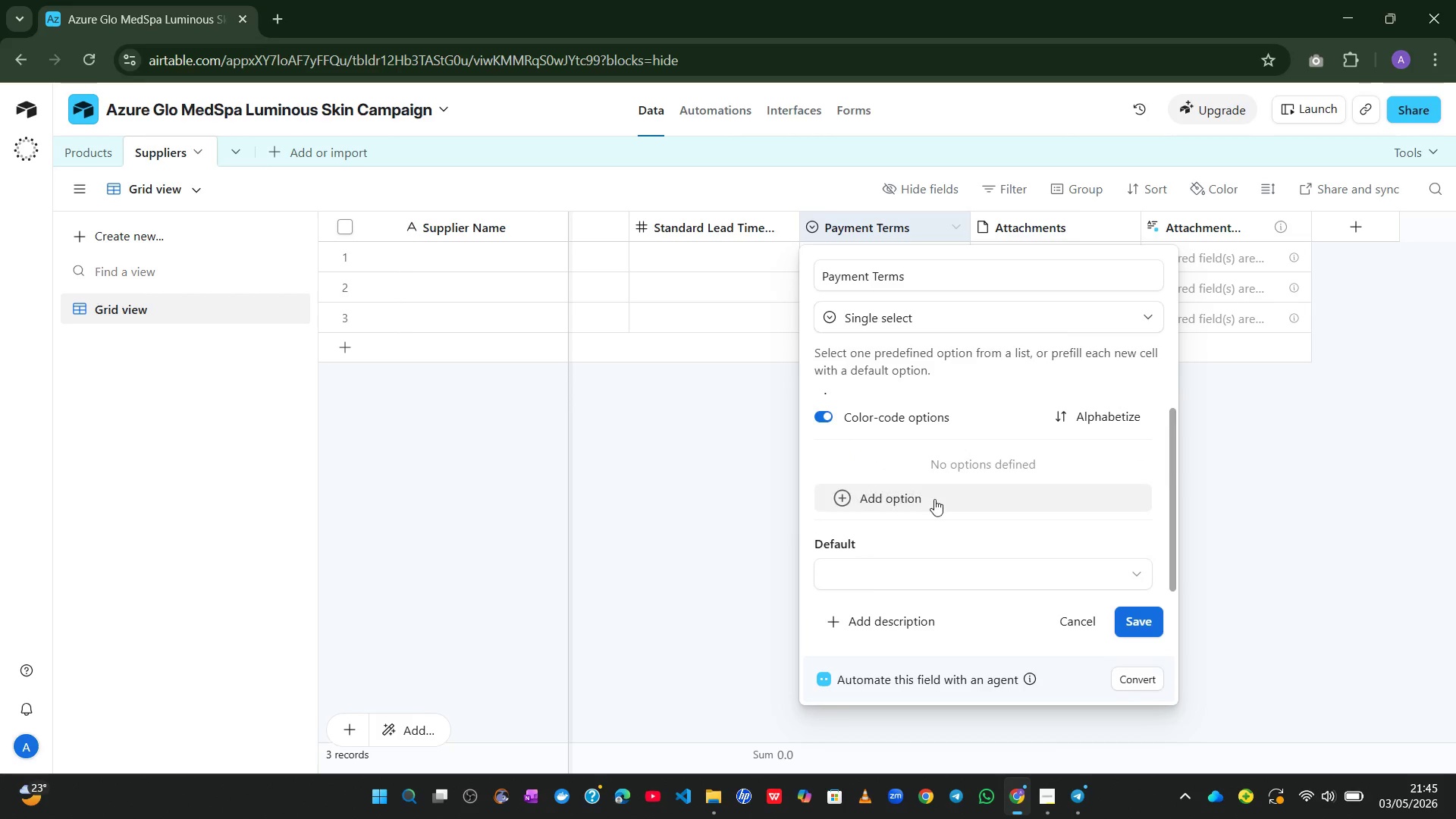 
left_click([928, 499])
 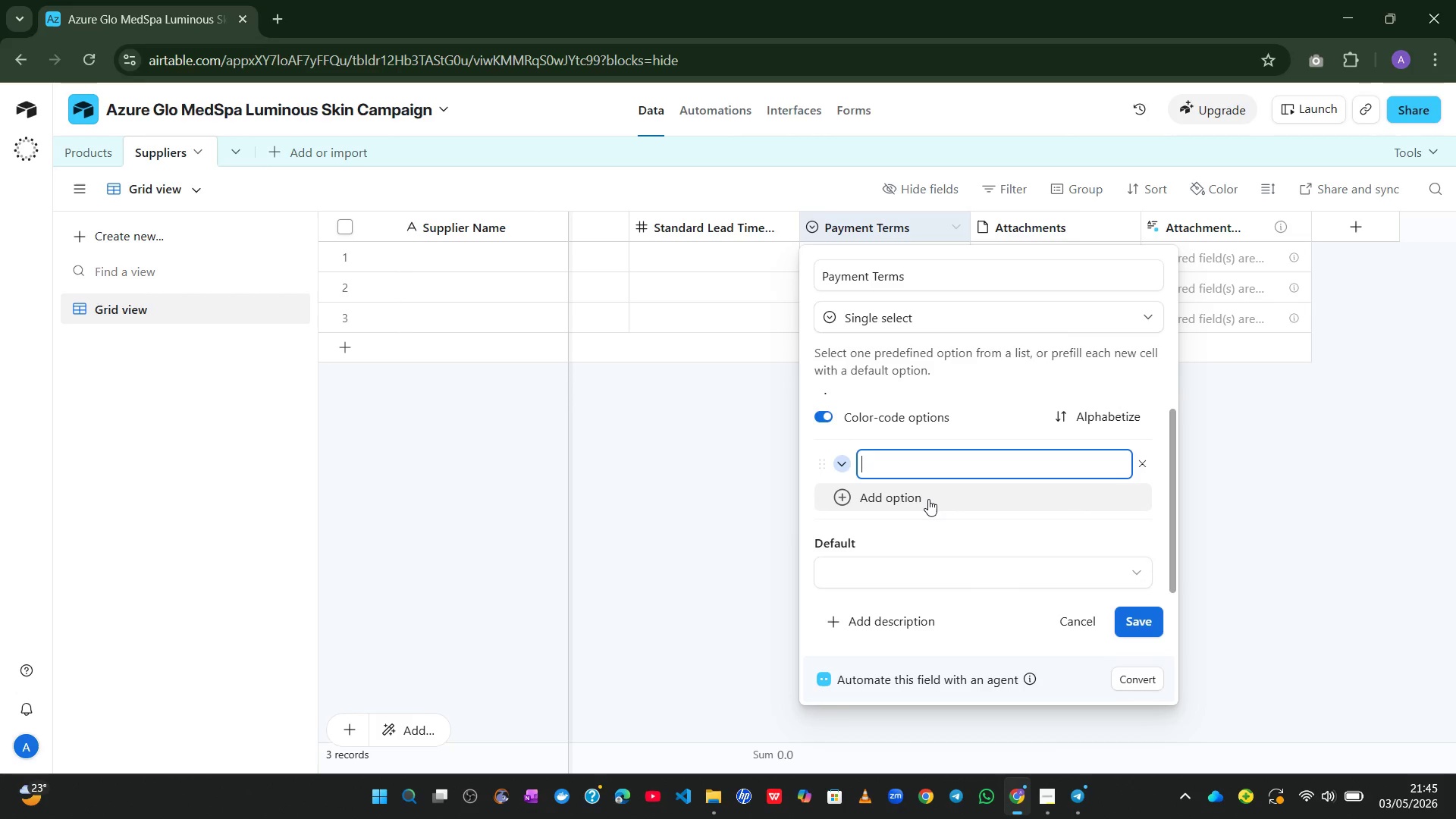 
type(Net 30)
 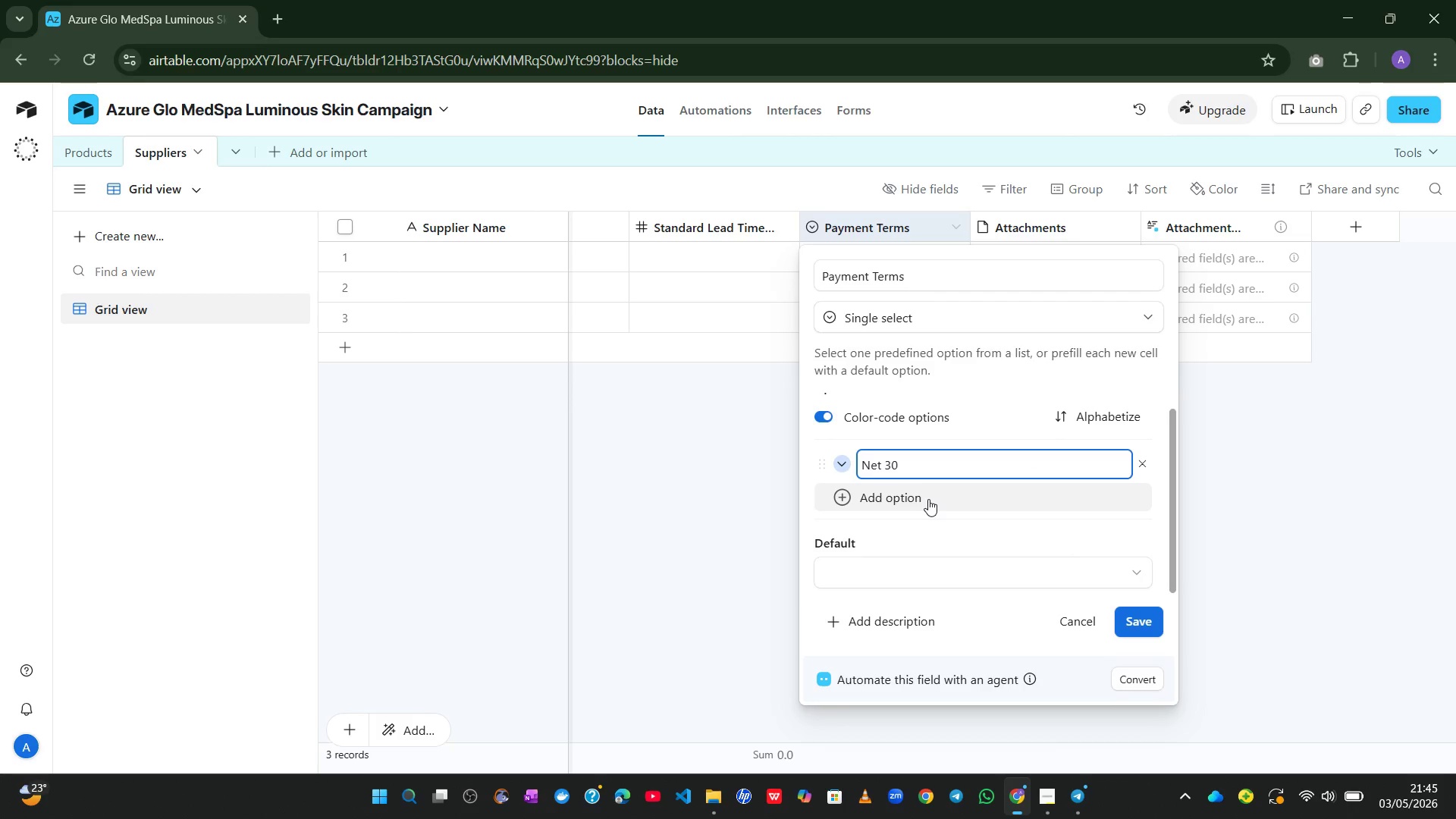 
key(Enter)
 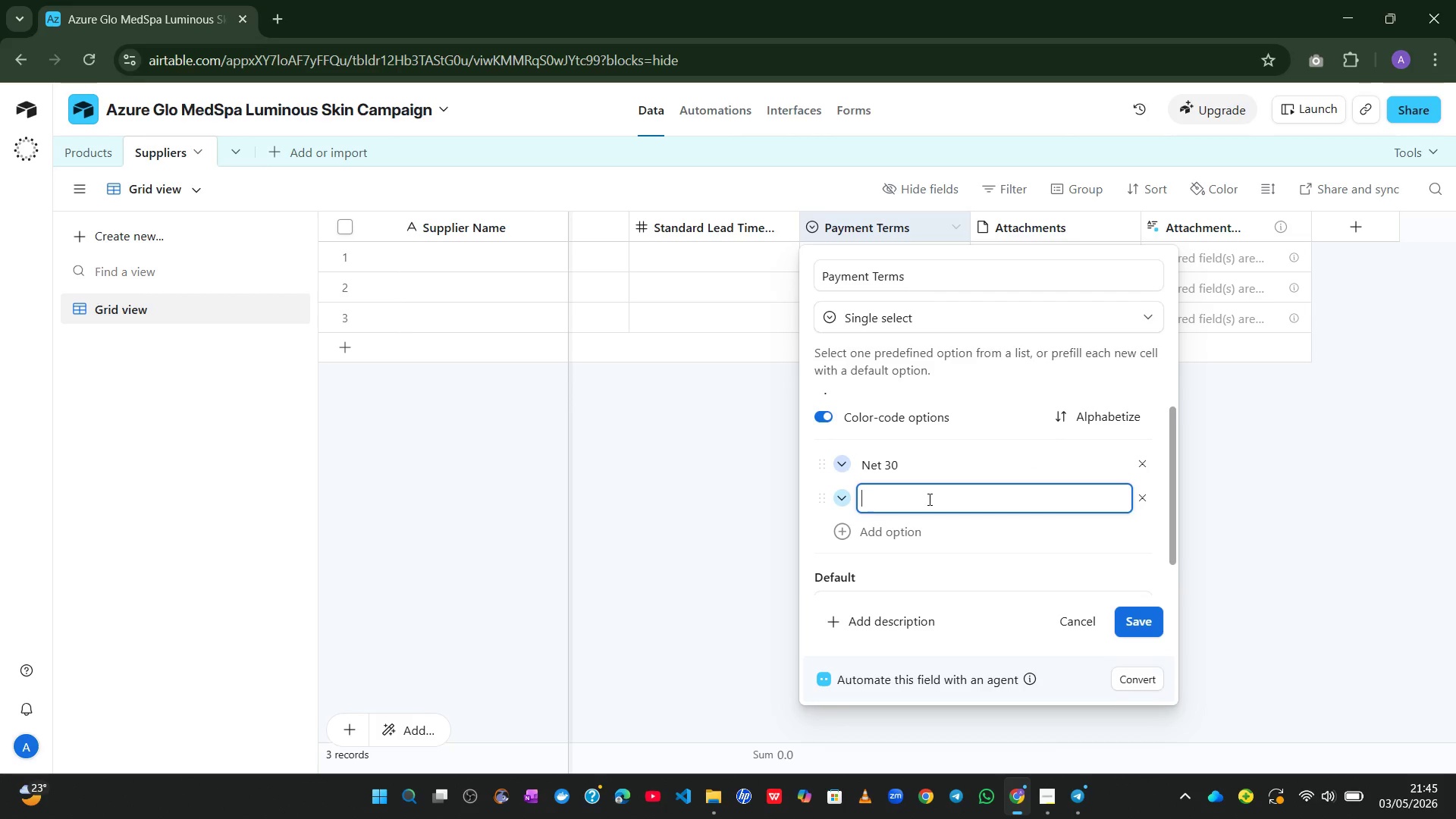 
type(Net 15)
 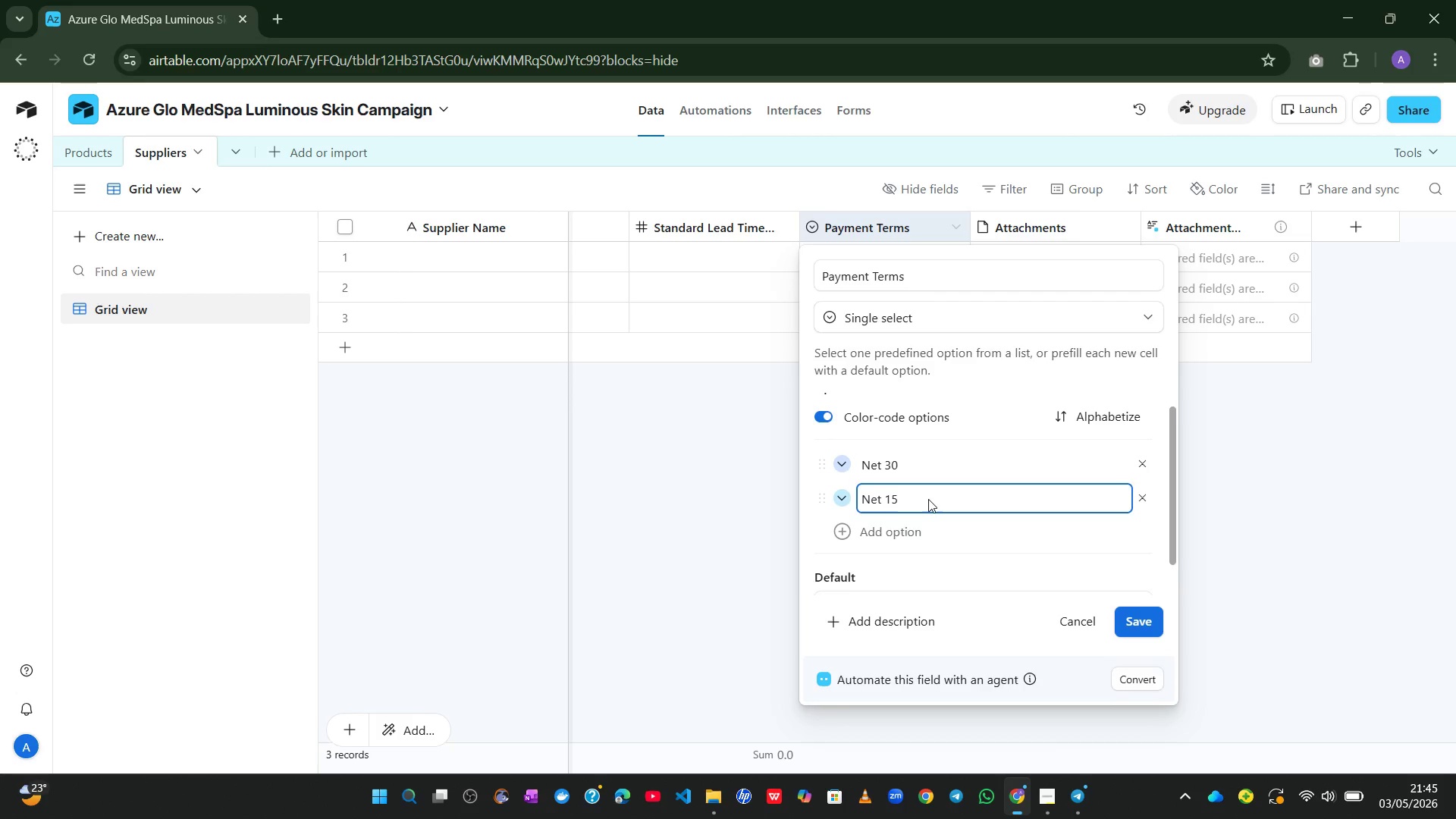 
key(Enter)
 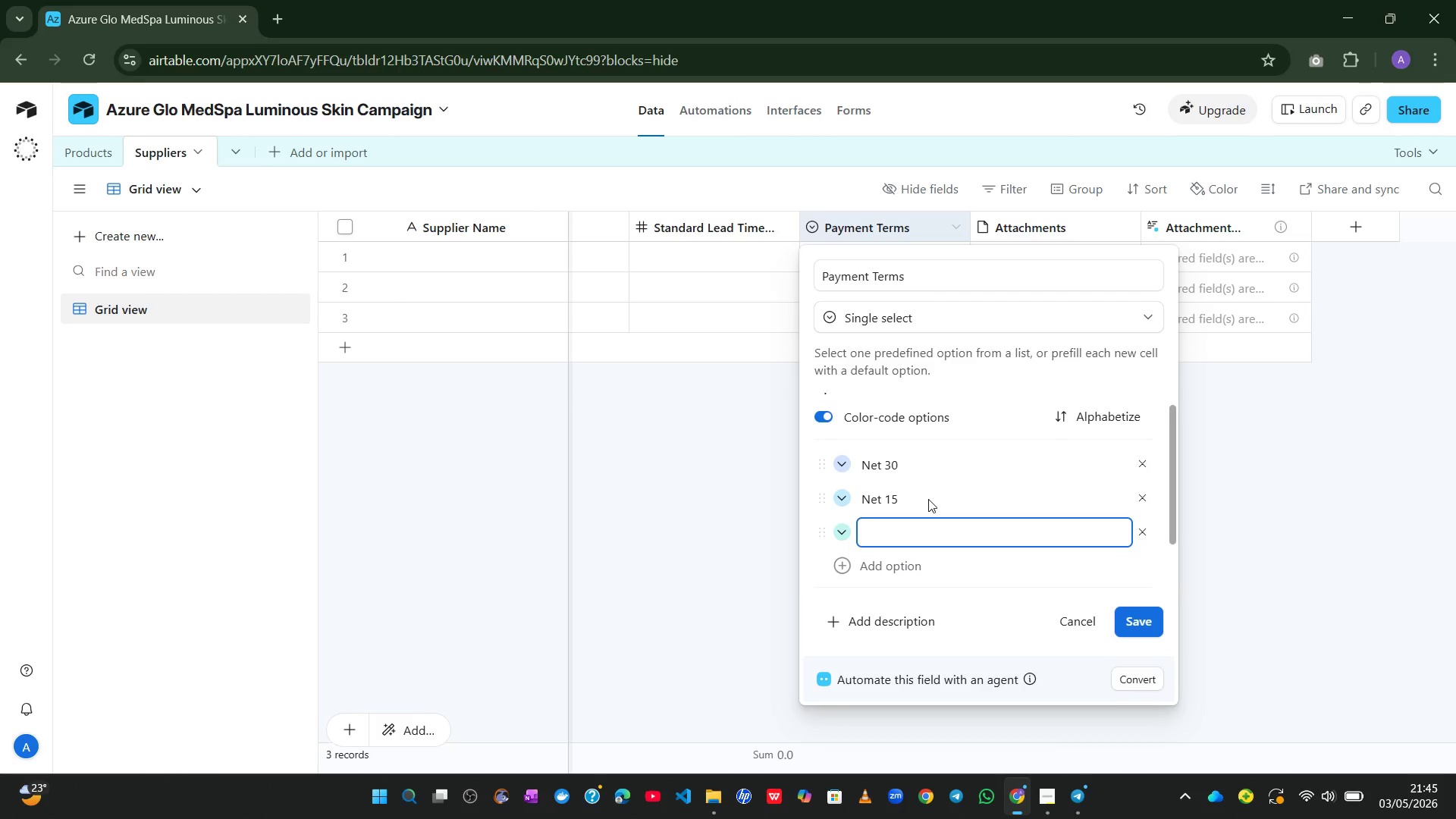 
type(COD)
 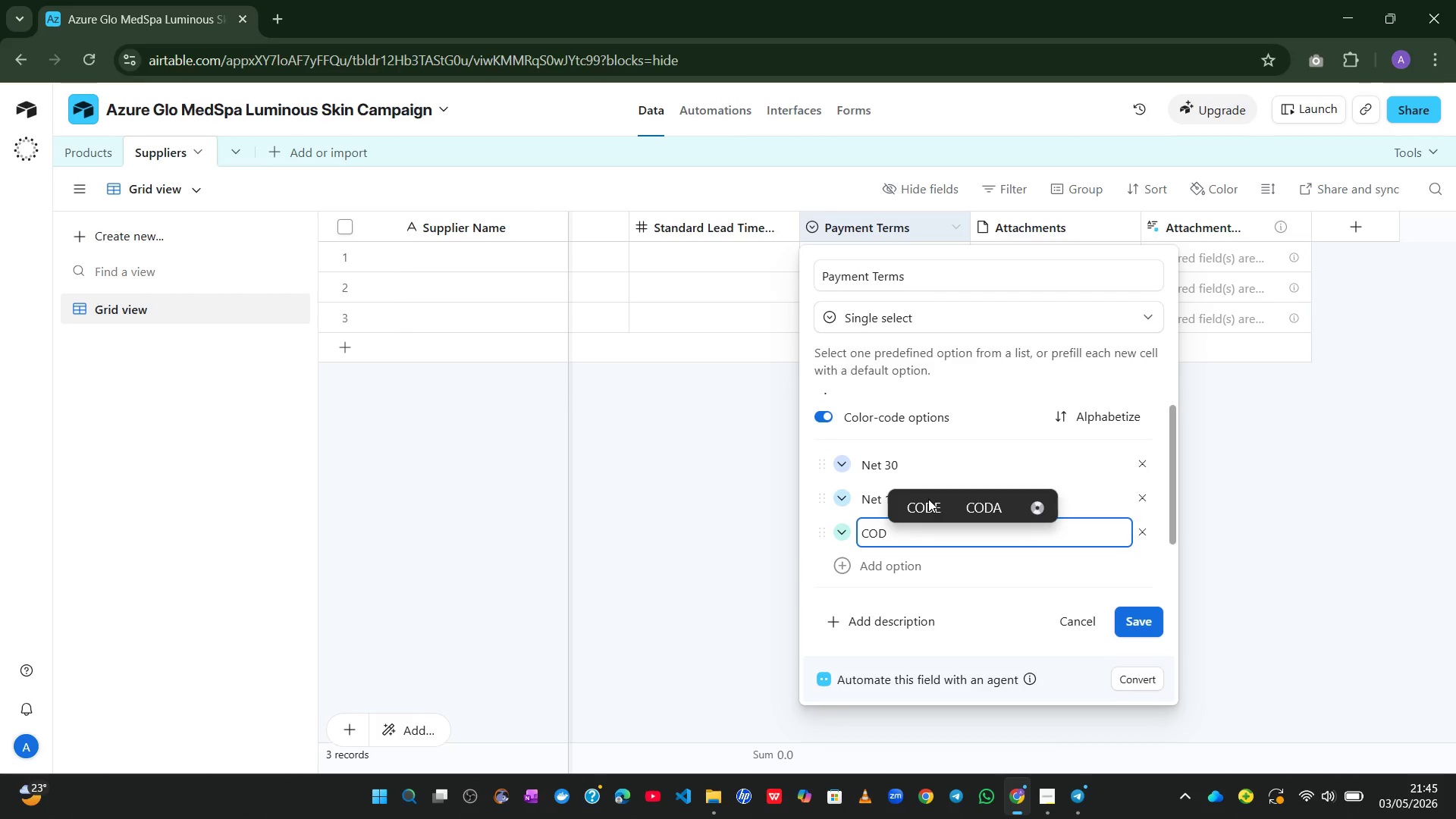 
key(Enter)
 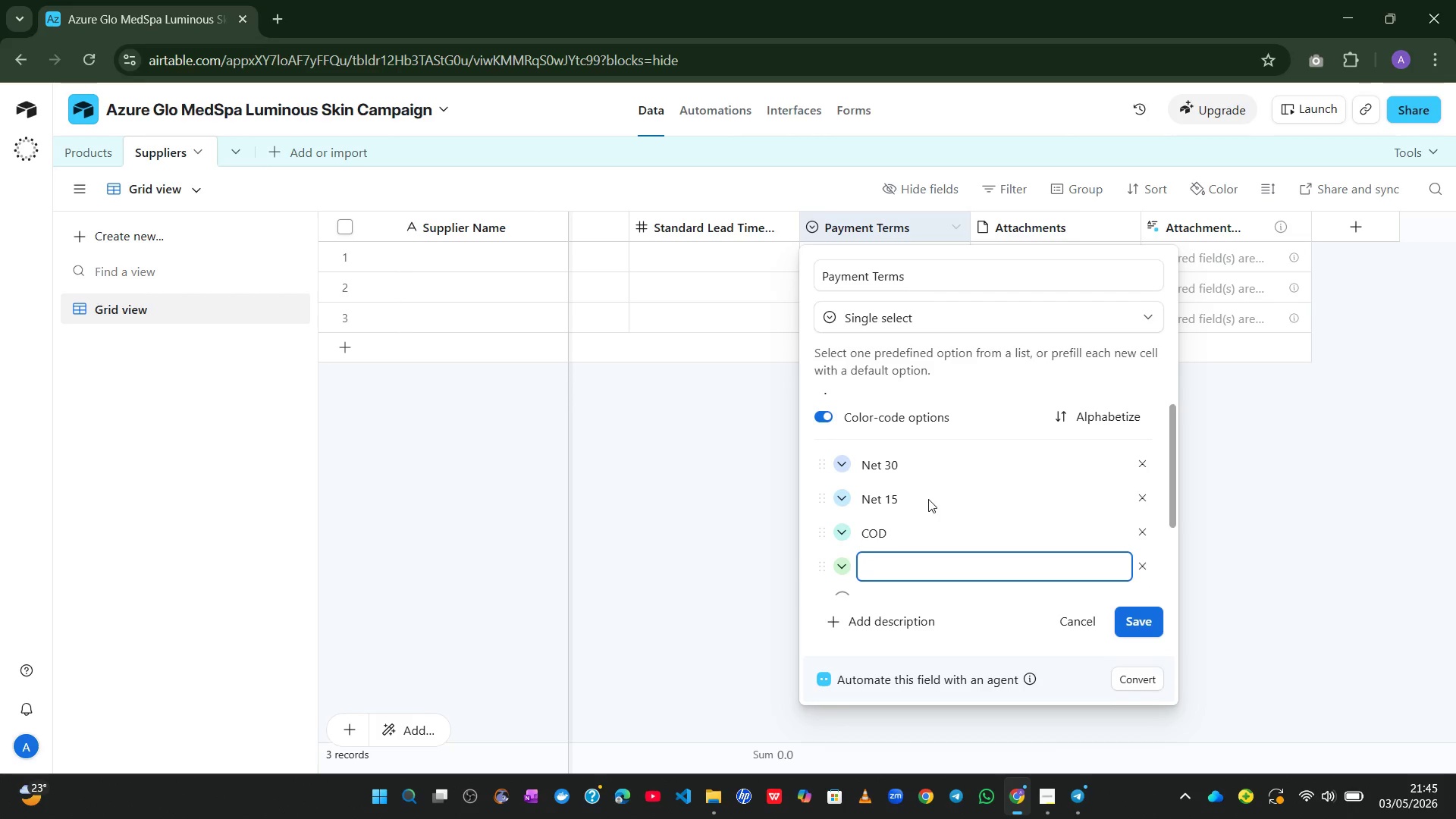 
key(Backspace)
 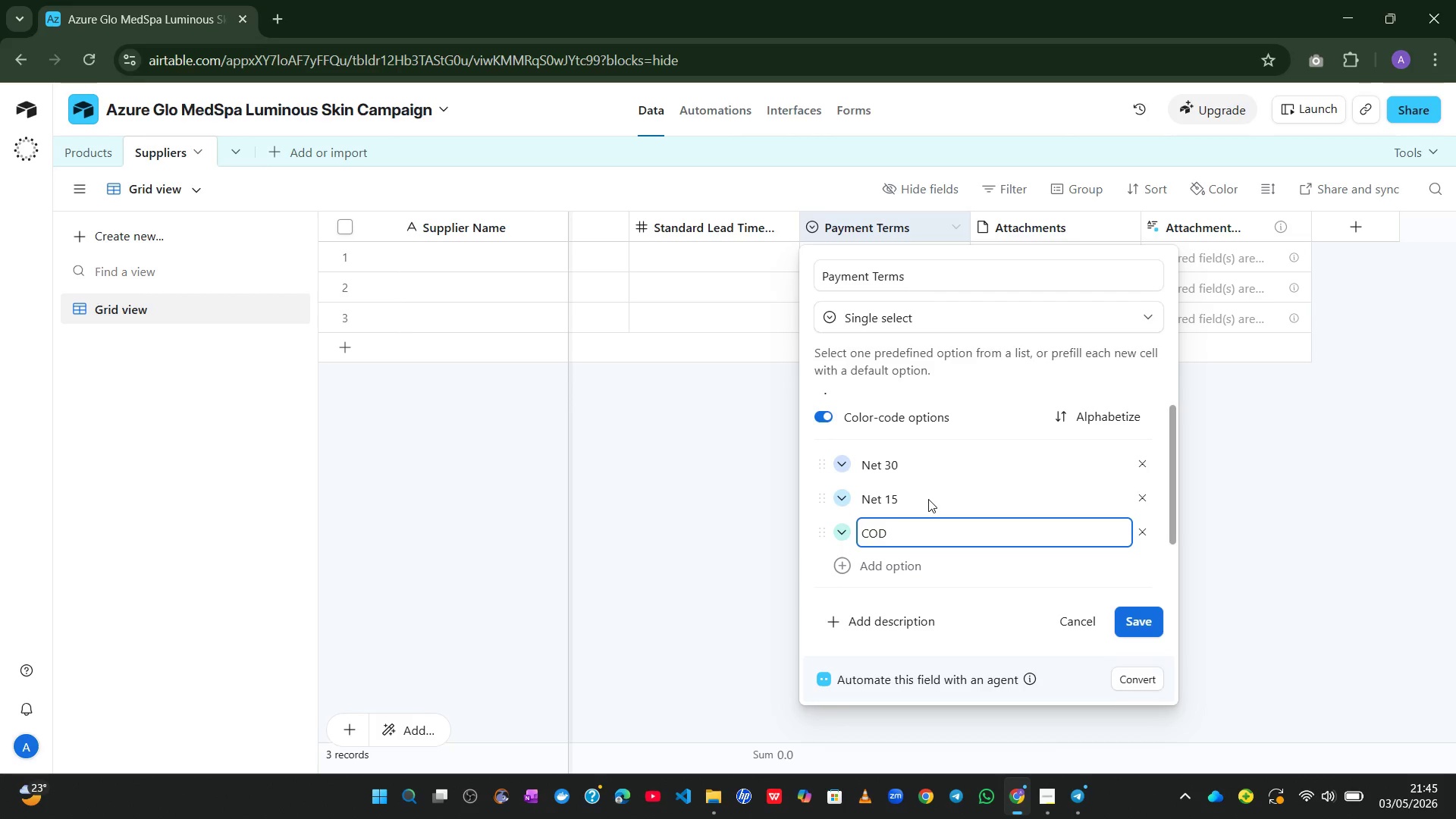 
key(CapsLock)
 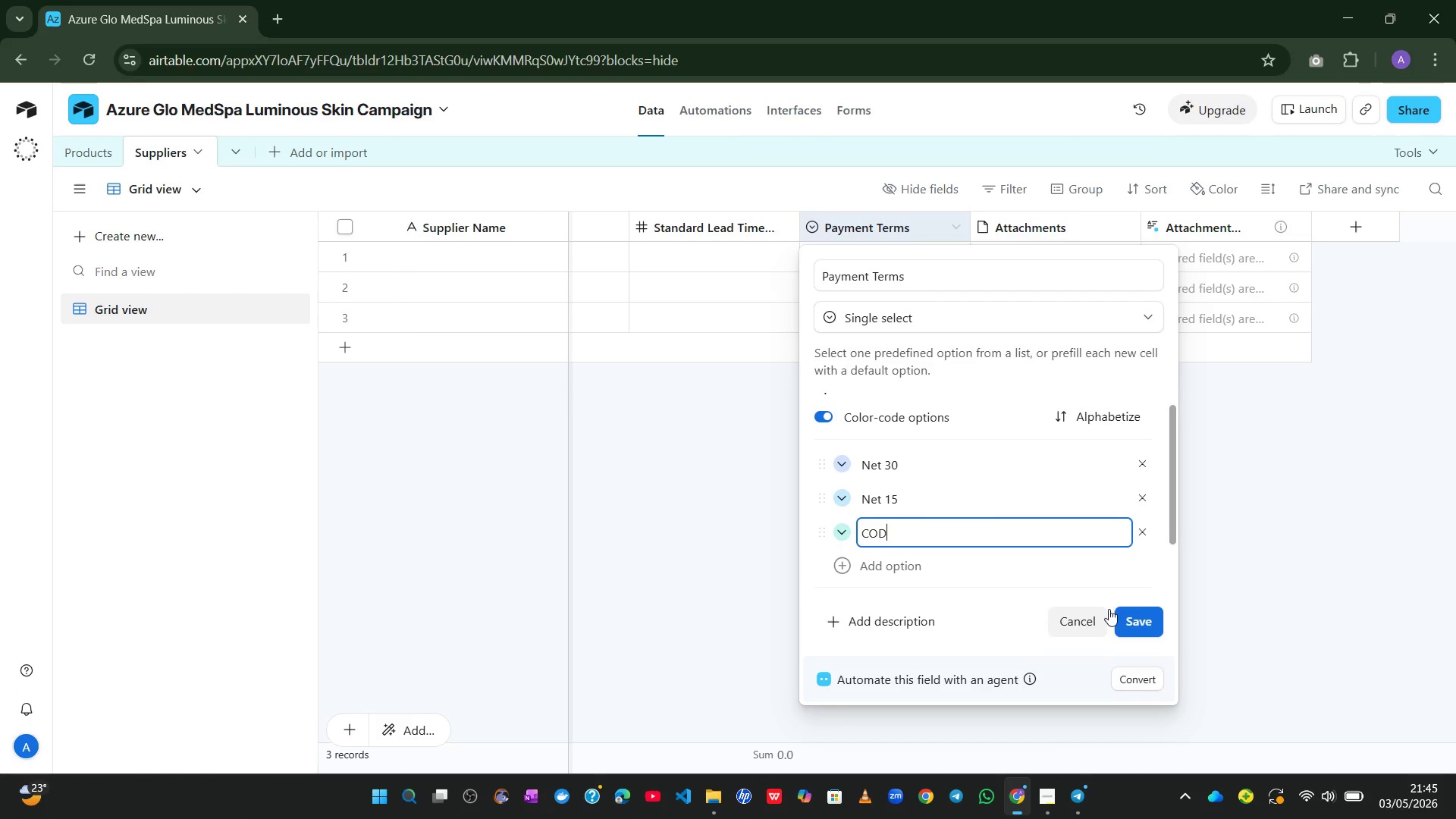 
left_click([1139, 622])
 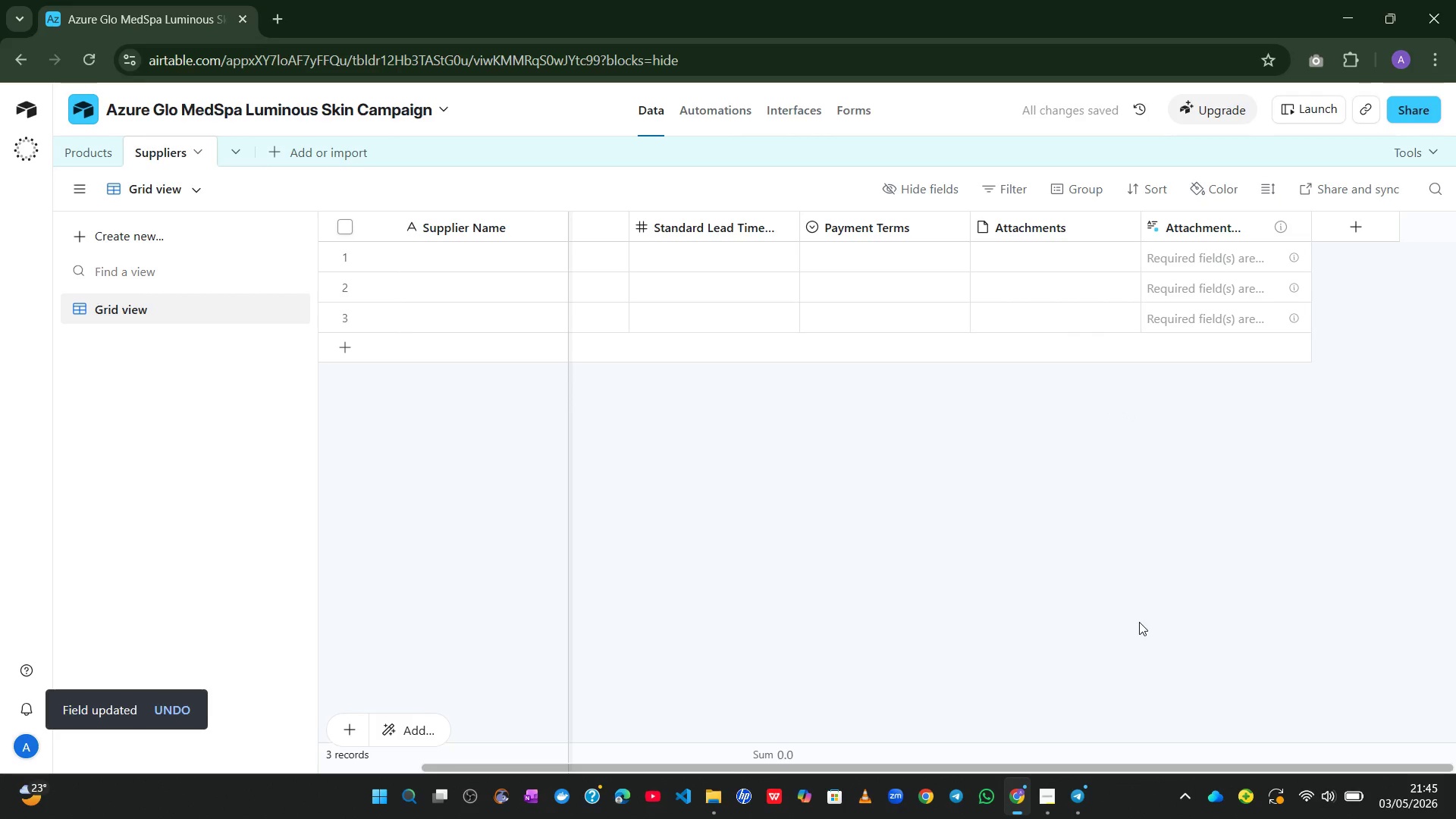 
wait(11.03)
 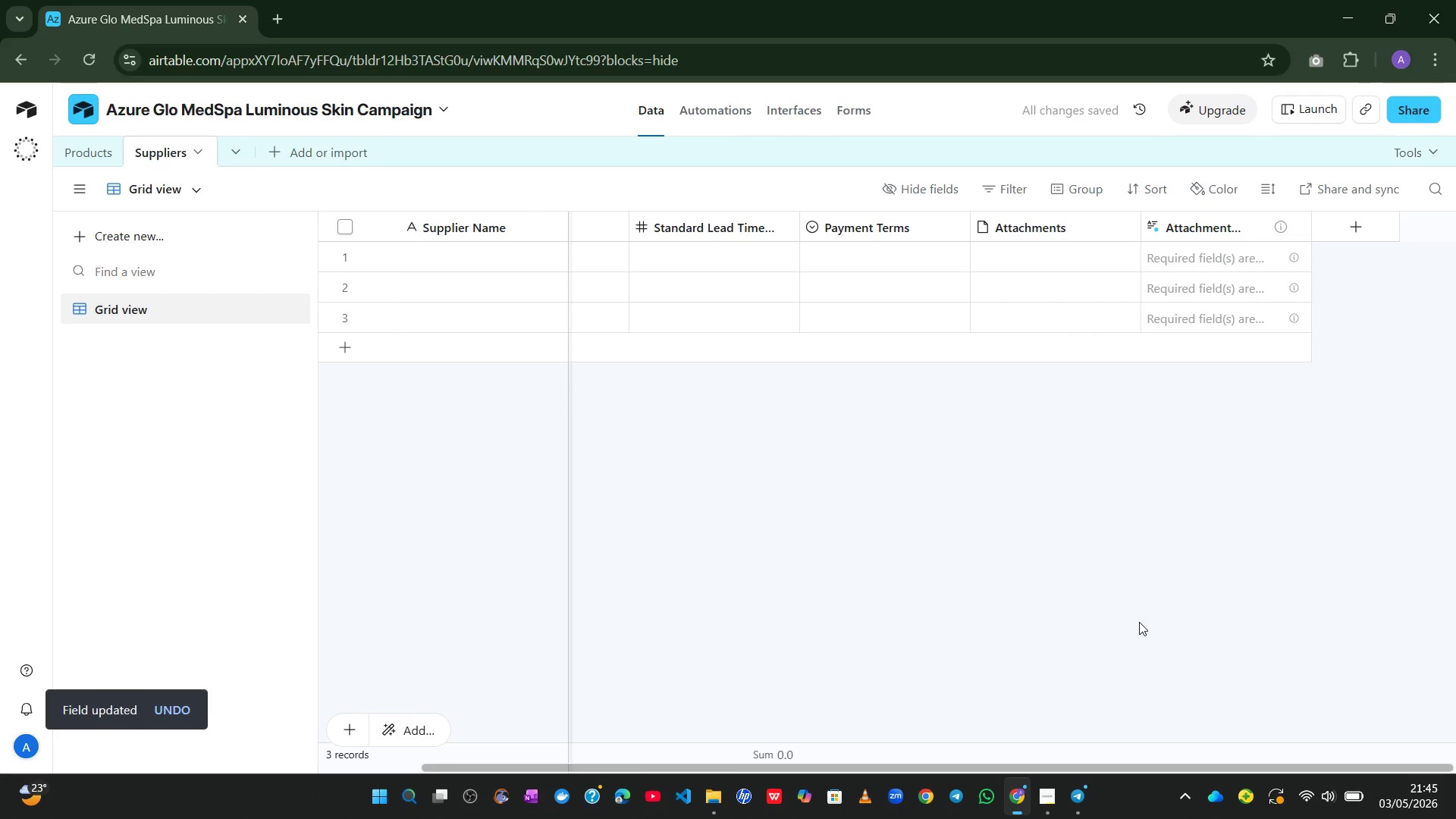 
double_click([1056, 235])
 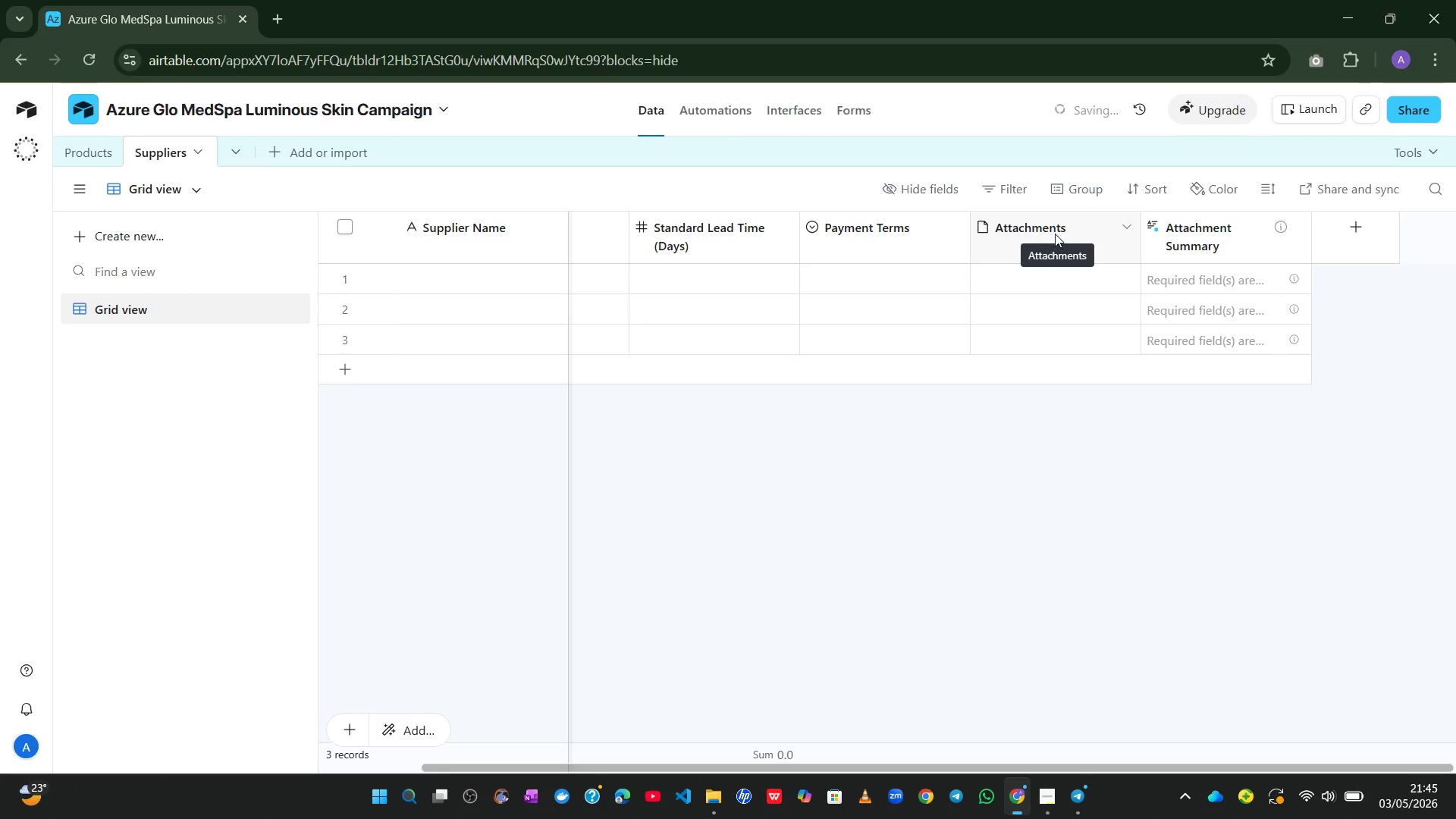 
double_click([1041, 221])
 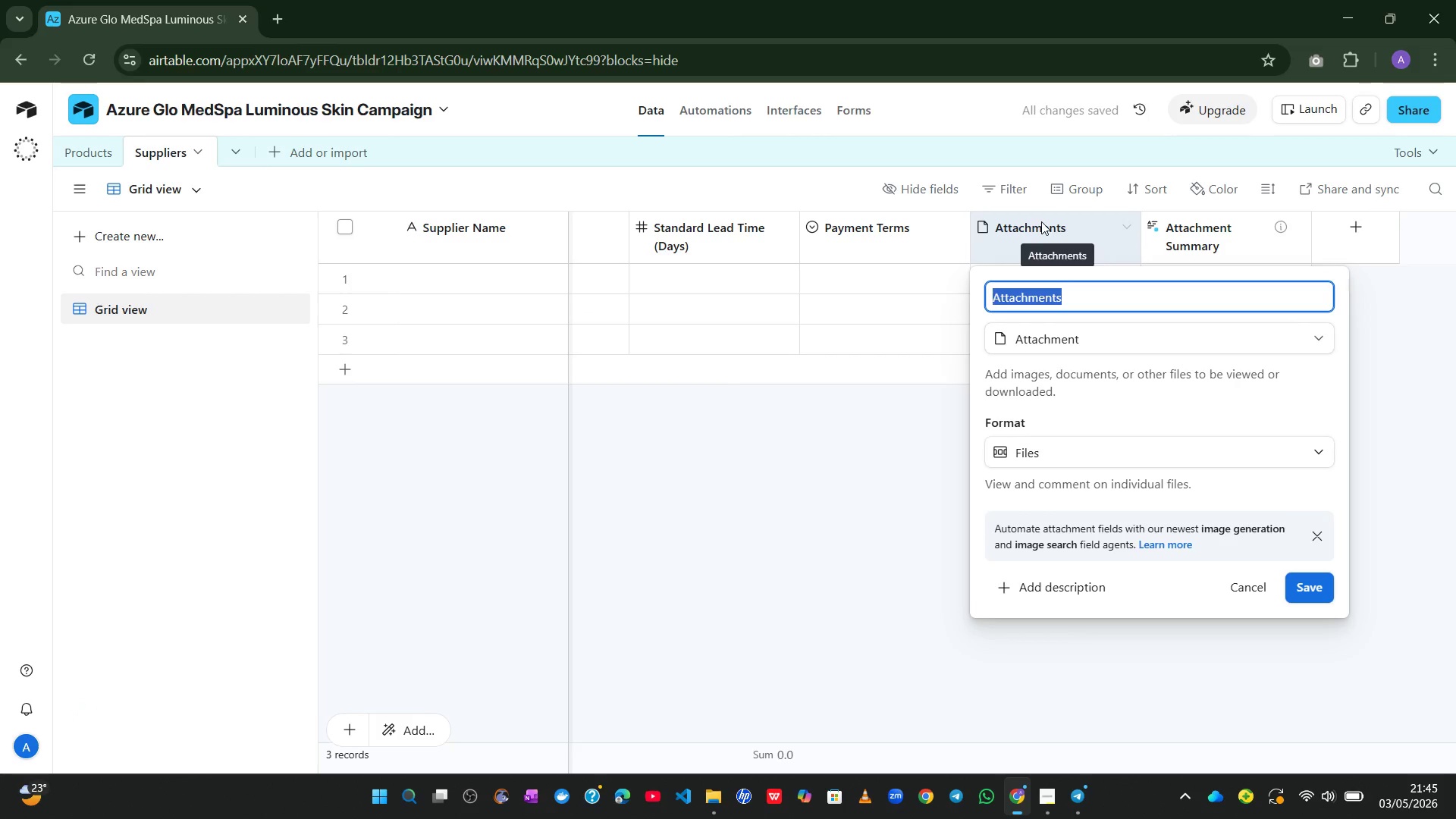 
type(Phoen)
 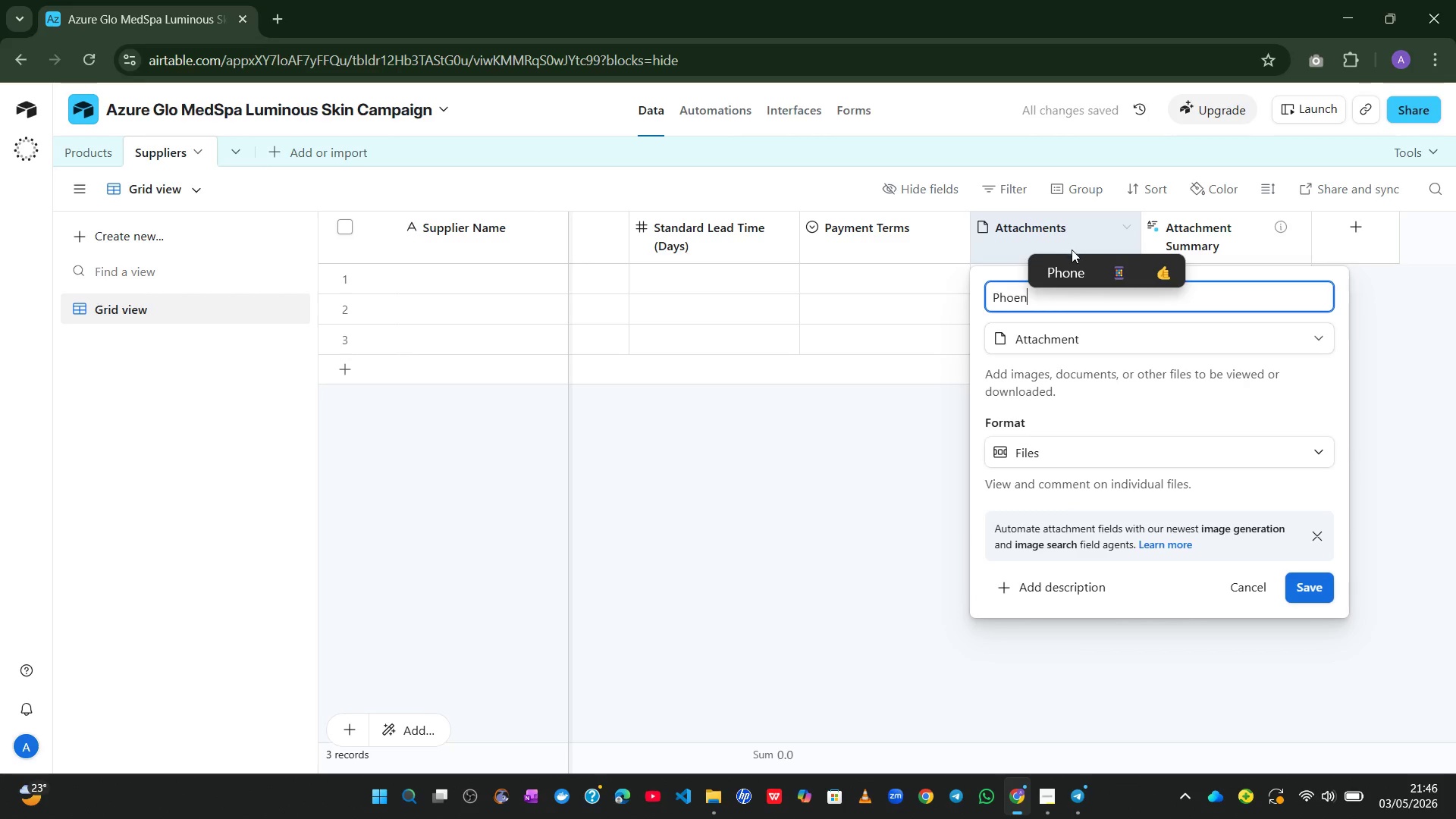 
left_click([1062, 267])
 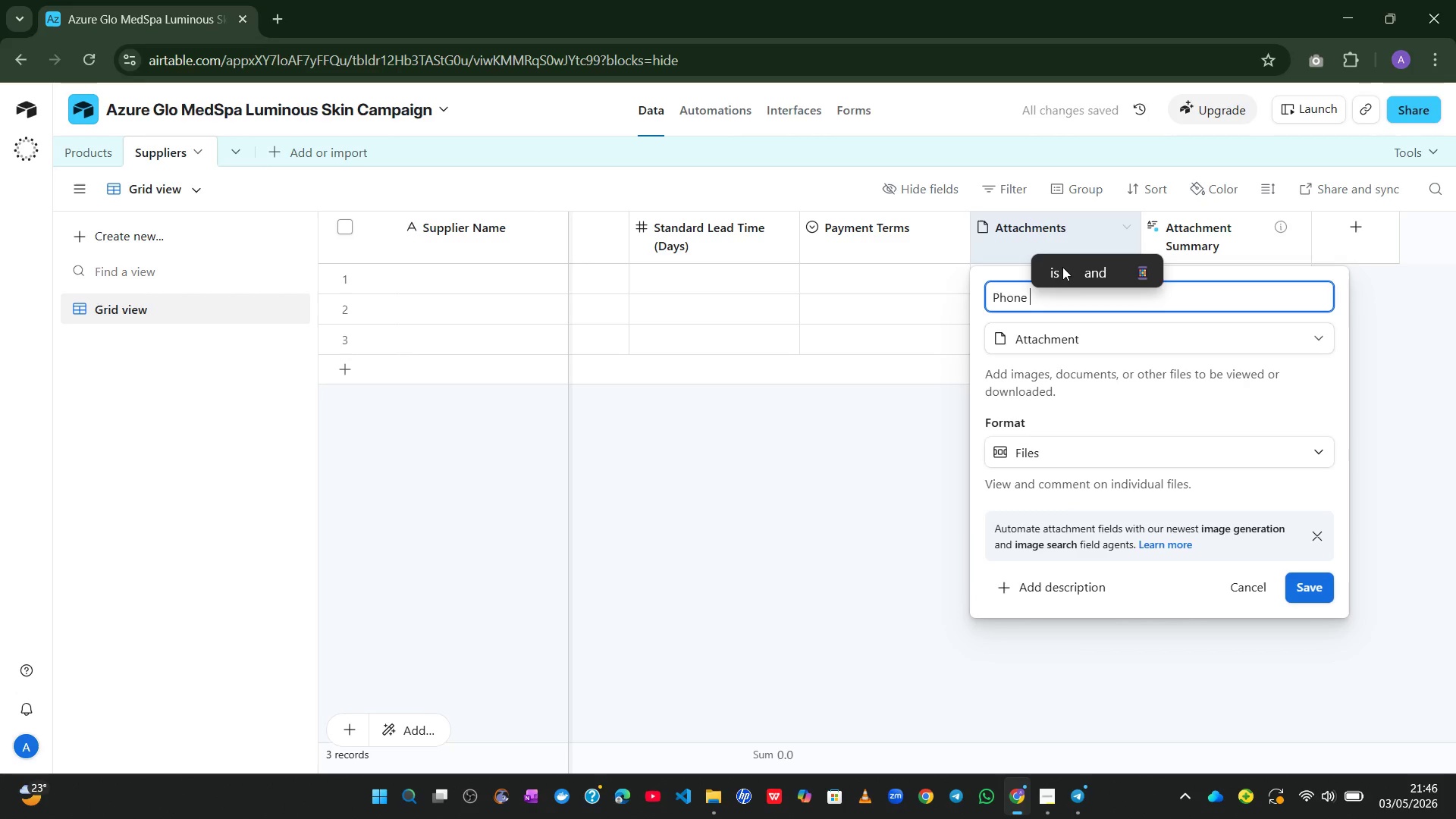 
key(Backspace)
 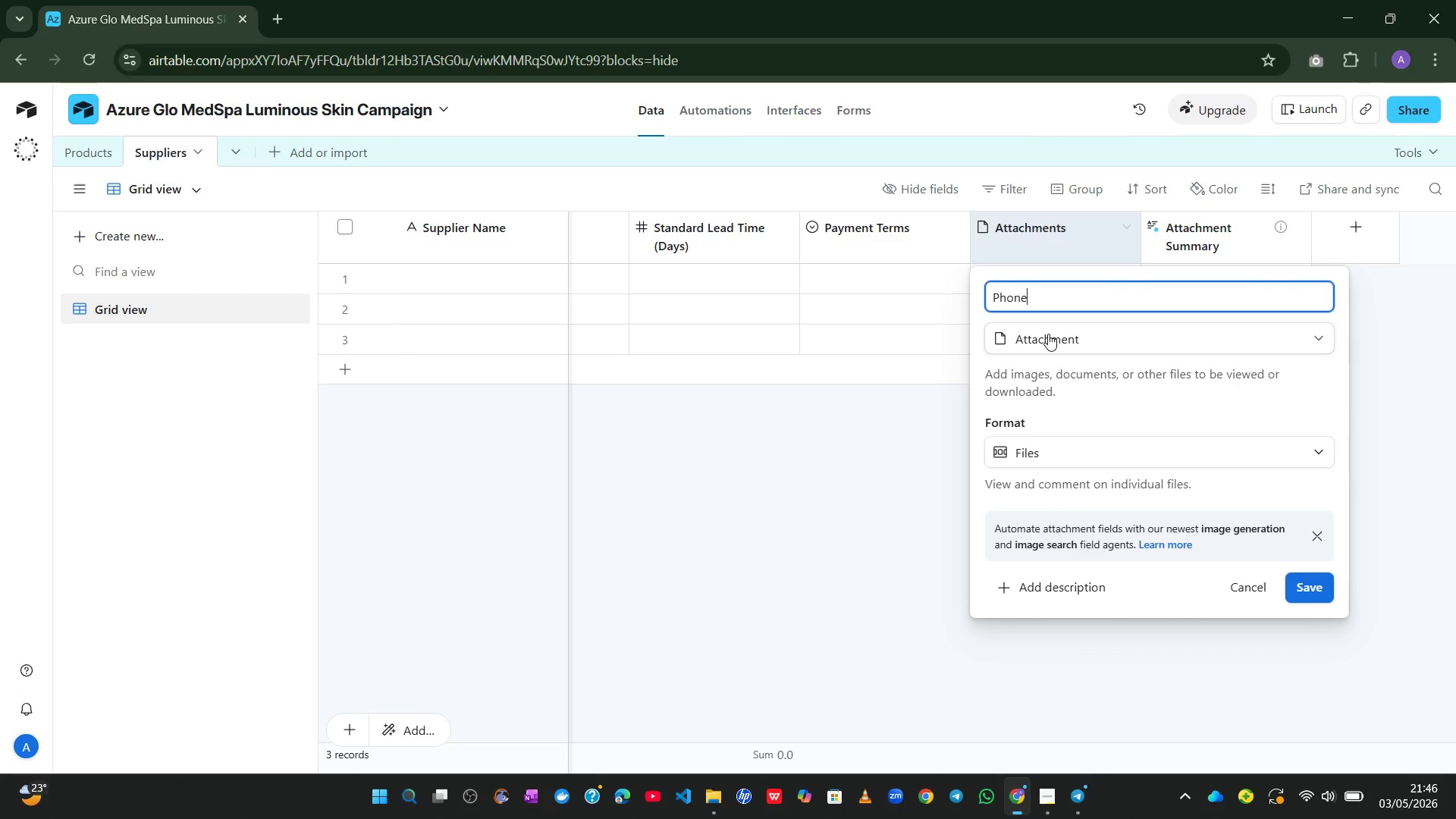 
left_click([1048, 334])
 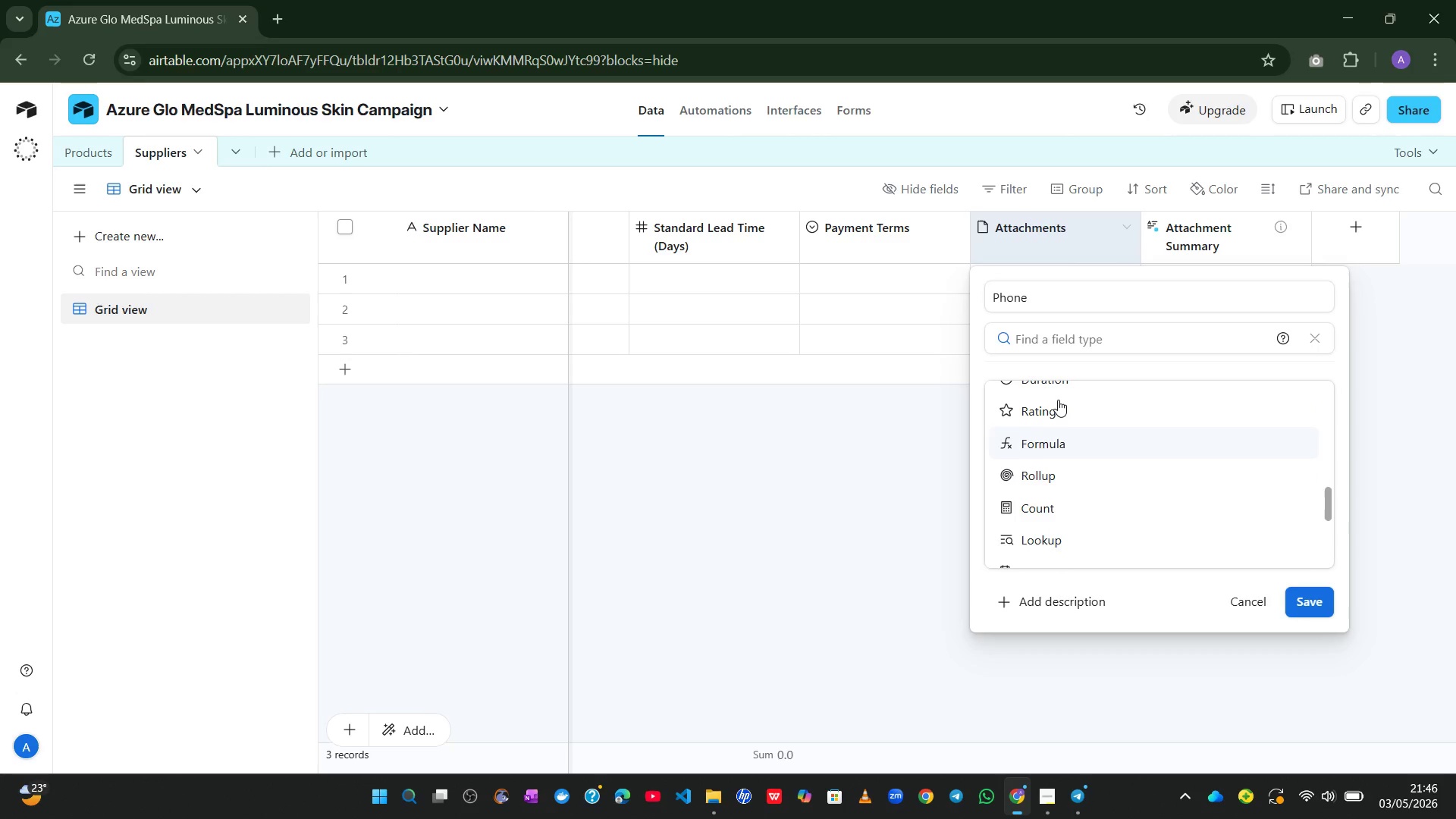 
wait(20.92)
 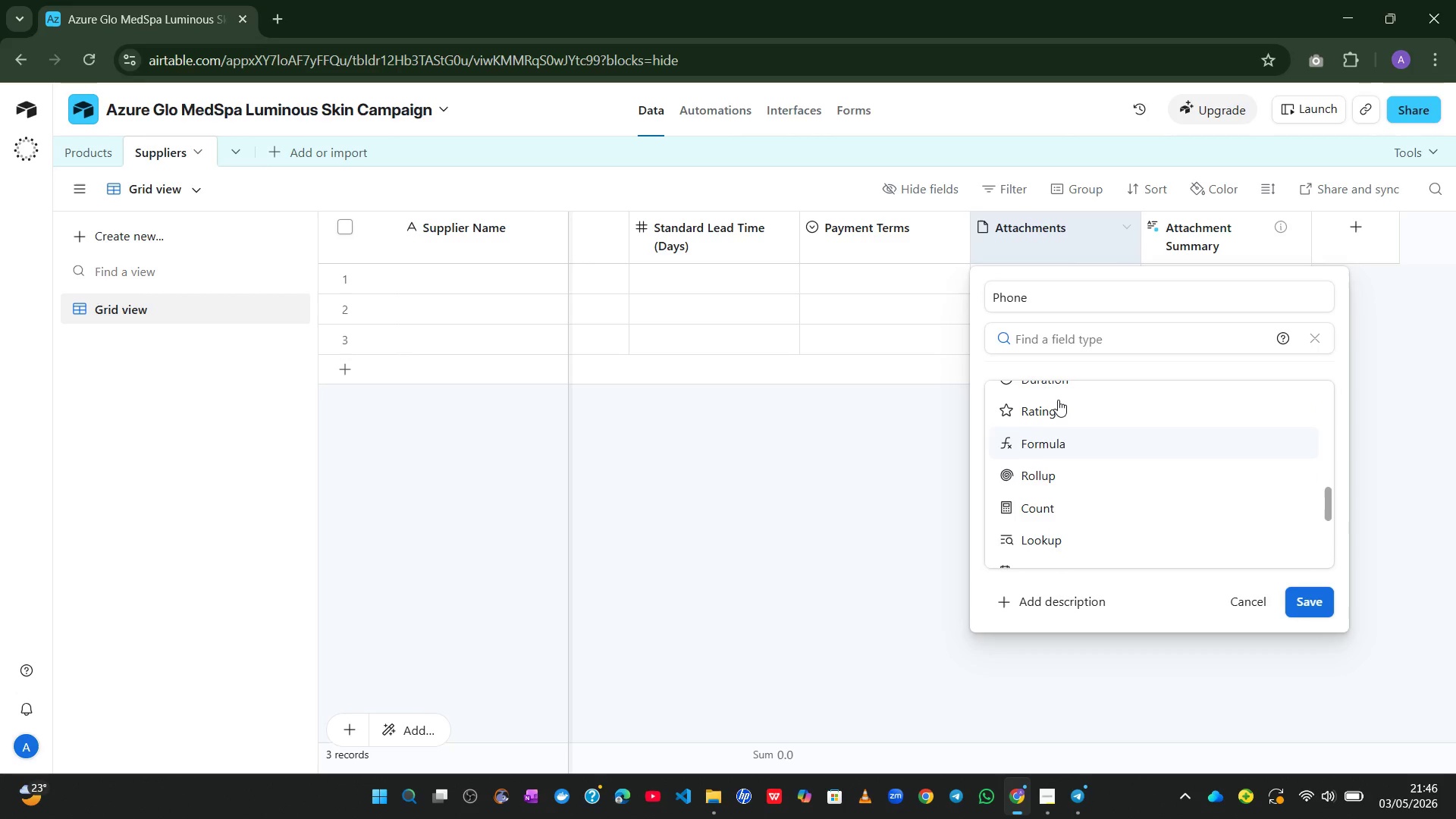 
left_click([1055, 471])
 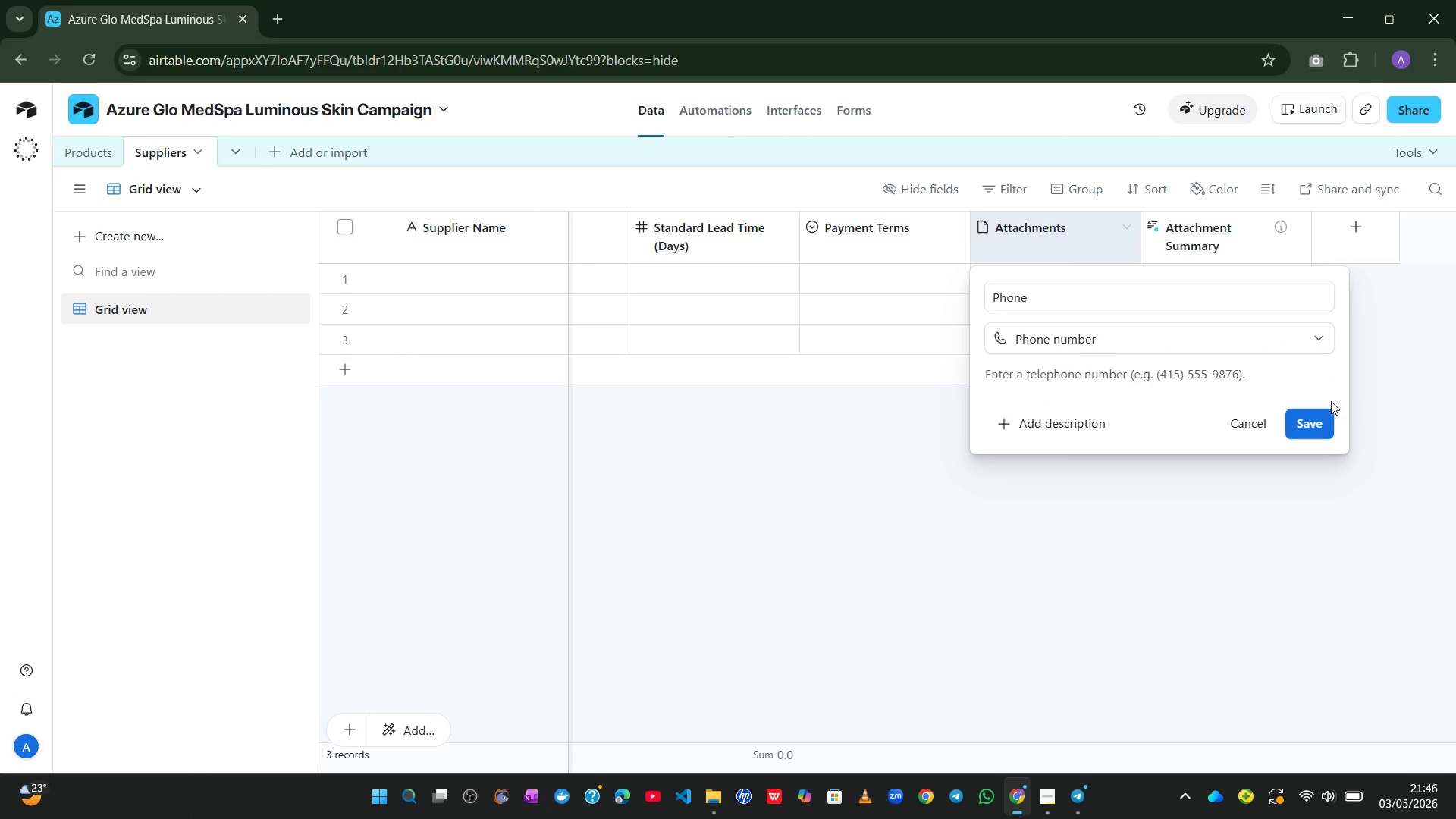 
left_click([1315, 432])
 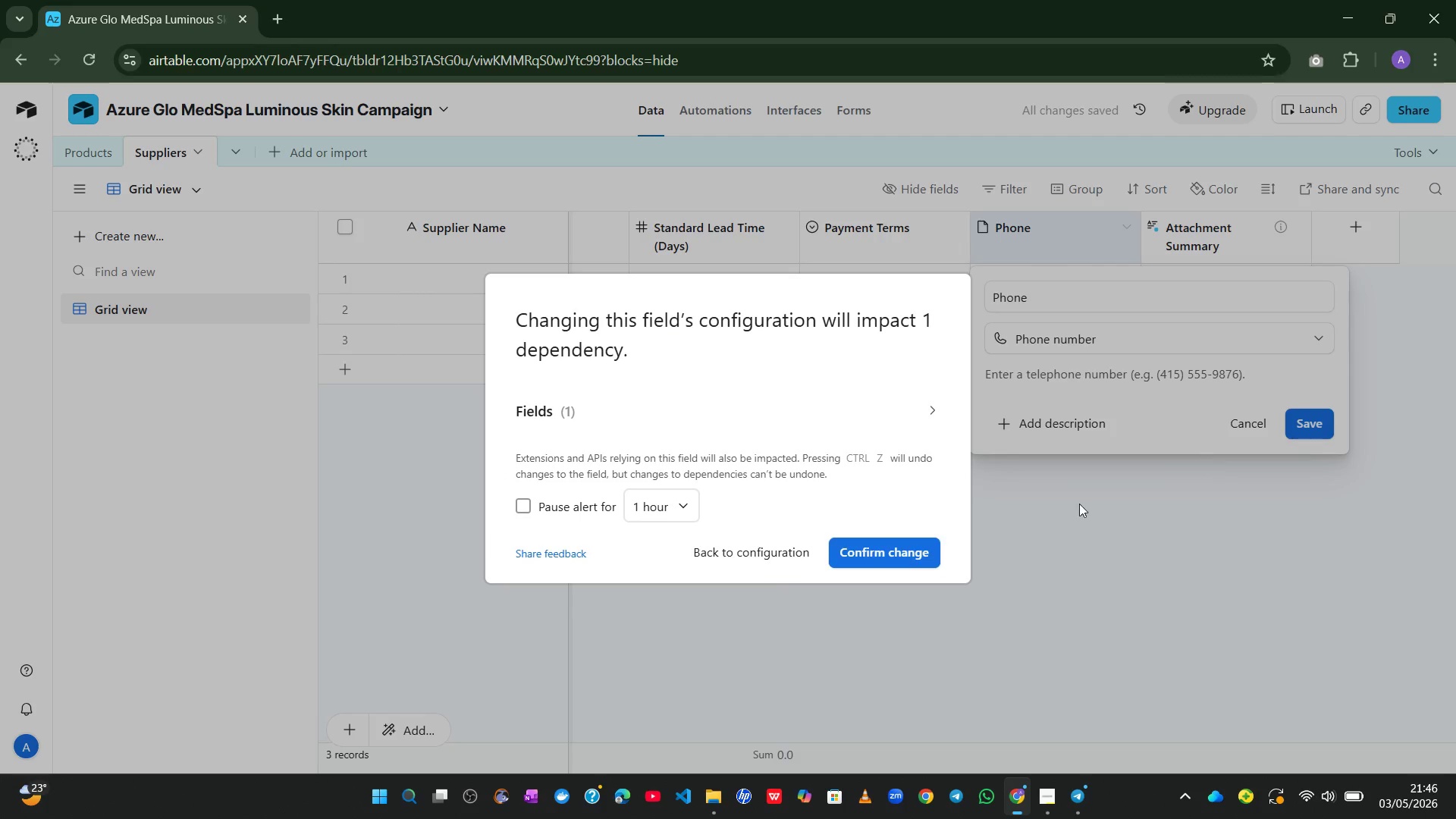 
left_click([905, 551])
 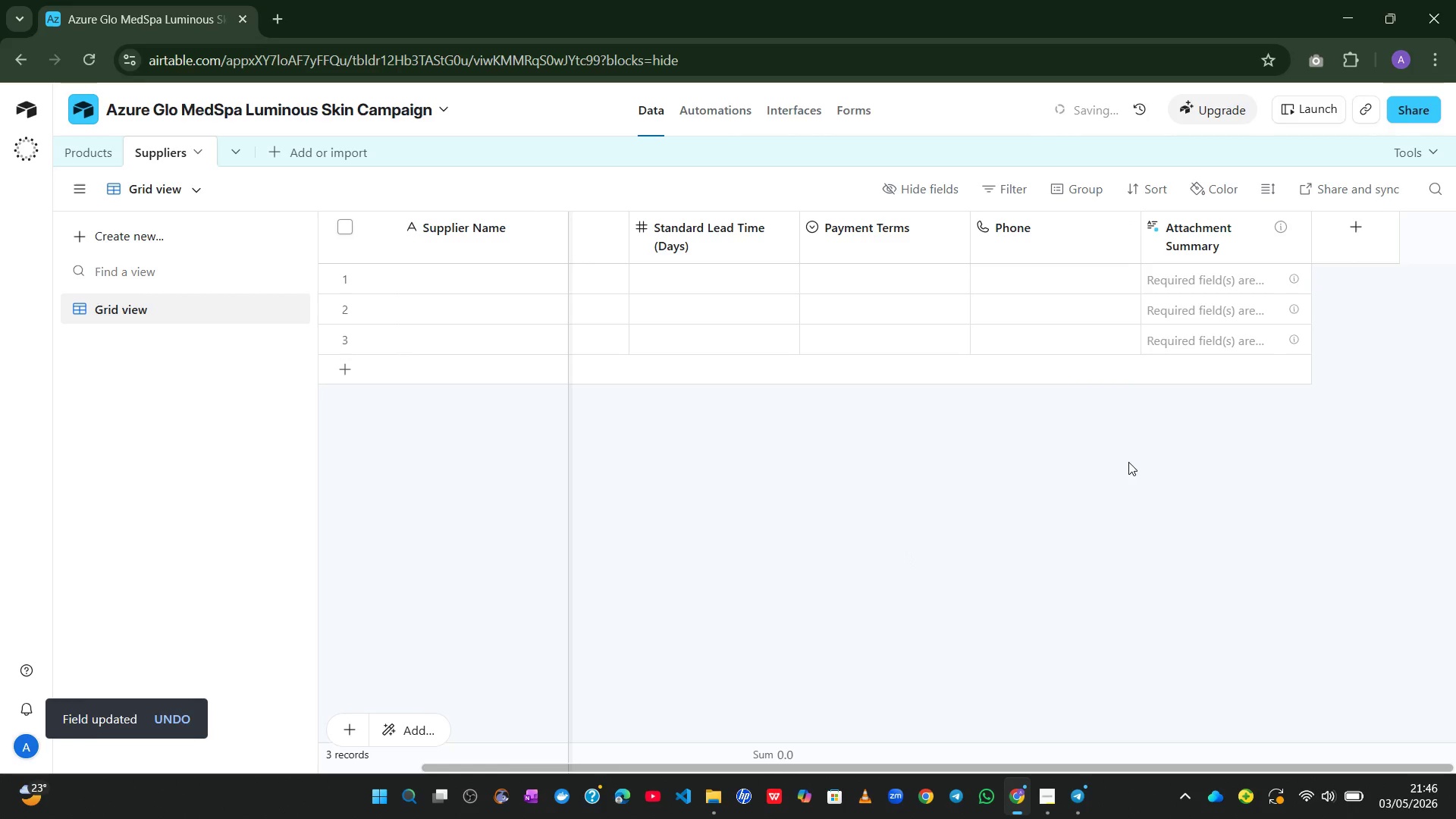 
left_click([1125, 468])
 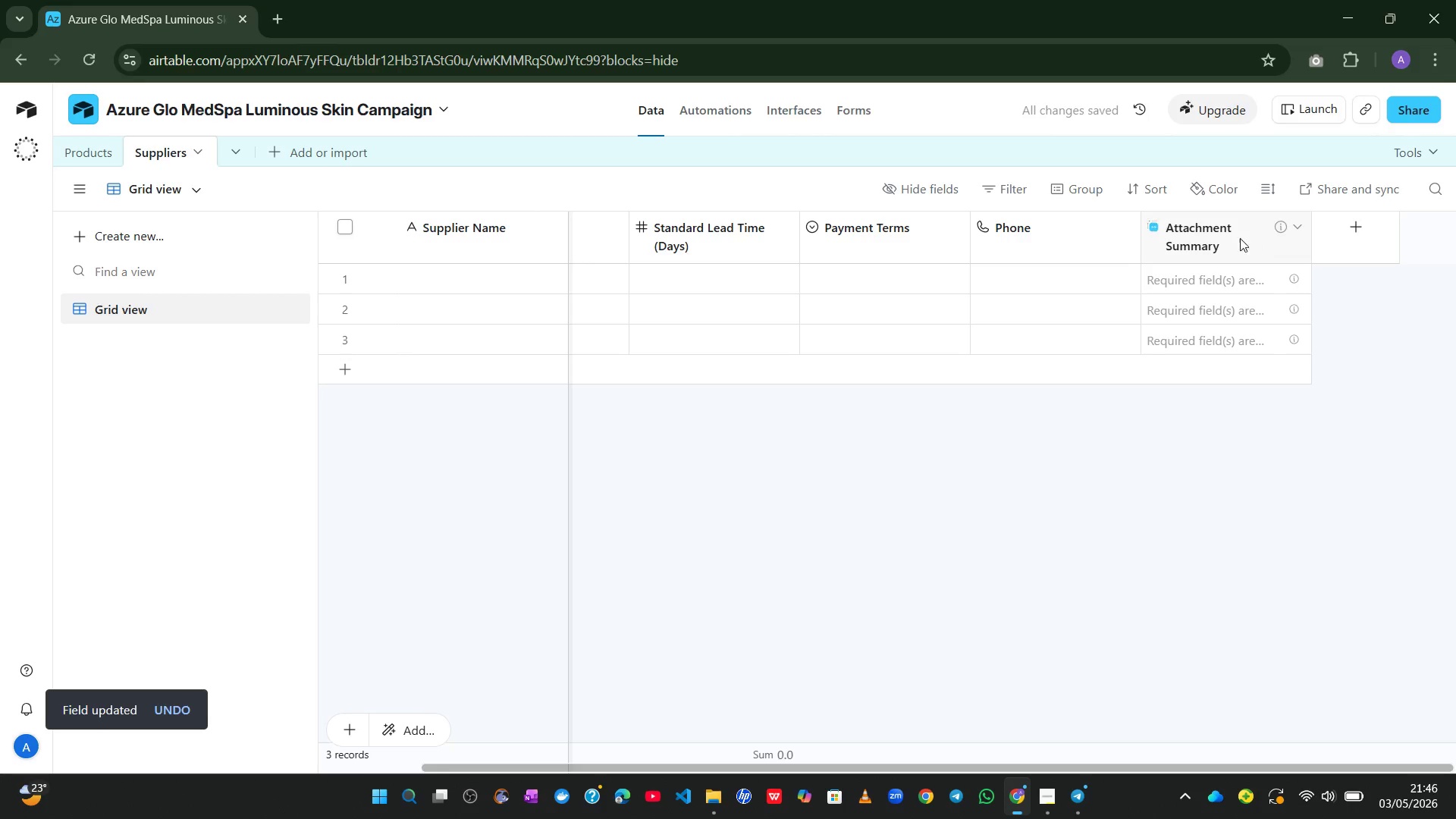 
left_click([1231, 235])
 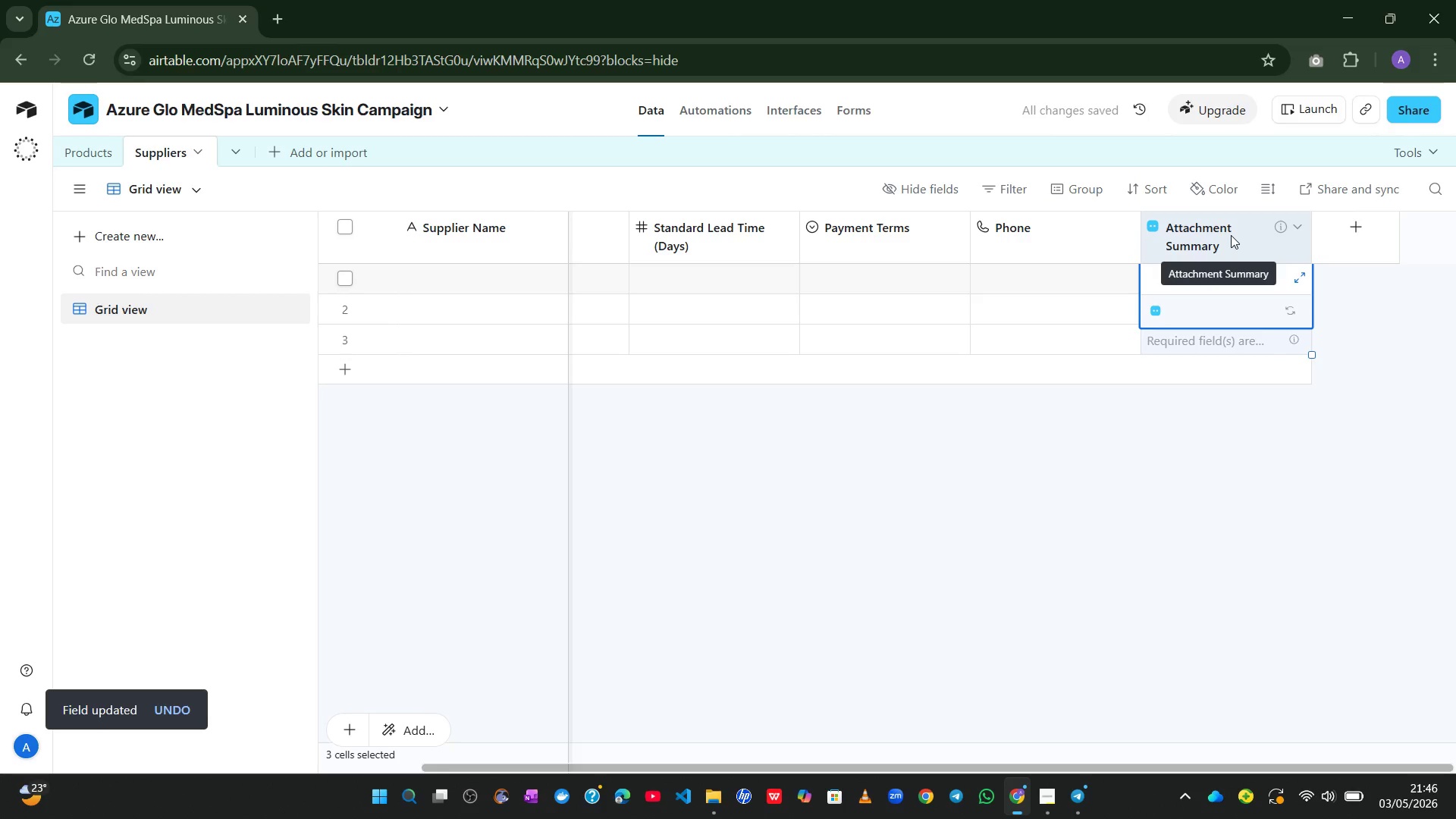 
right_click([1231, 235])
 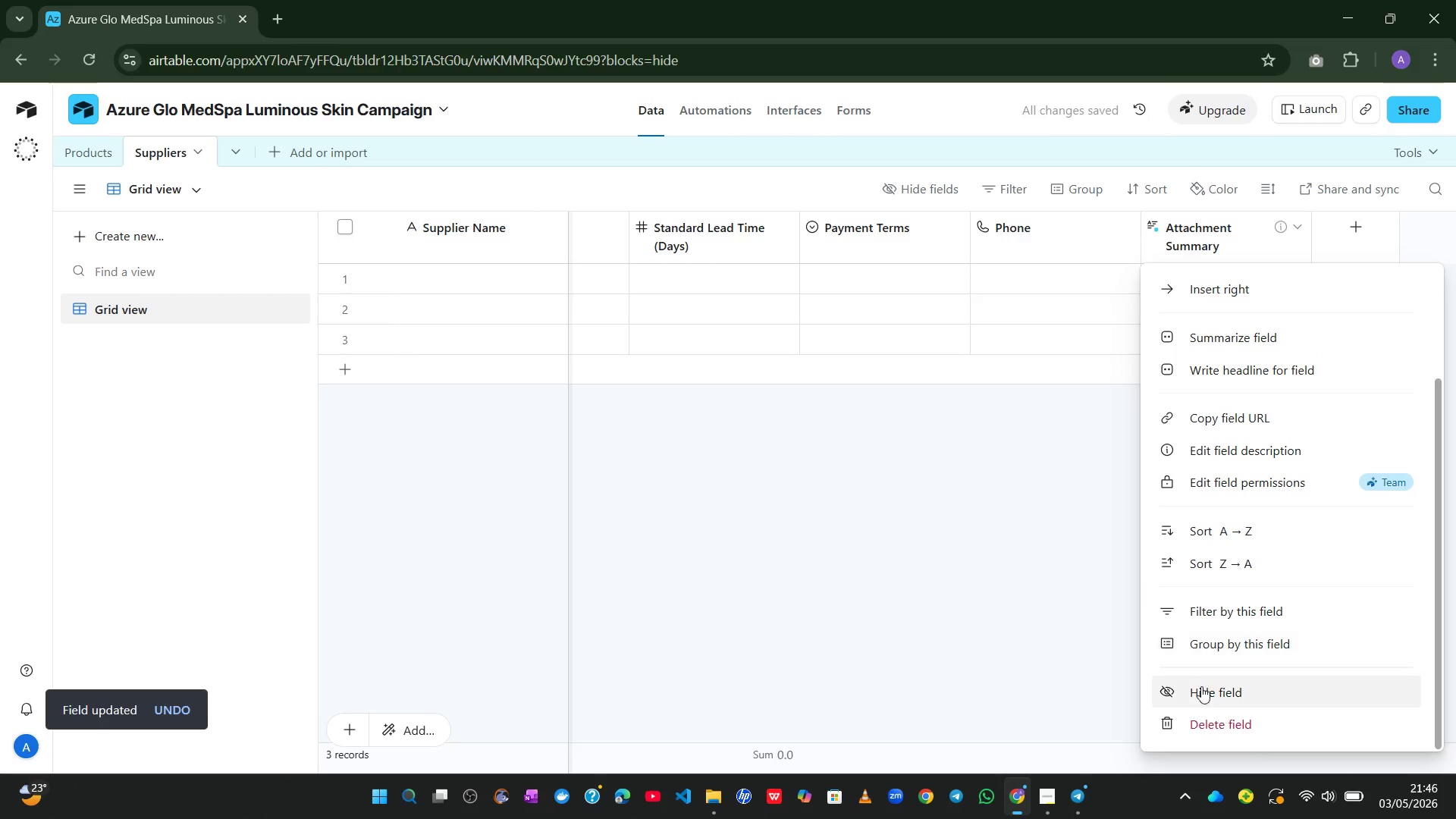 
left_click([1191, 717])
 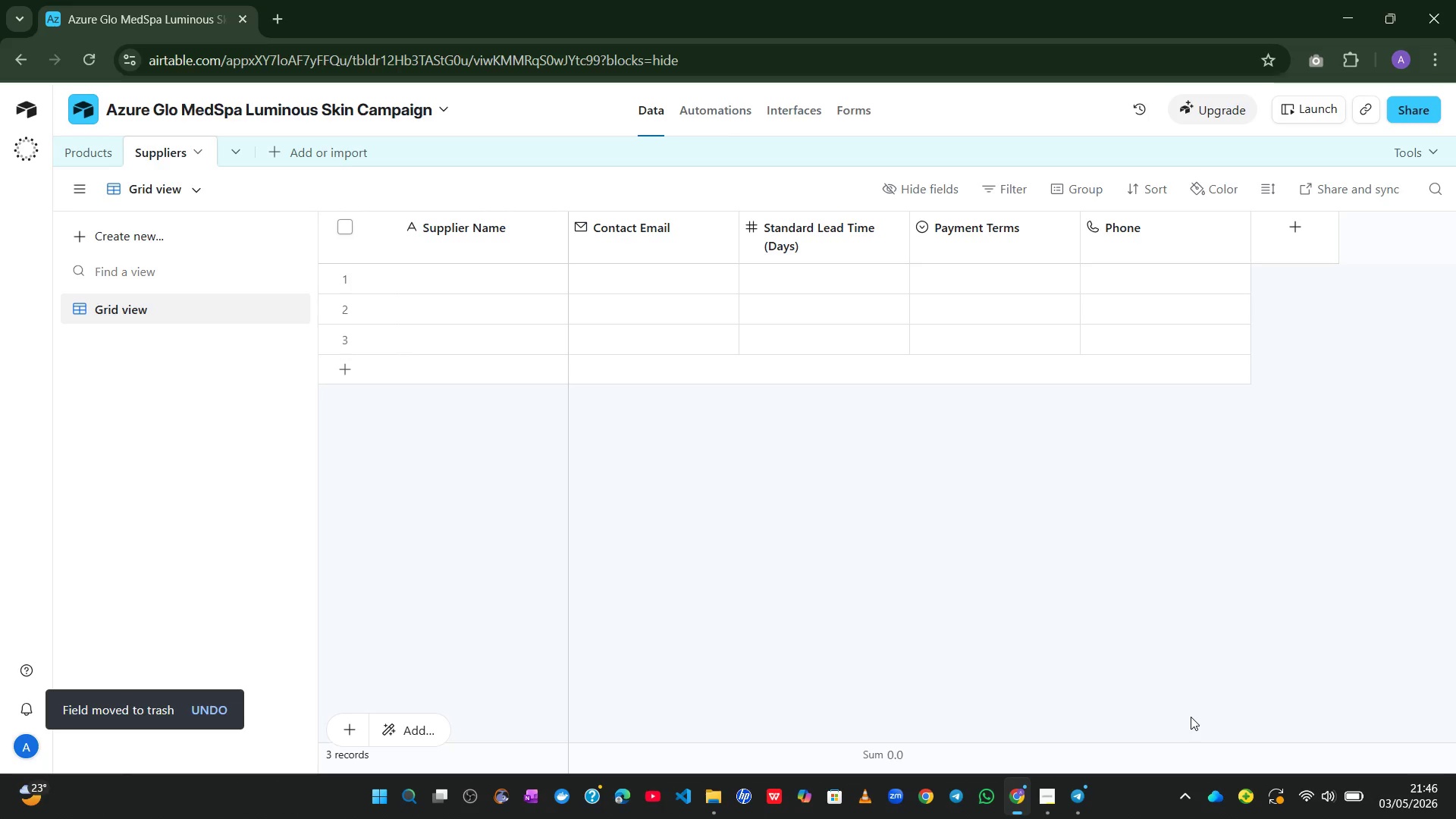 
wait(12.42)
 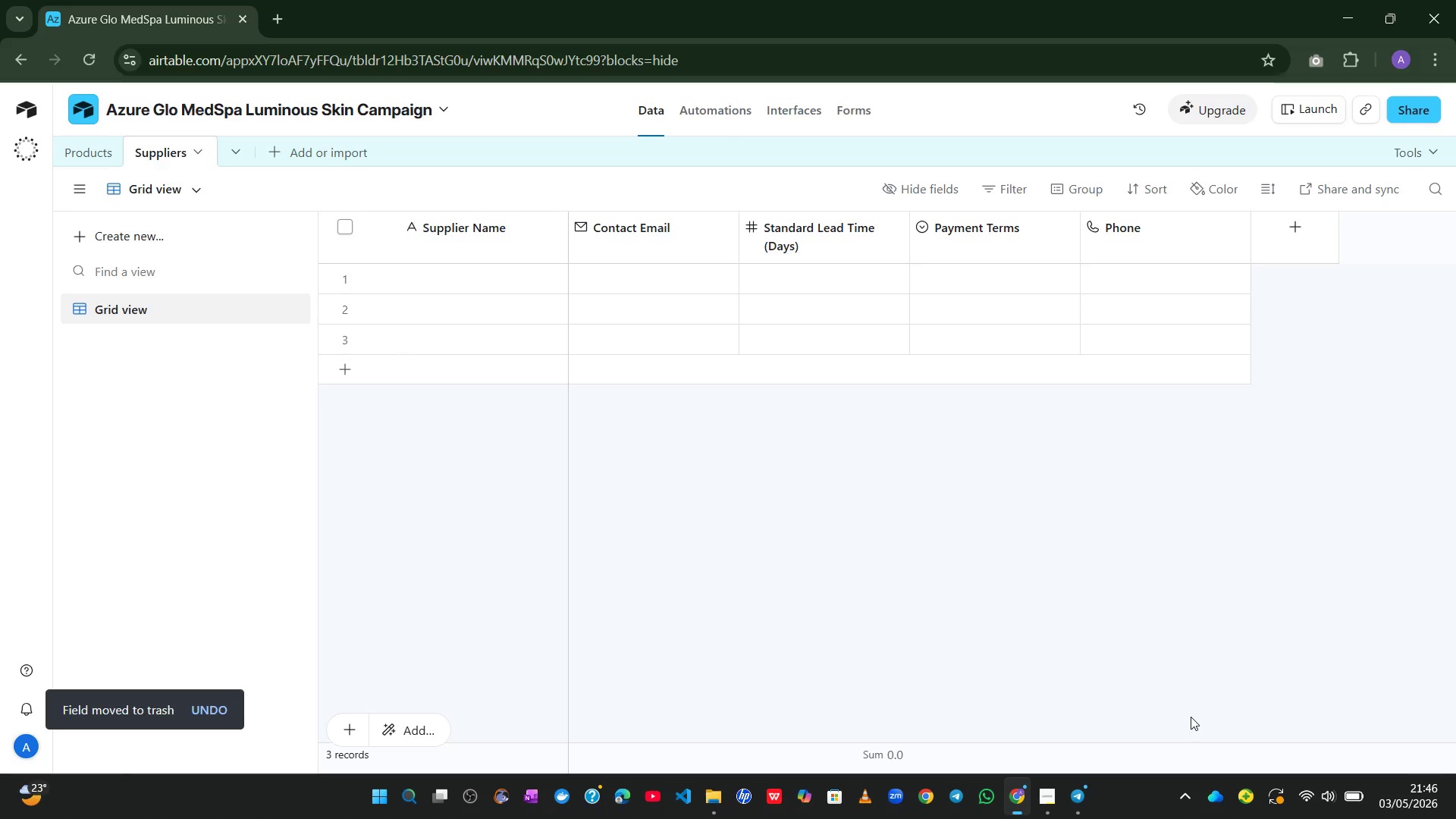 
left_click([441, 271])
 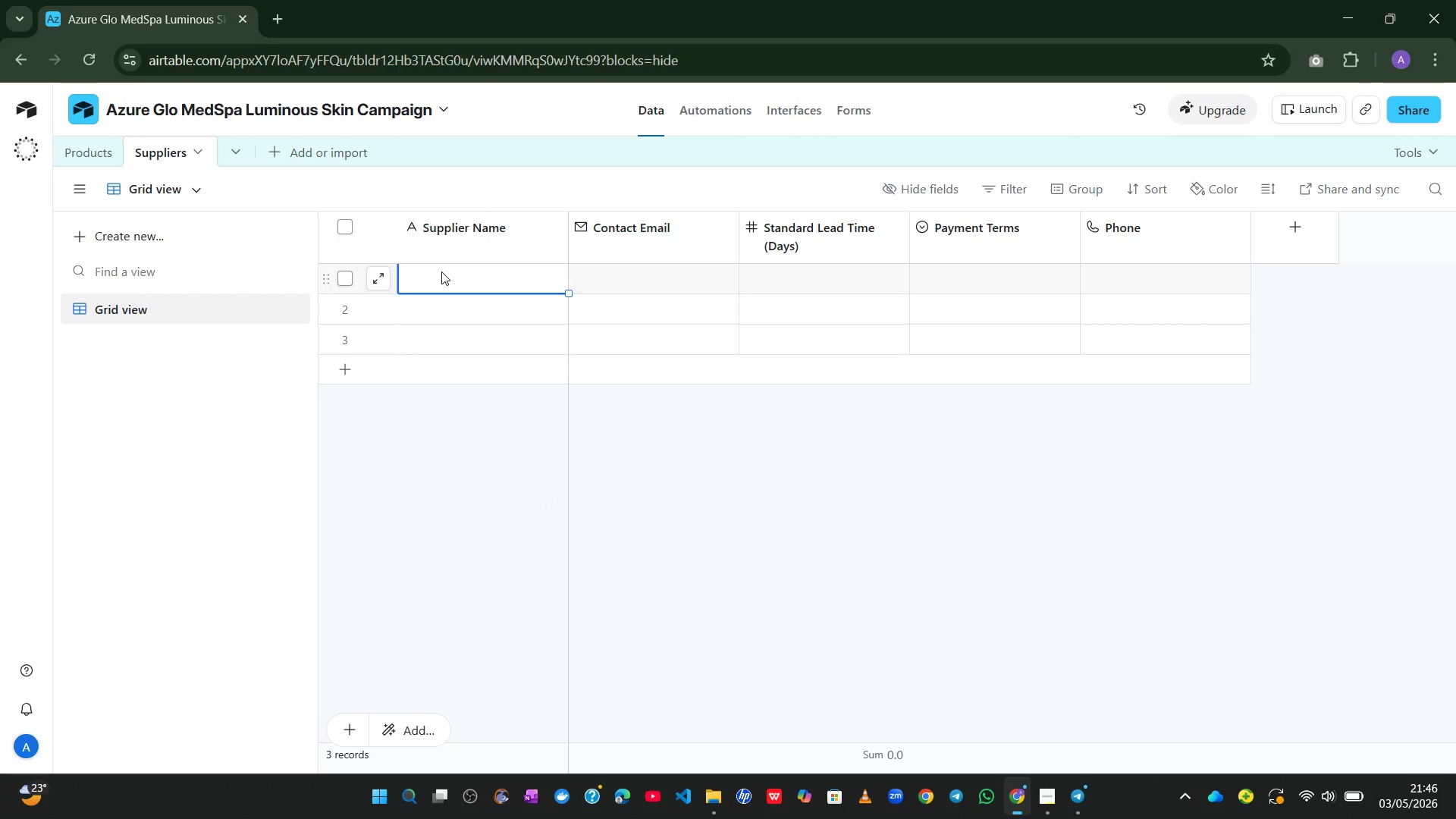 
type(Skin Ceuticals)
 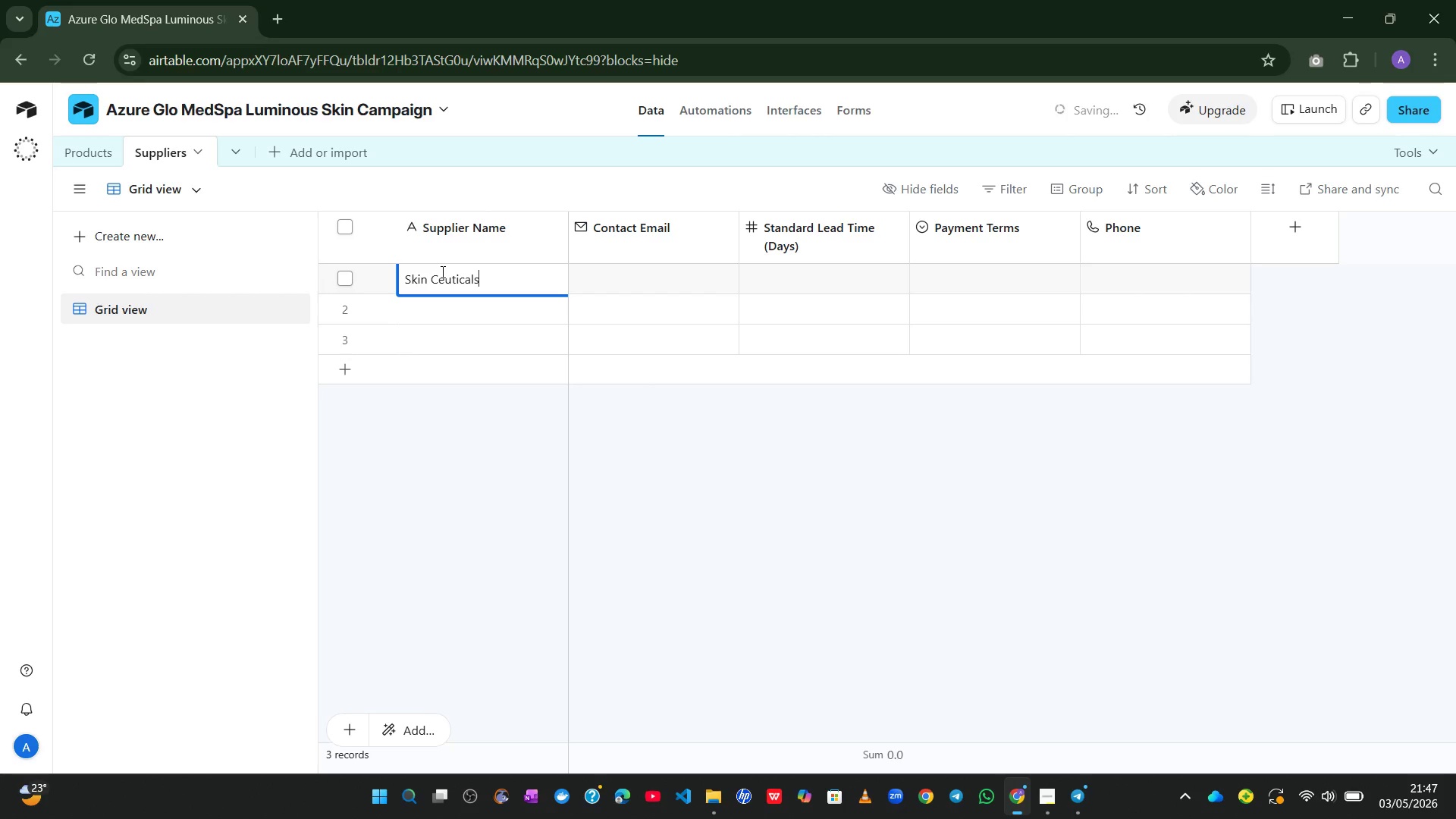 
key(Enter)
 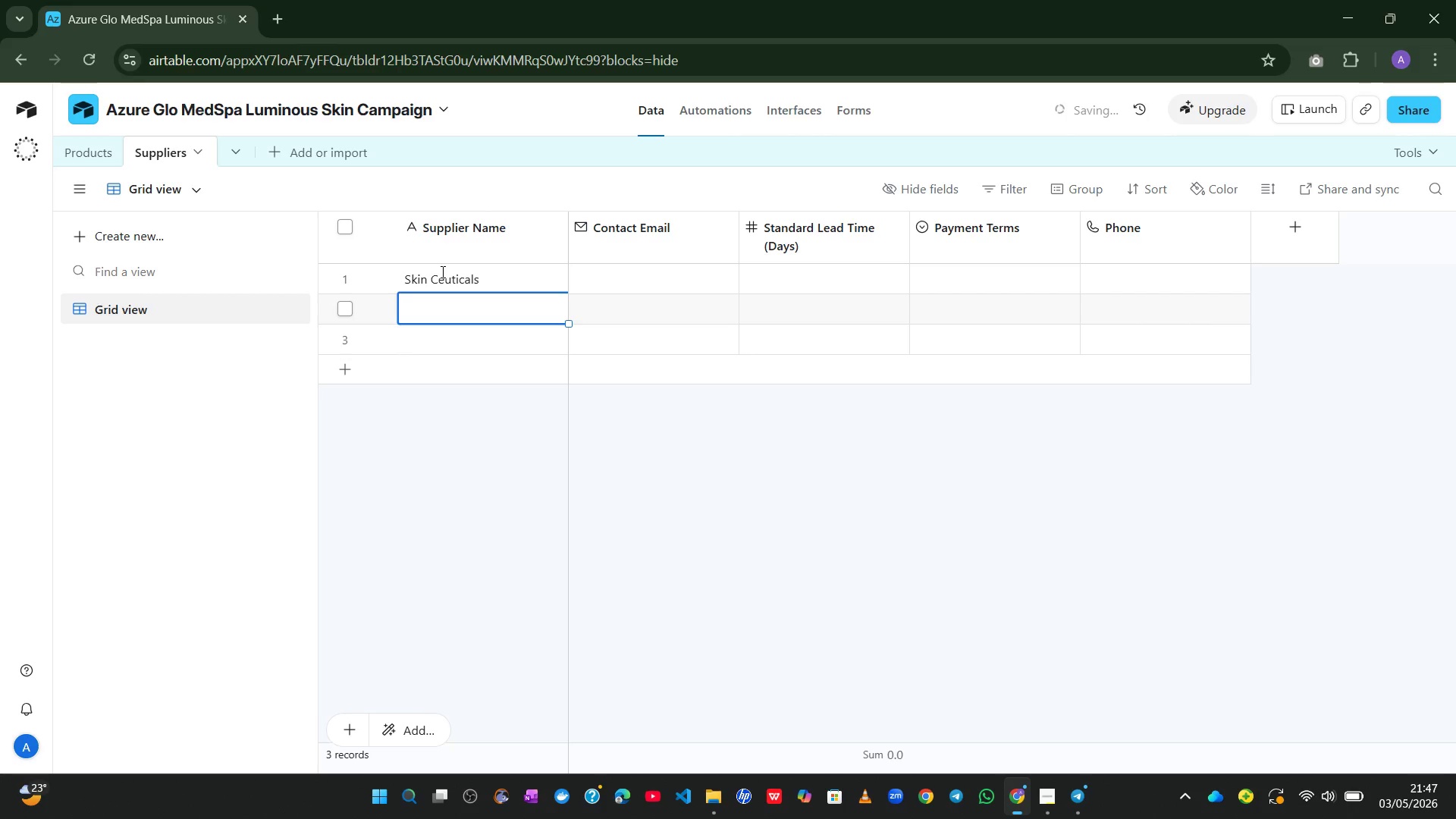 
type(Dermalogic)
 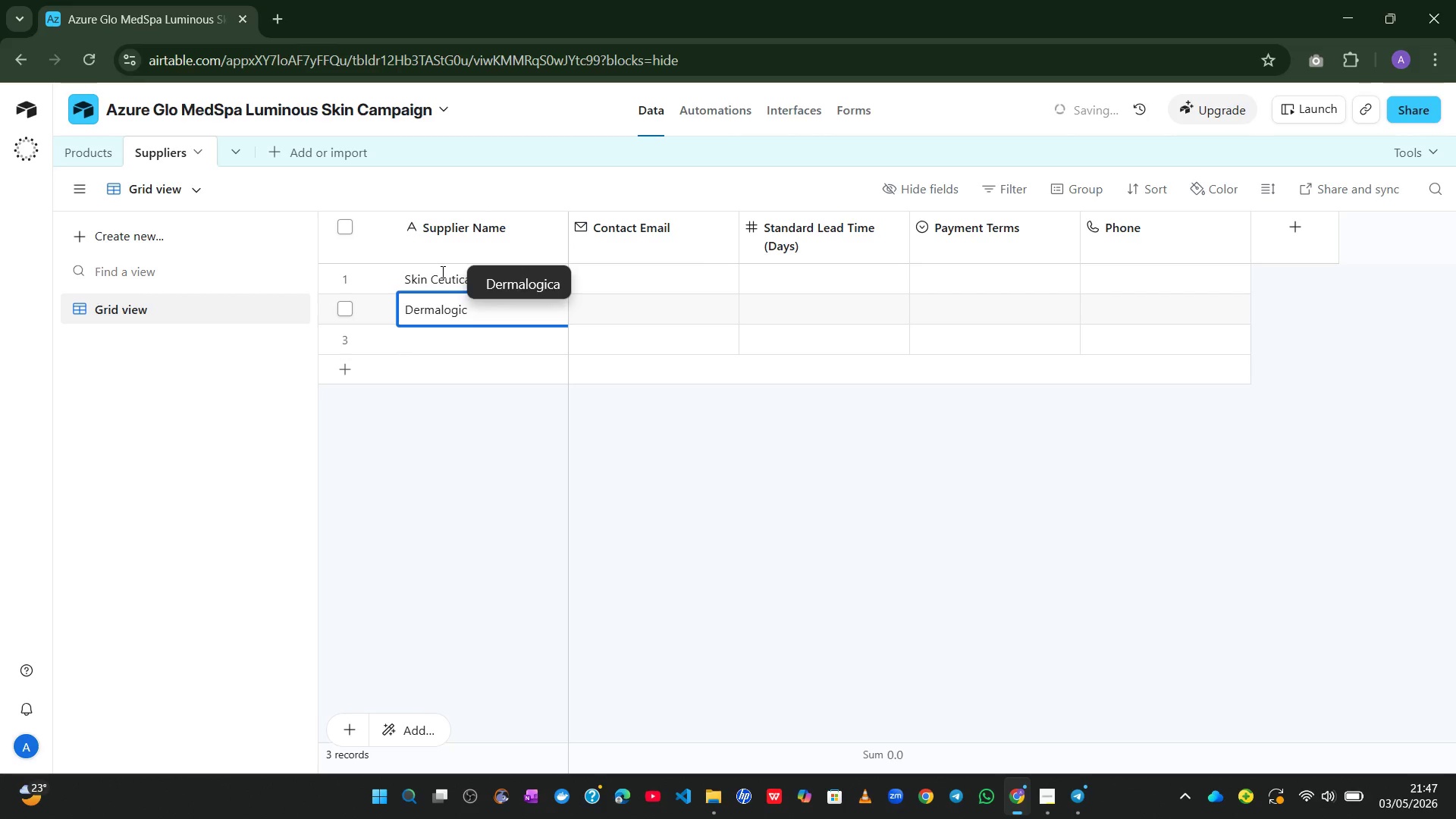 
hold_key(key=A, duration=0.31)
 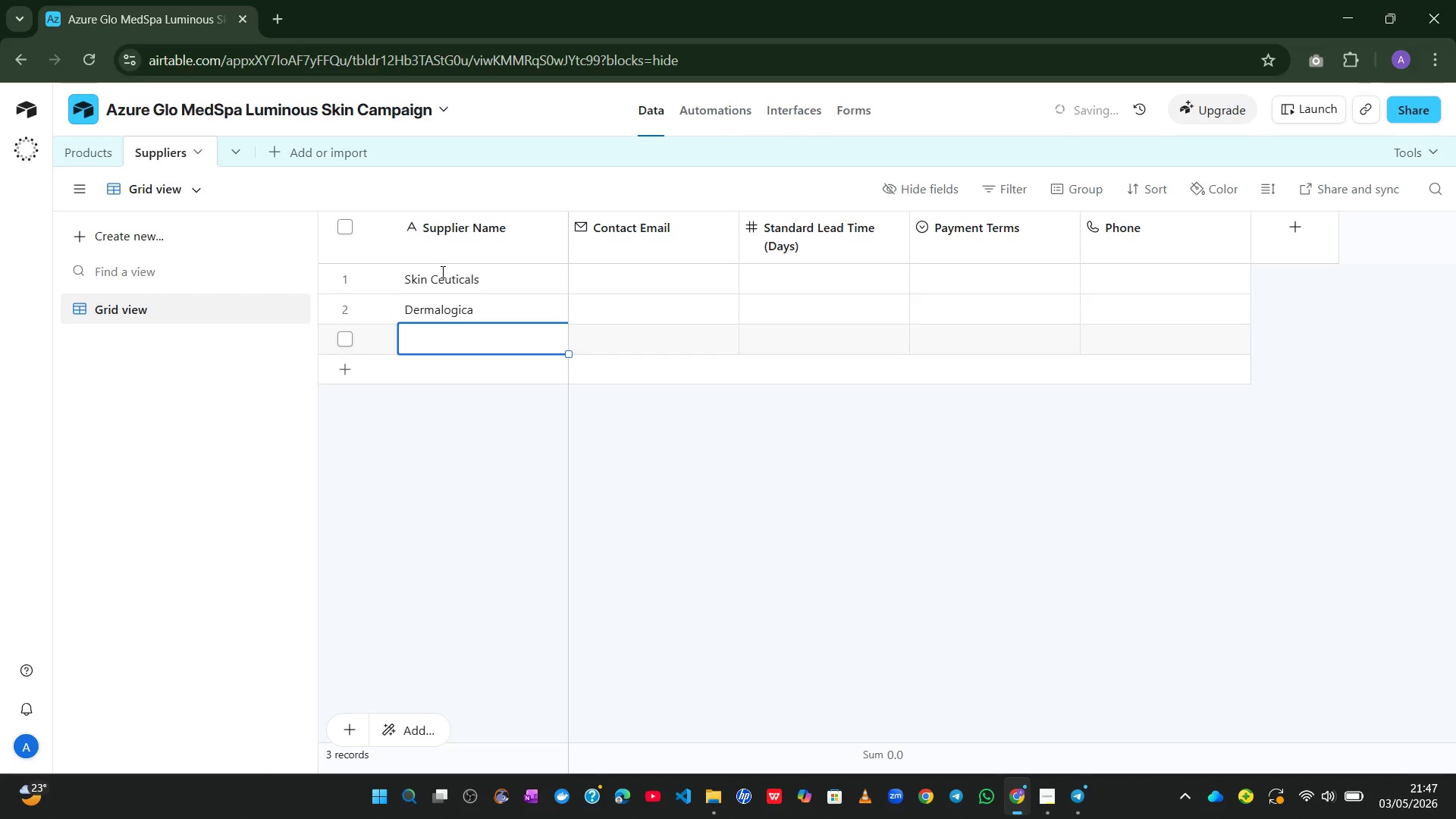 
key(Enter)
 